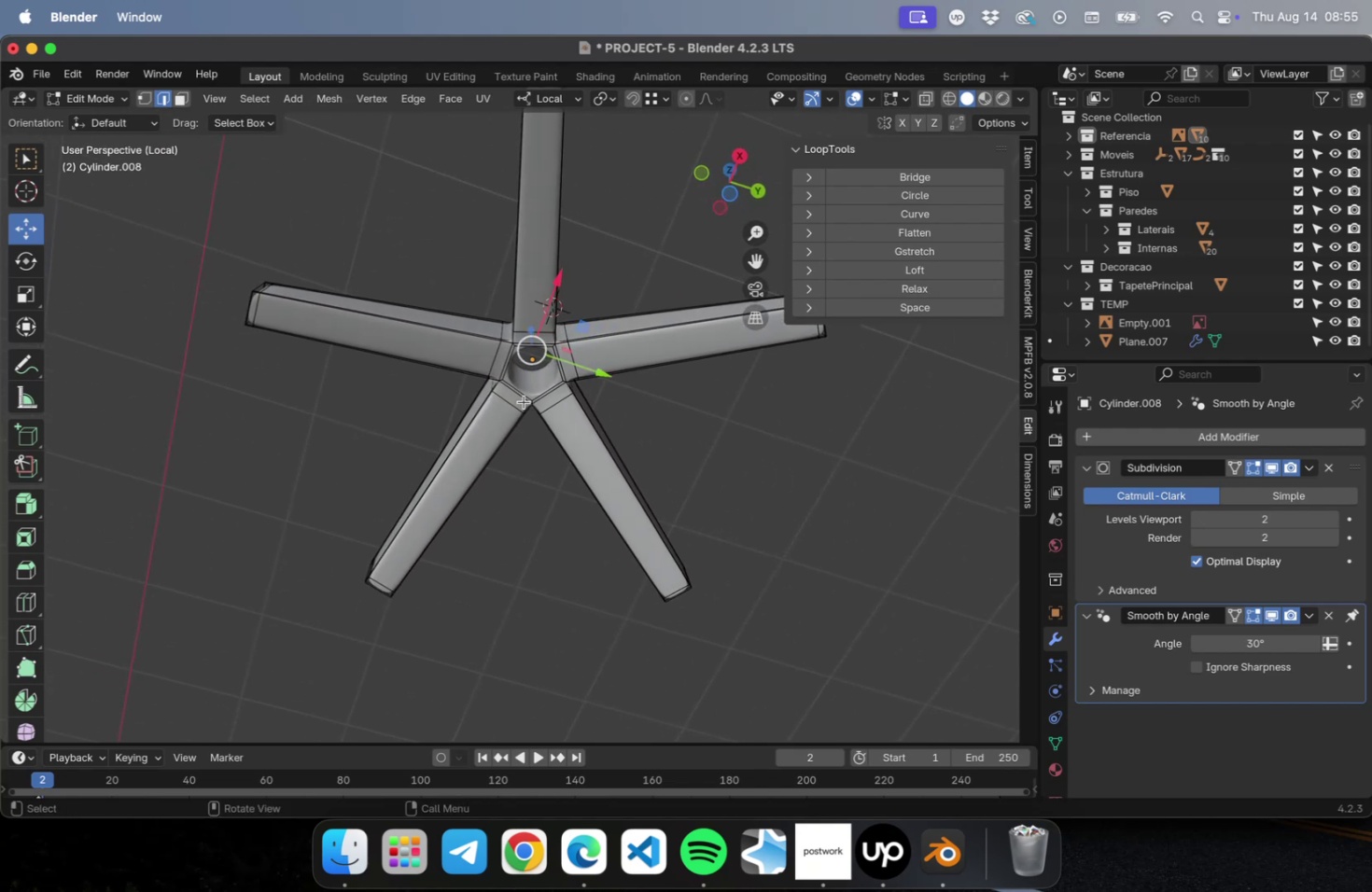 
hold_key(key=ShiftLeft, duration=0.6)
 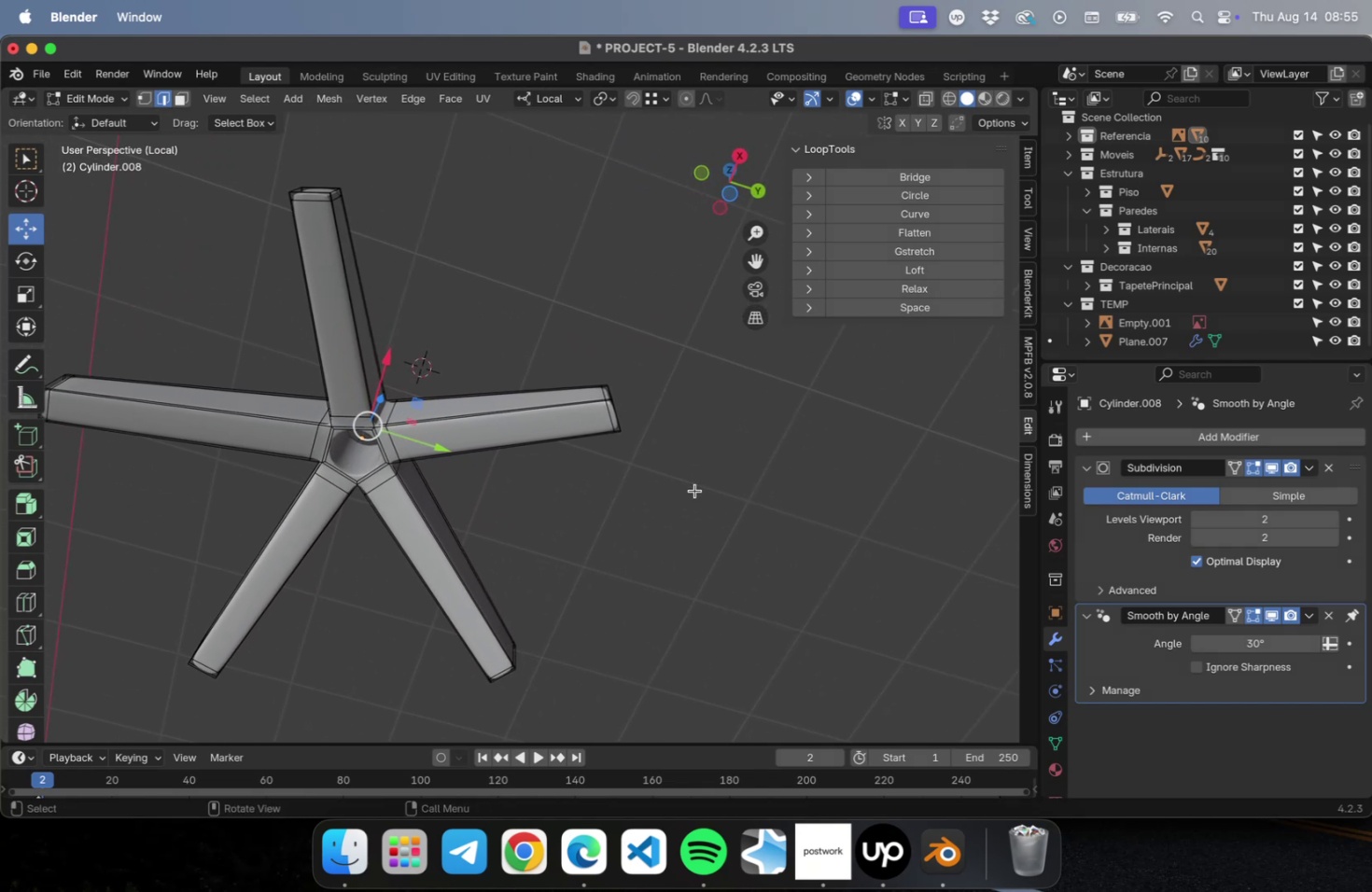 
key(1)
 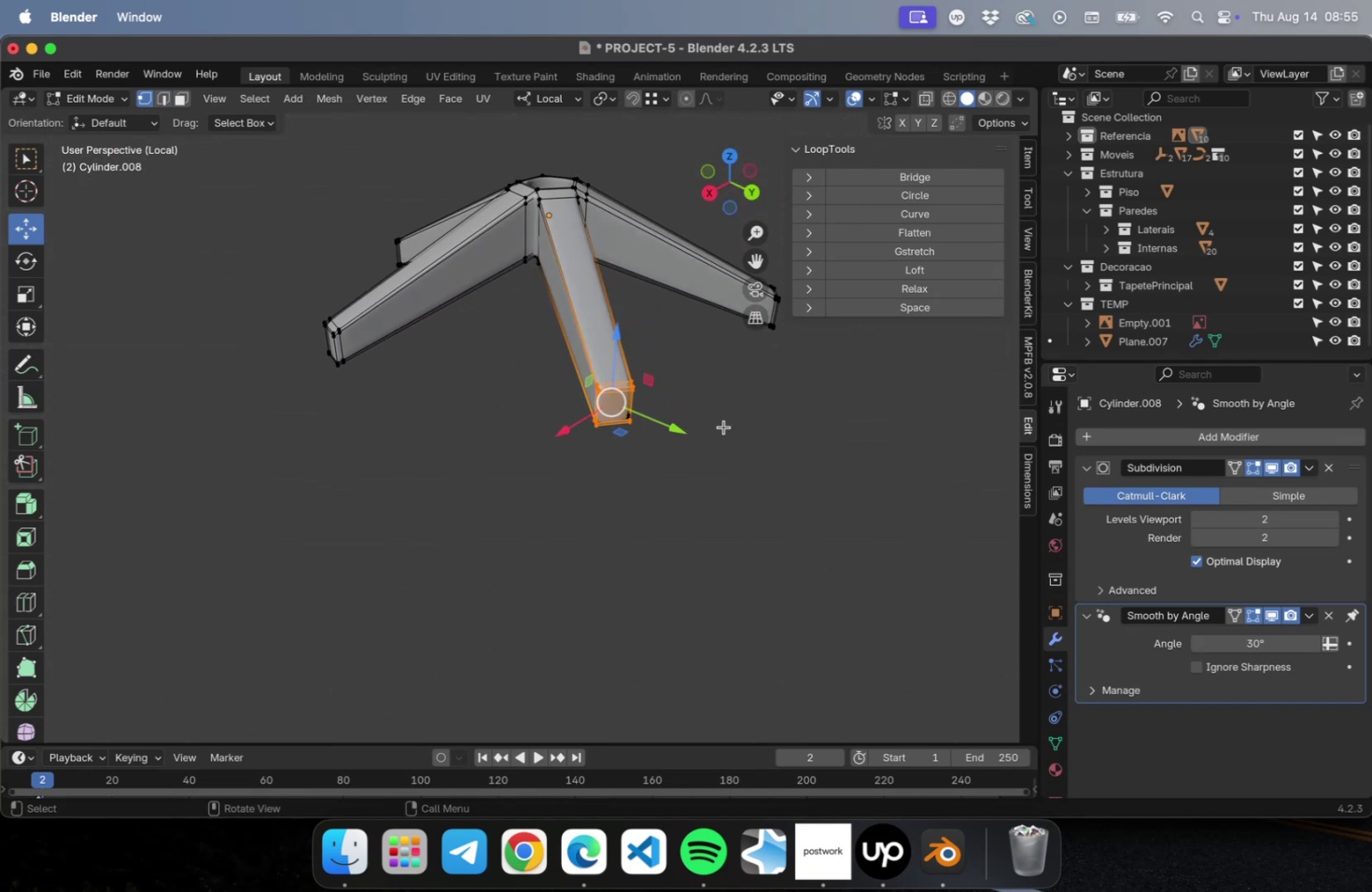 
scroll: coordinate [782, 442], scroll_direction: up, amount: 1.0
 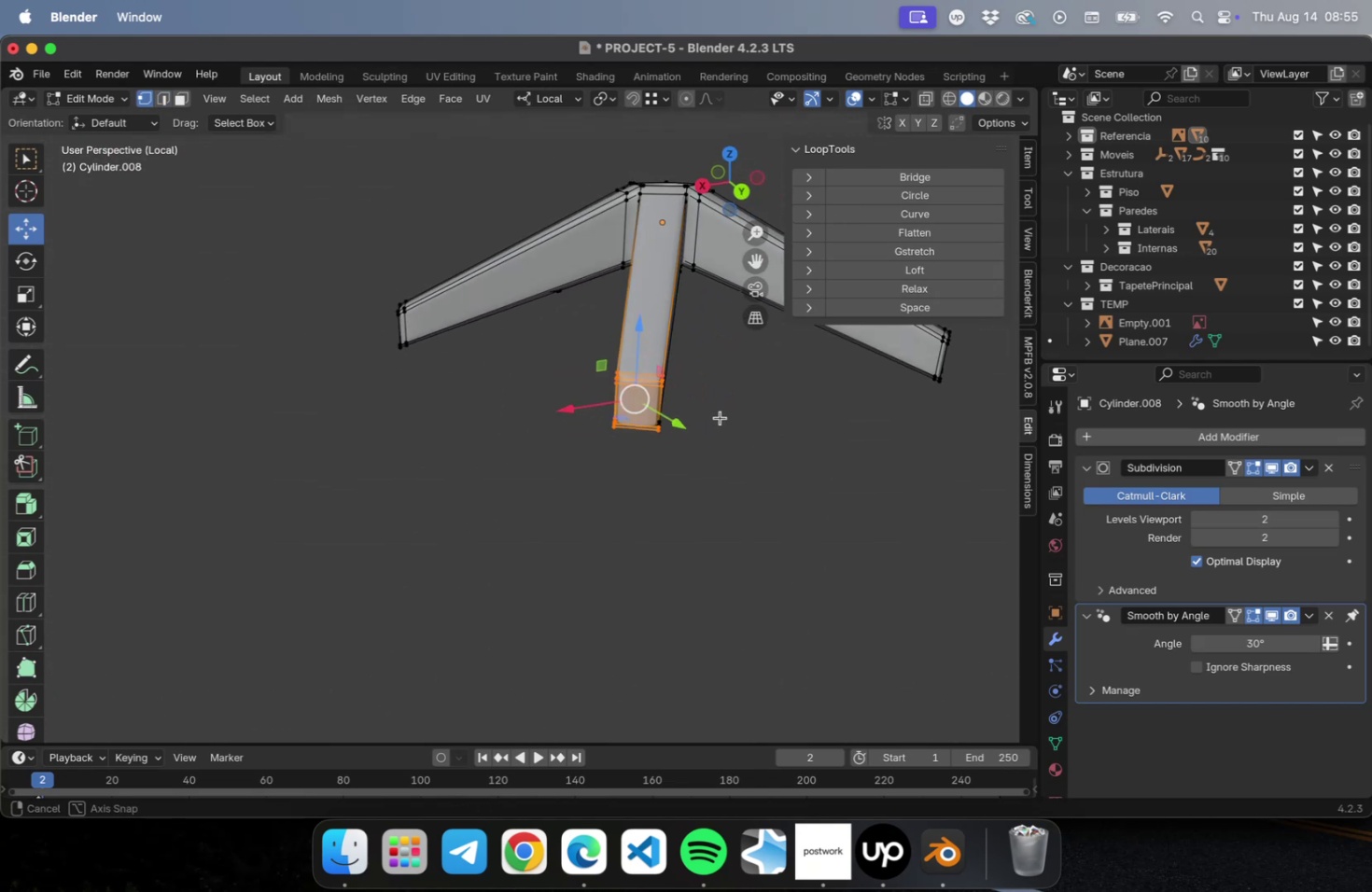 
hold_key(key=ShiftLeft, duration=0.48)
 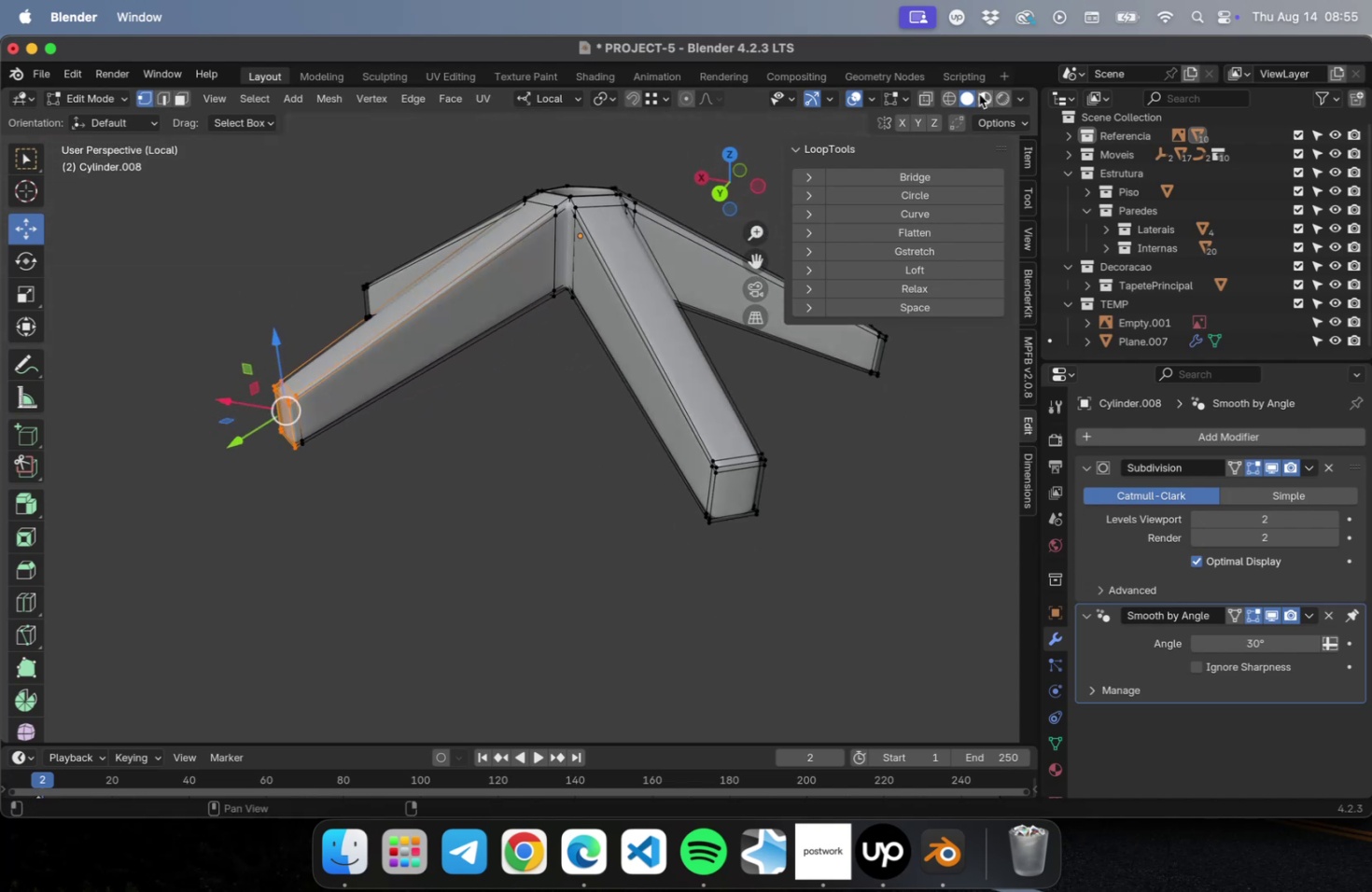 
left_click([923, 99])
 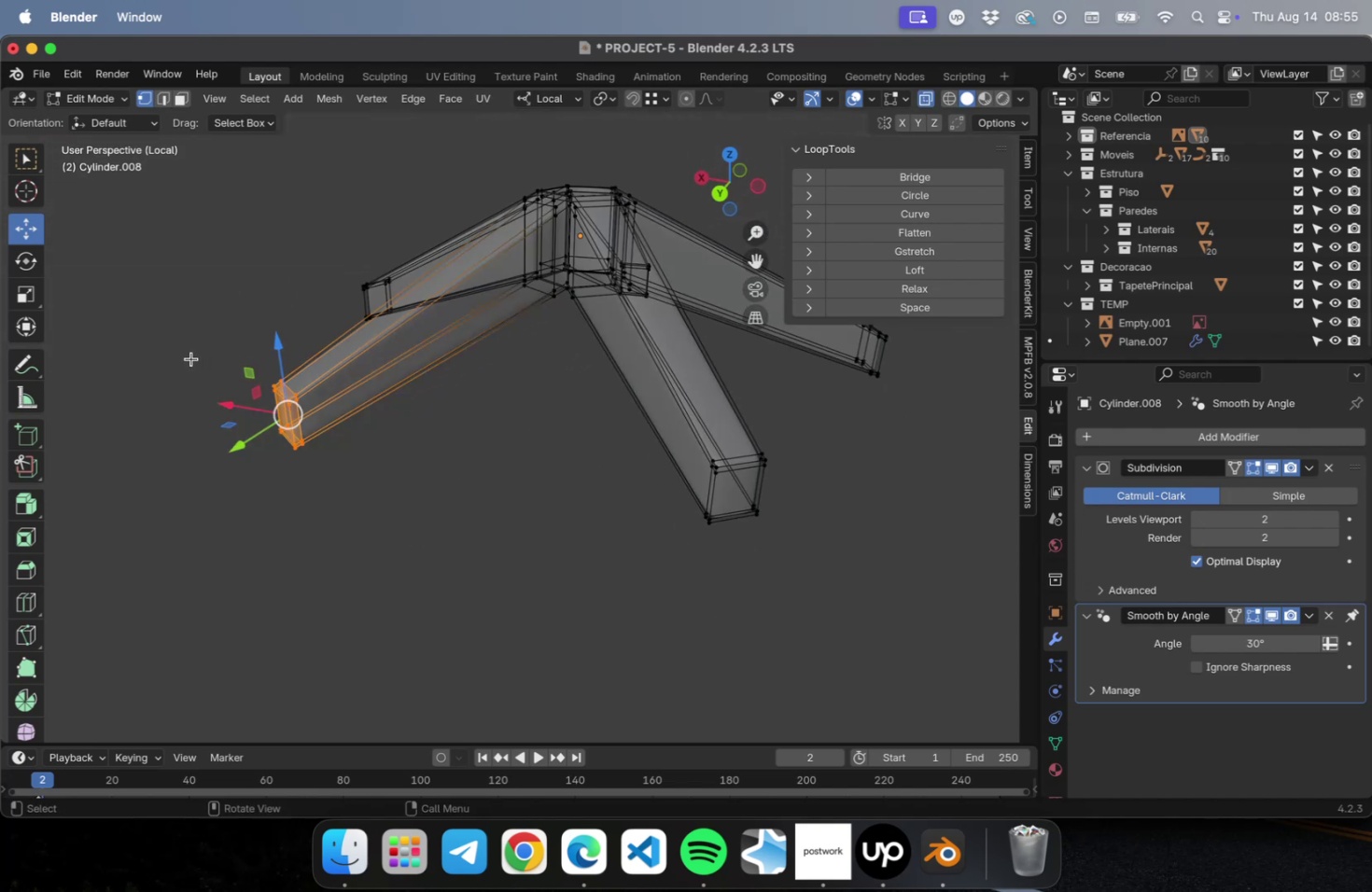 
hold_key(key=ShiftLeft, duration=0.69)
 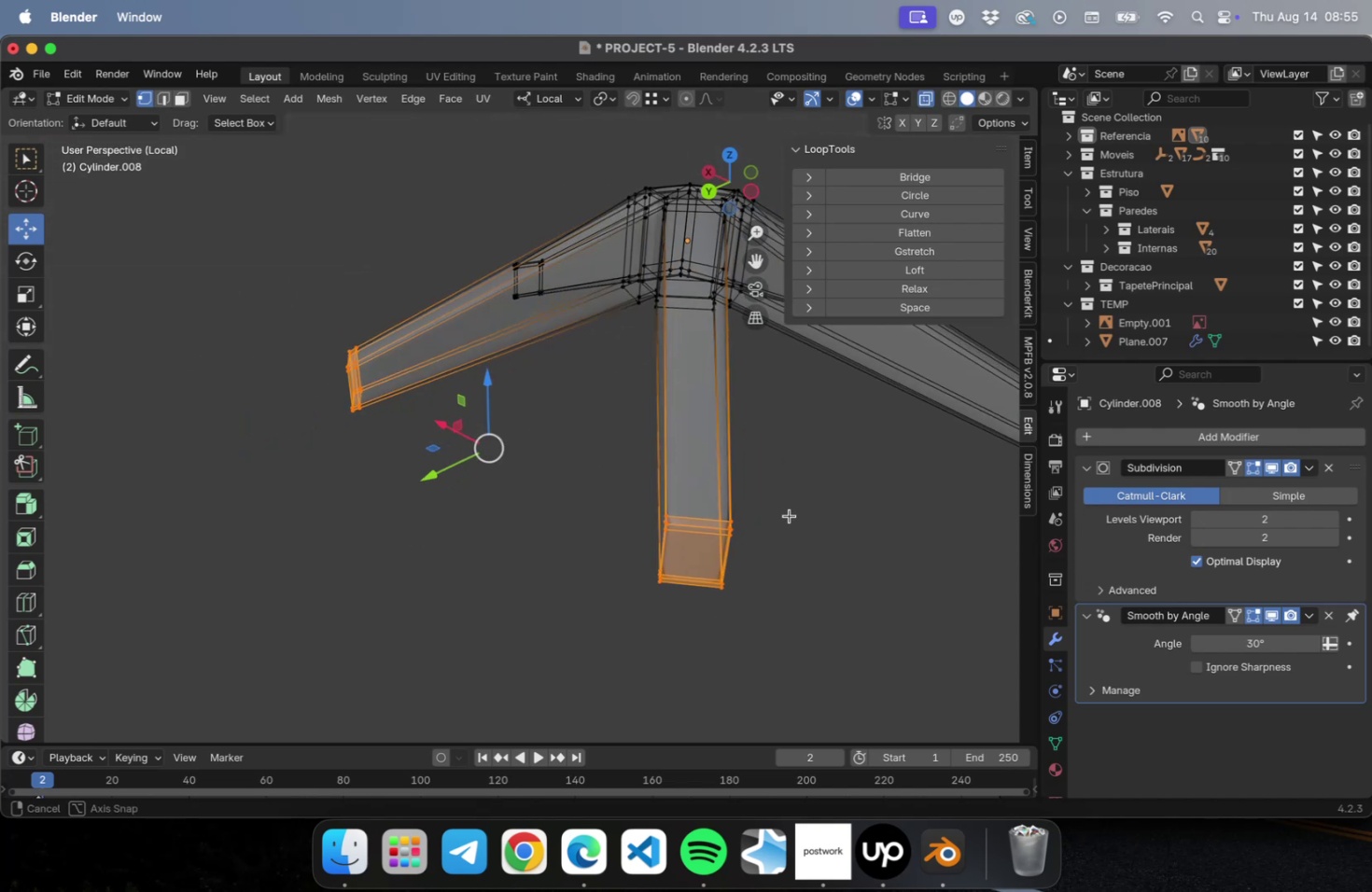 
hold_key(key=ShiftLeft, duration=0.45)
 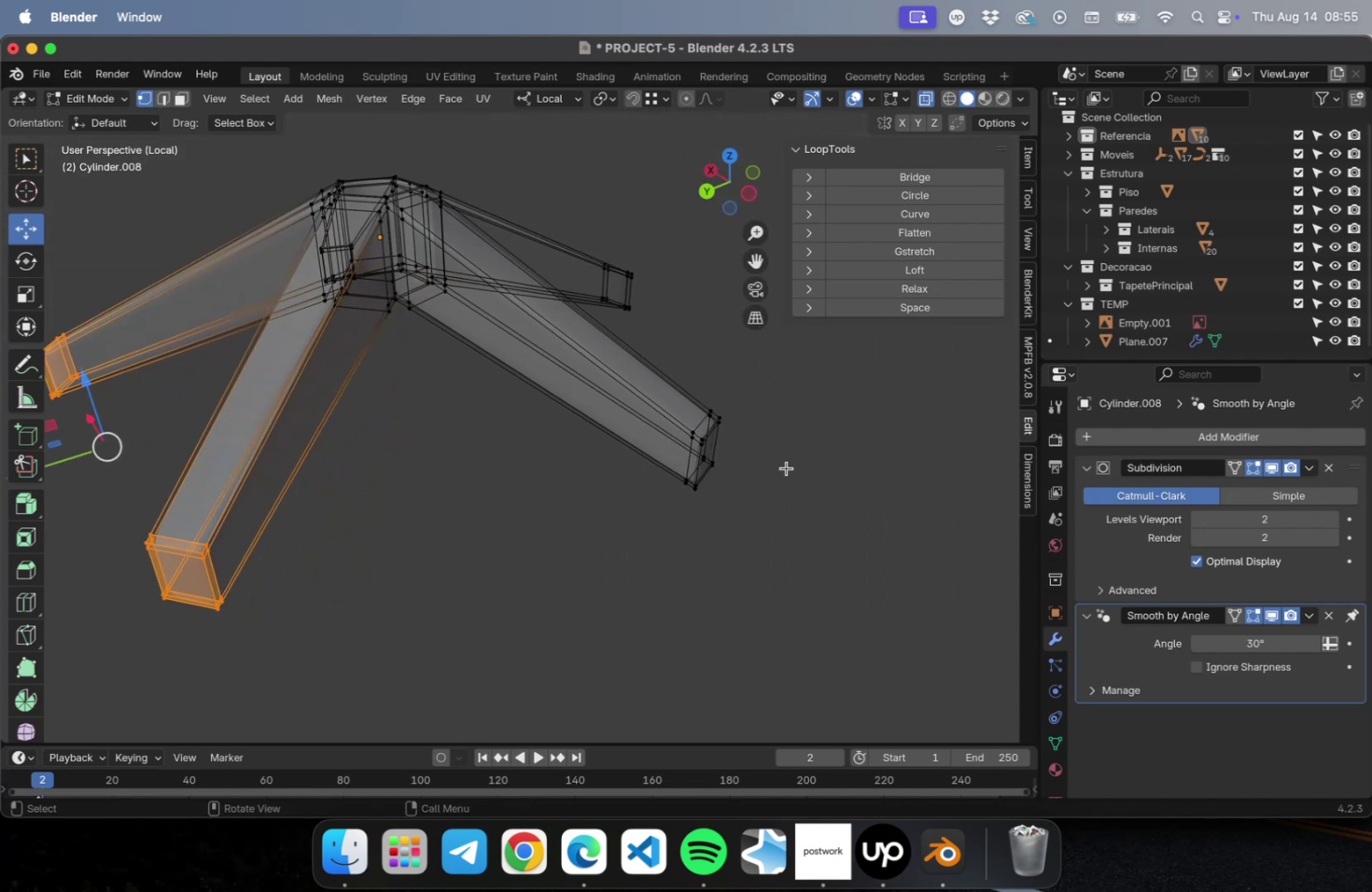 
hold_key(key=ShiftLeft, duration=1.21)
 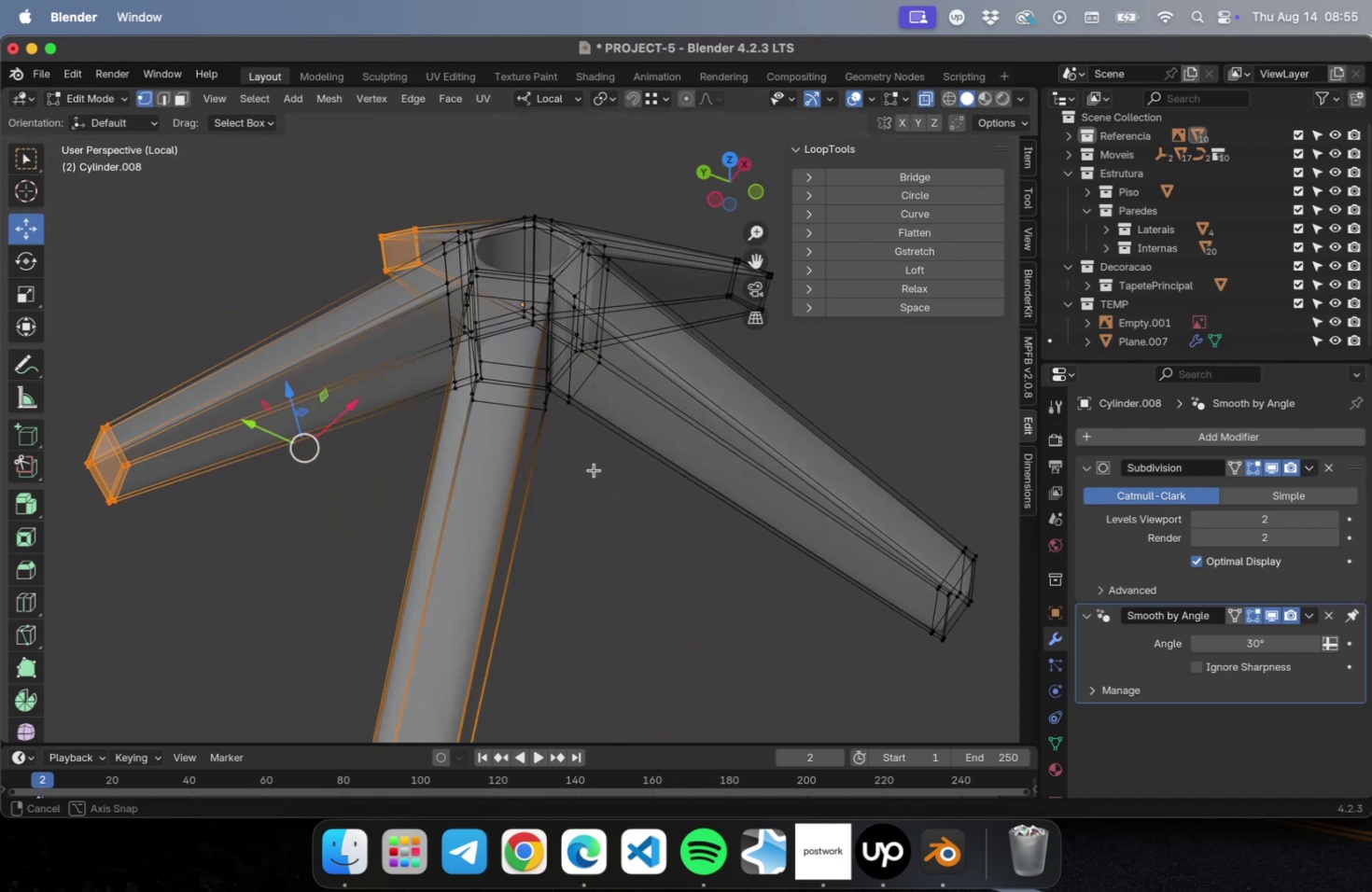 
hold_key(key=ShiftLeft, duration=0.93)
 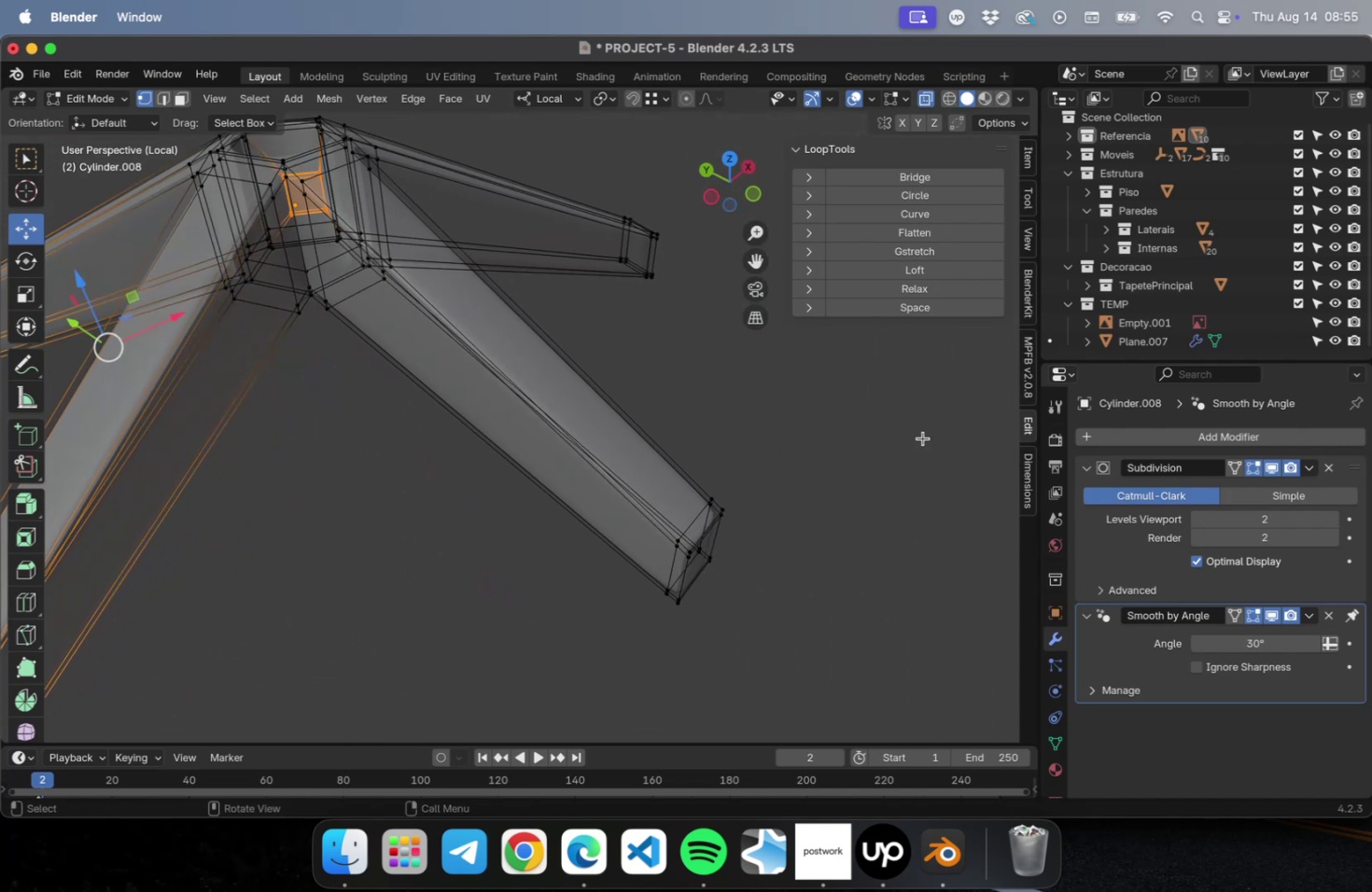 
hold_key(key=ShiftLeft, duration=0.63)
 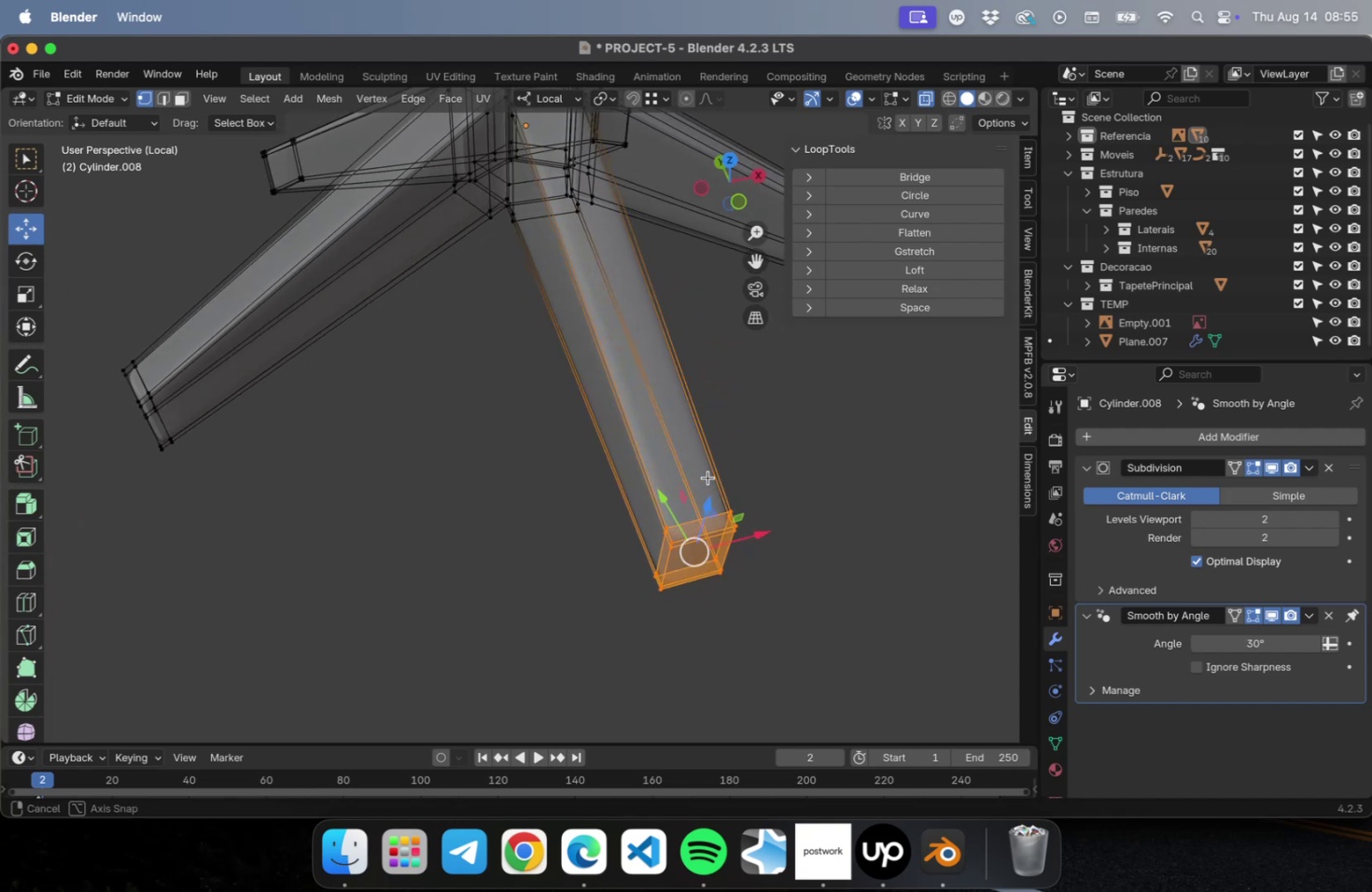 
hold_key(key=ShiftLeft, duration=1.66)
 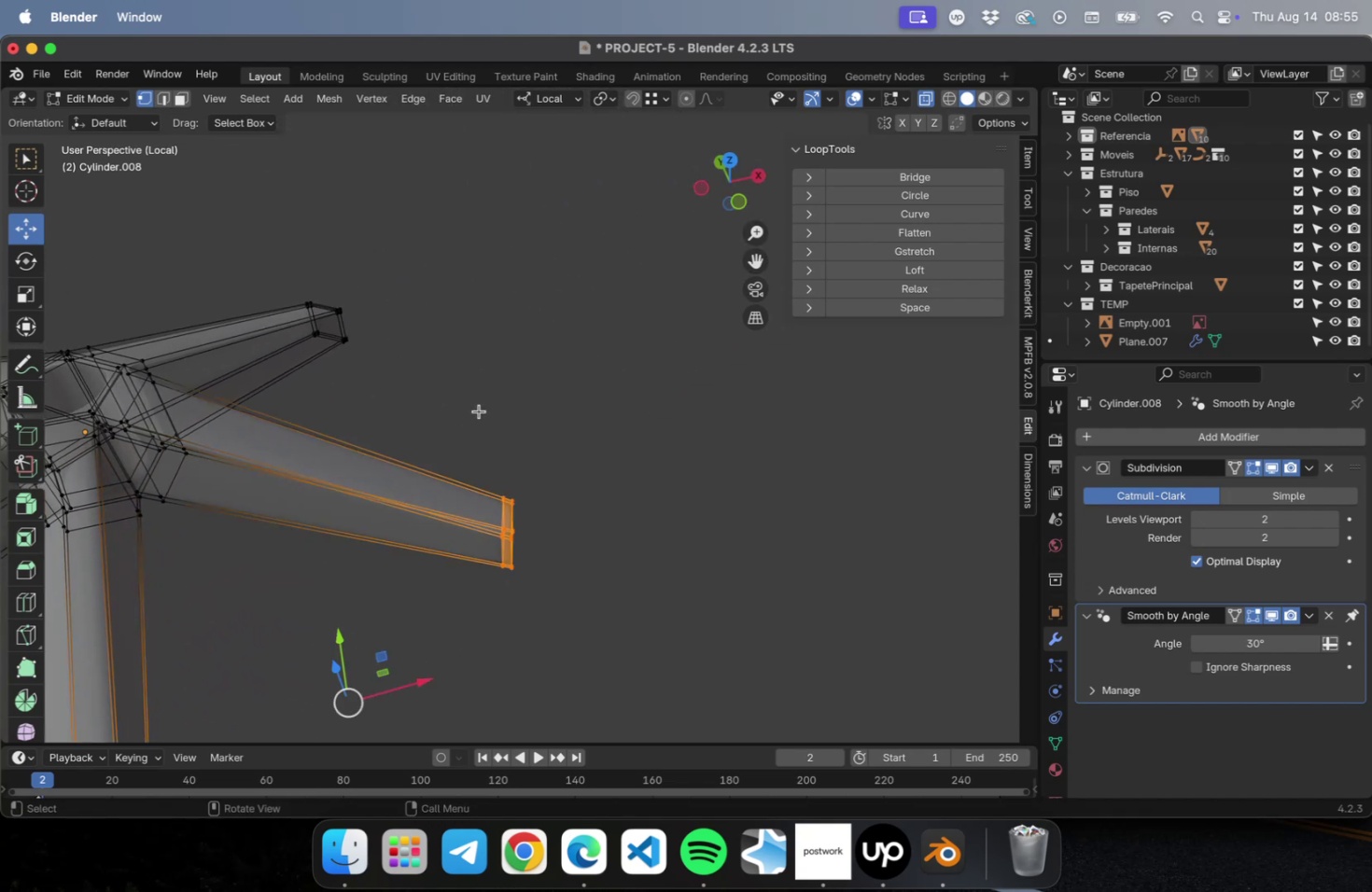 
scroll: coordinate [484, 458], scroll_direction: down, amount: 2.0
 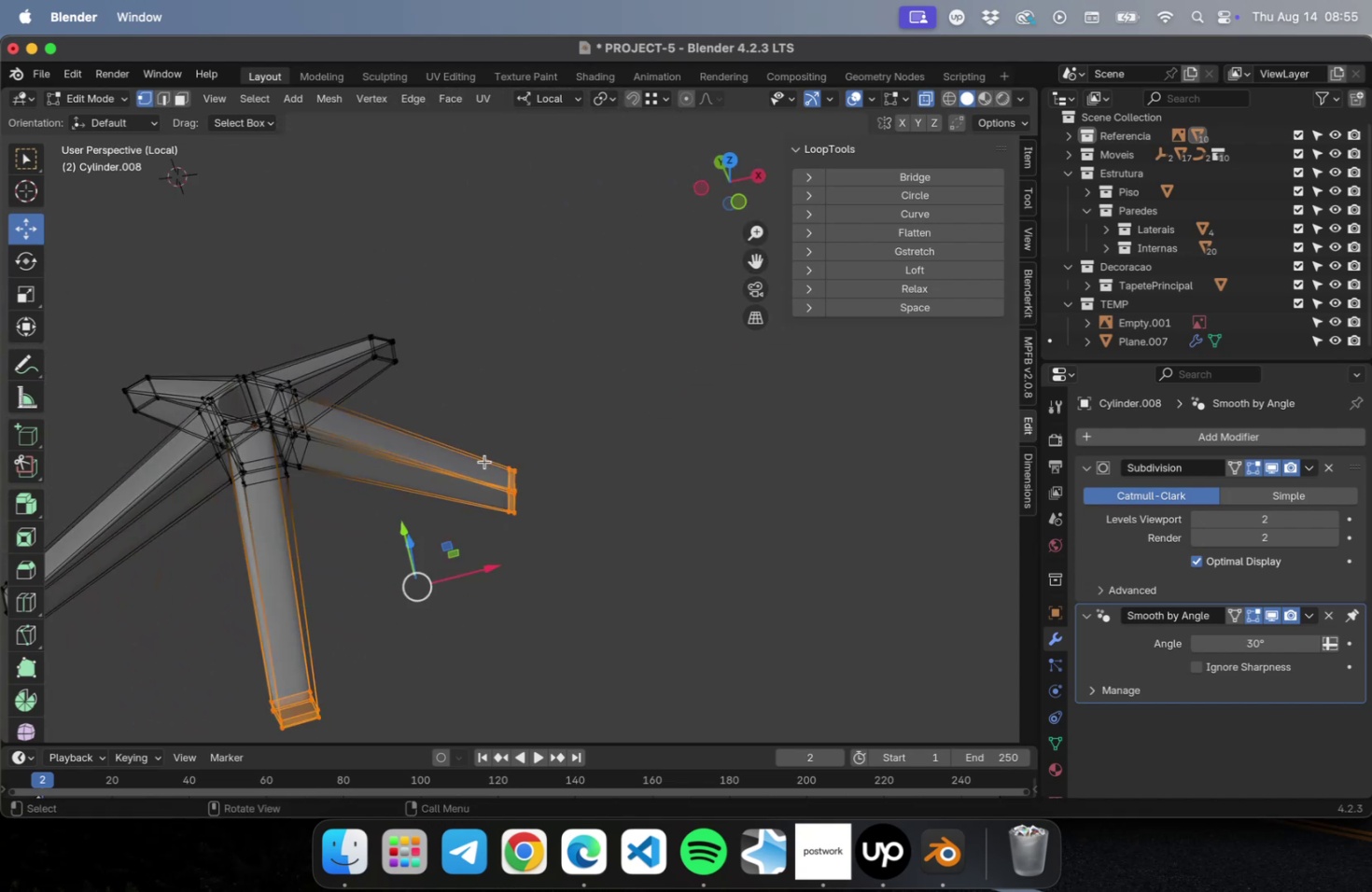 
hold_key(key=ShiftLeft, duration=1.29)
 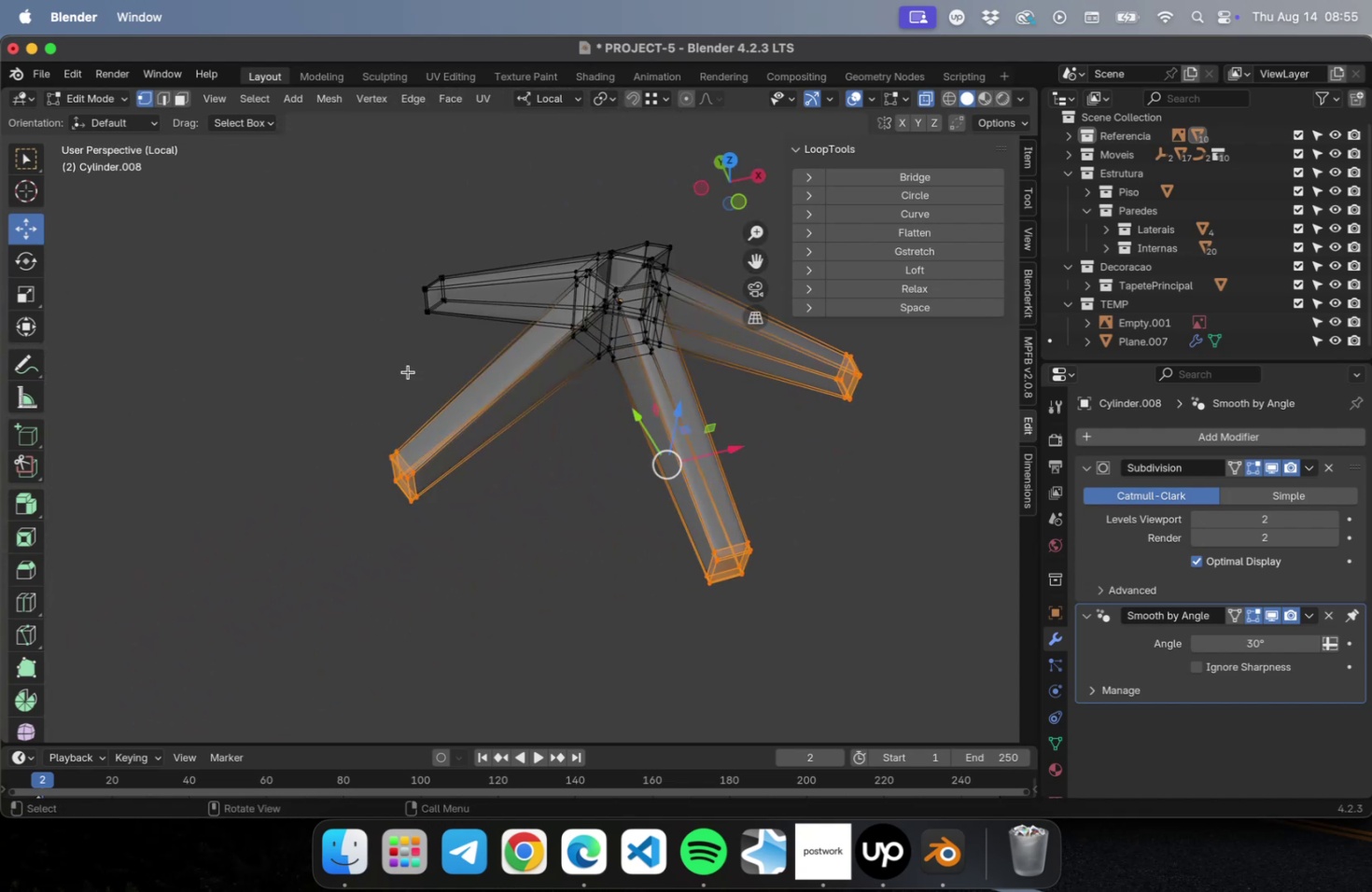 
hold_key(key=ShiftLeft, duration=1.14)
 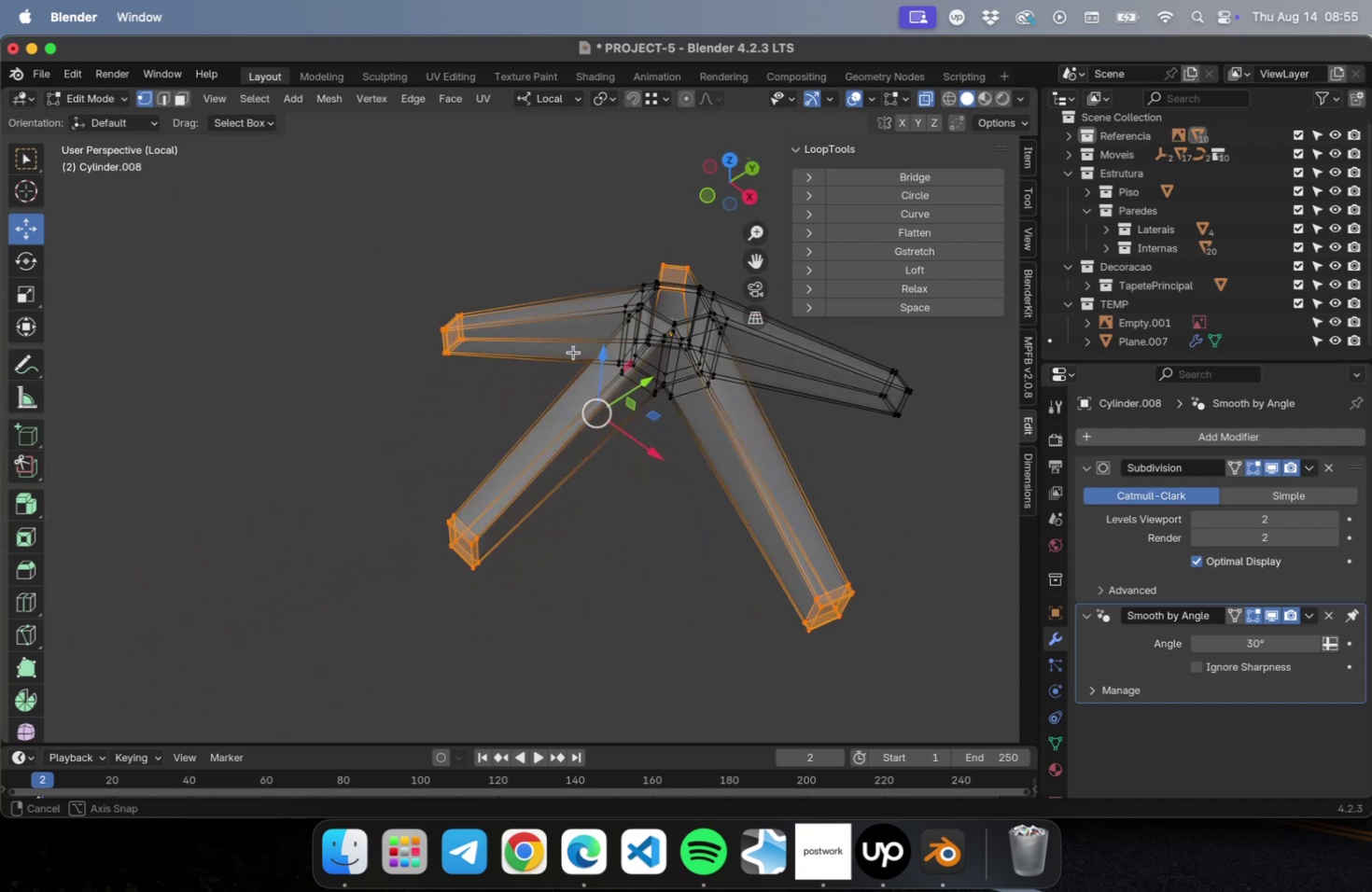 
hold_key(key=ShiftLeft, duration=0.68)
 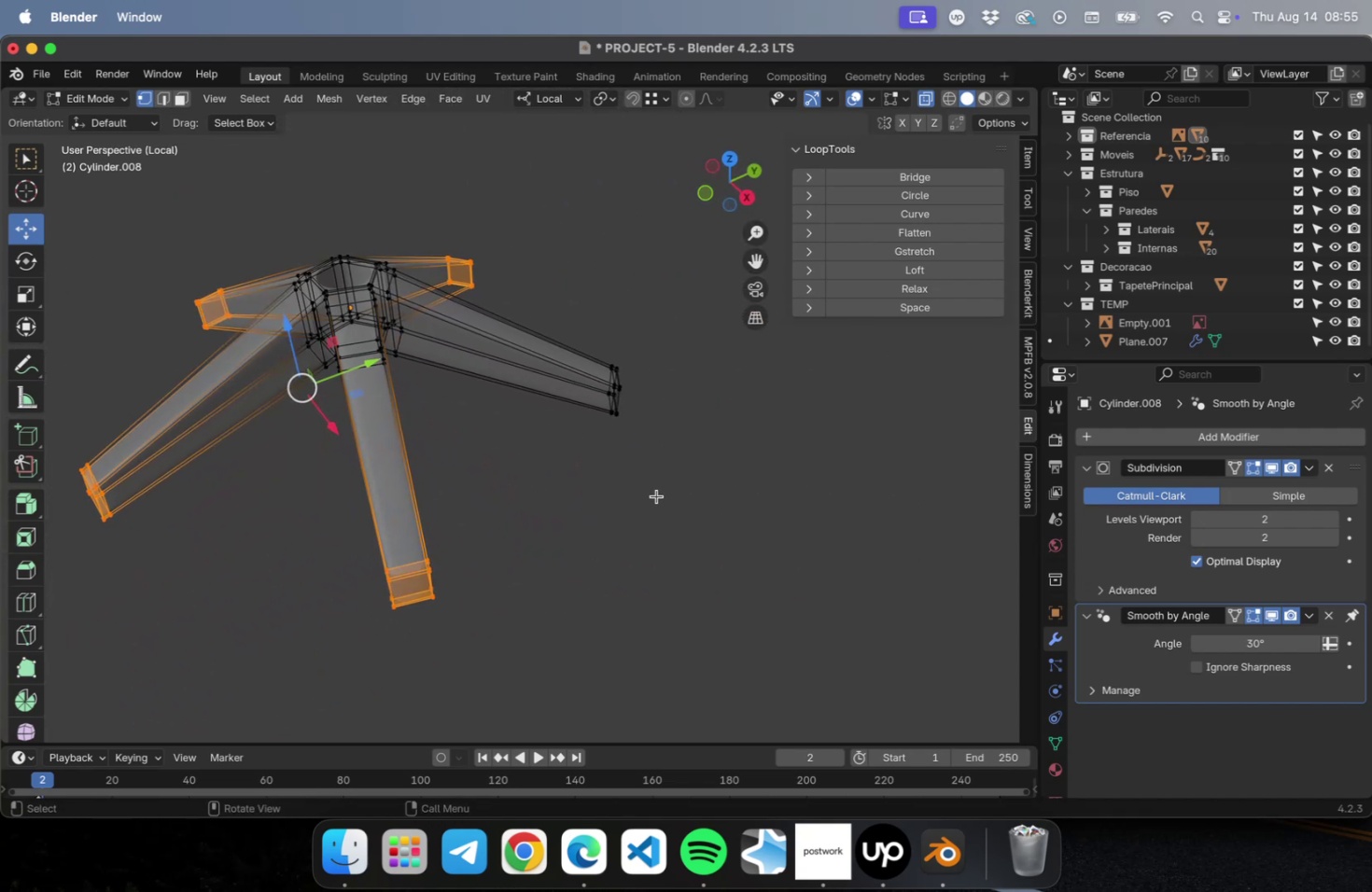 
key(NumLock)
 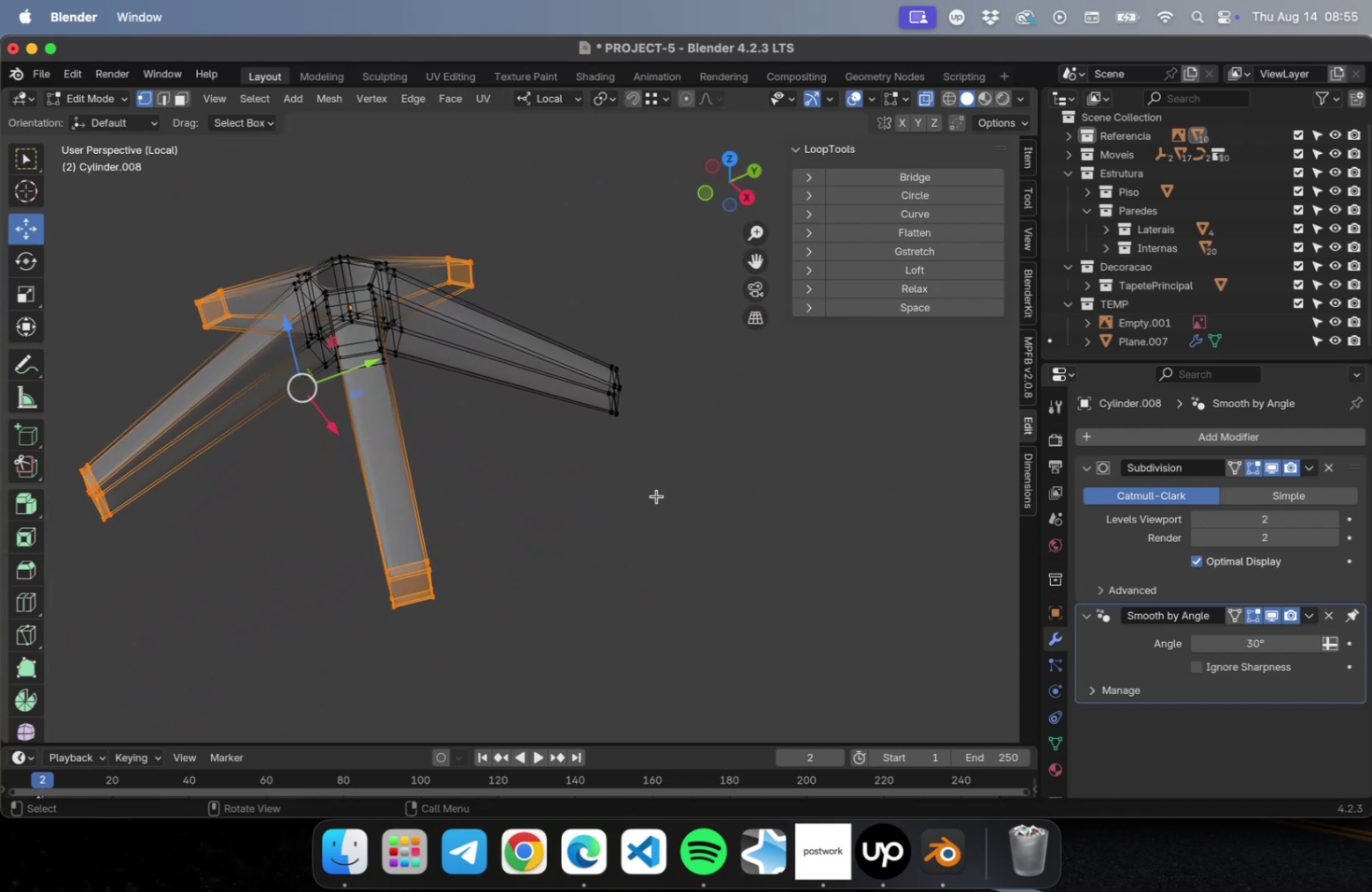 
key(Numpad1)
 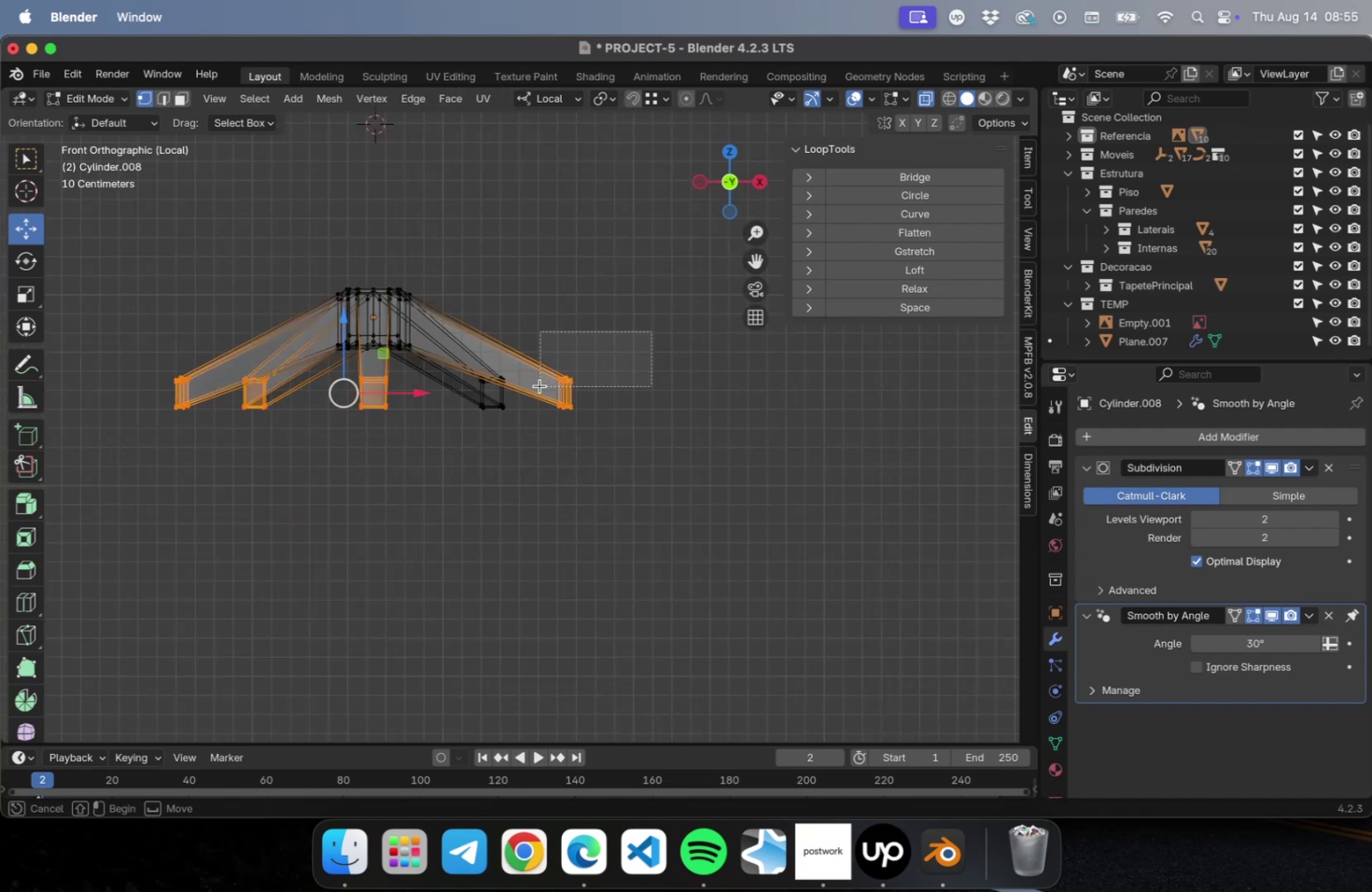 
hold_key(key=ShiftLeft, duration=3.32)
 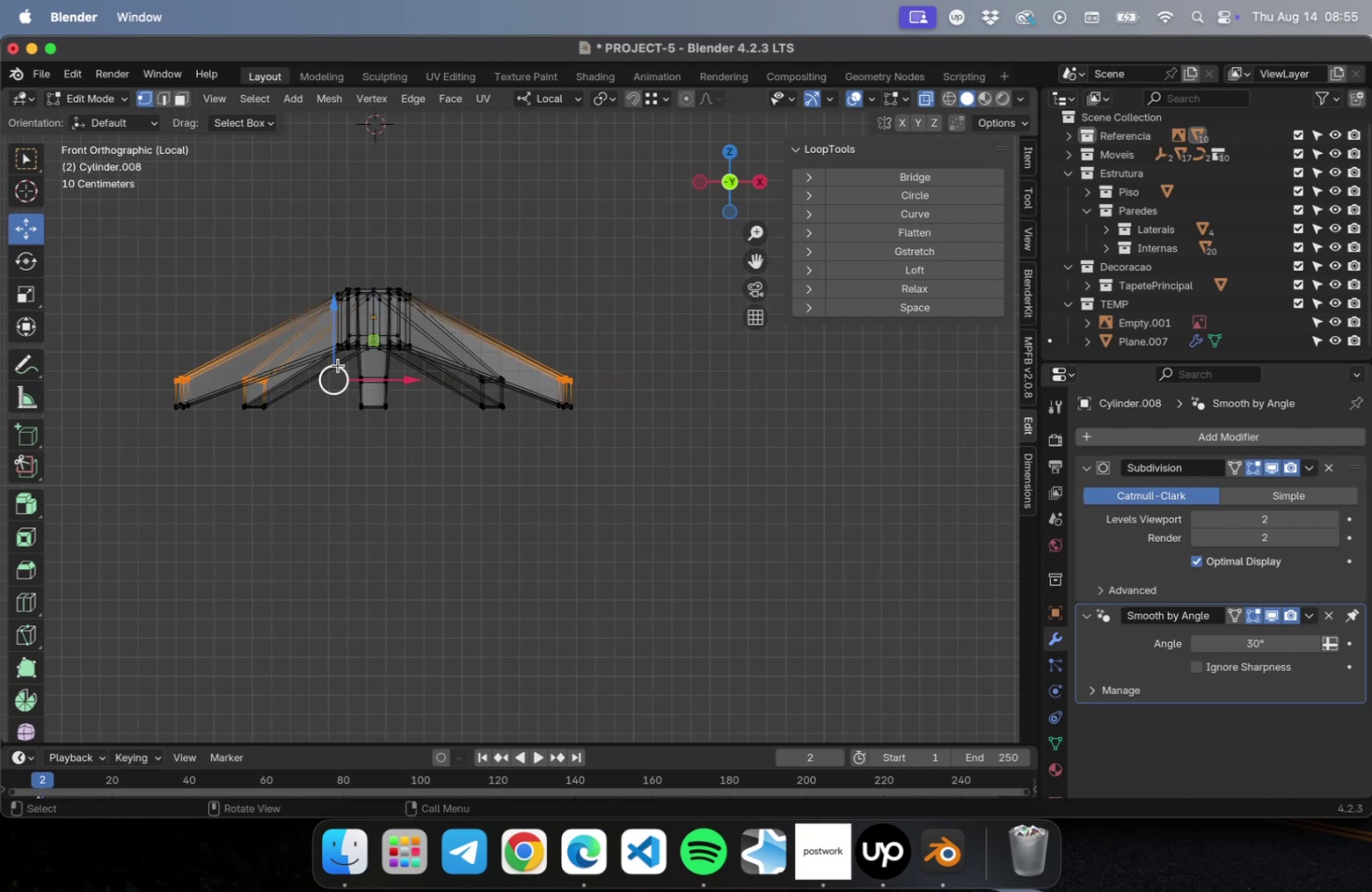 
hold_key(key=ShiftLeft, duration=1.23)
 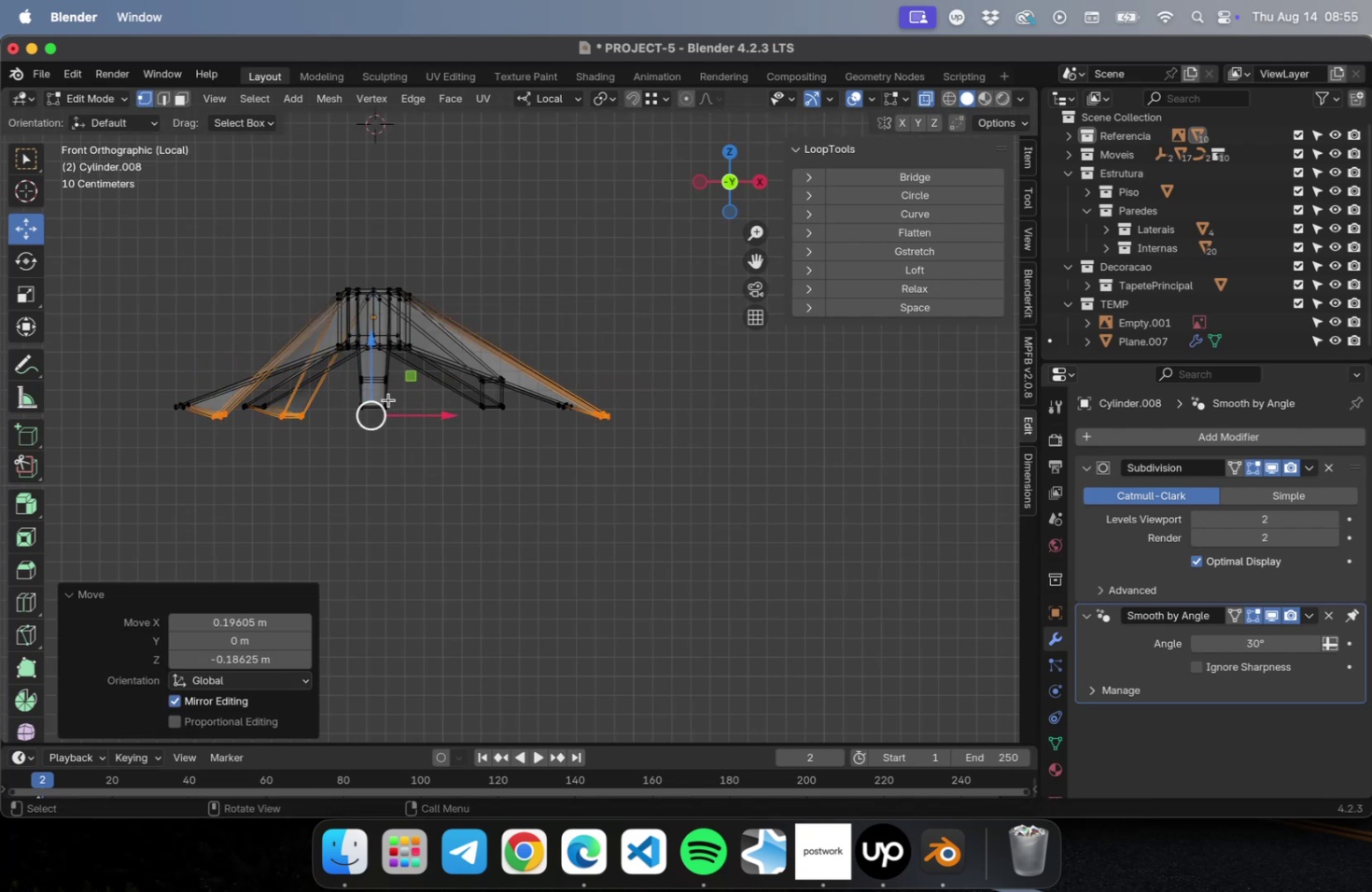 
key(Meta+Z)
 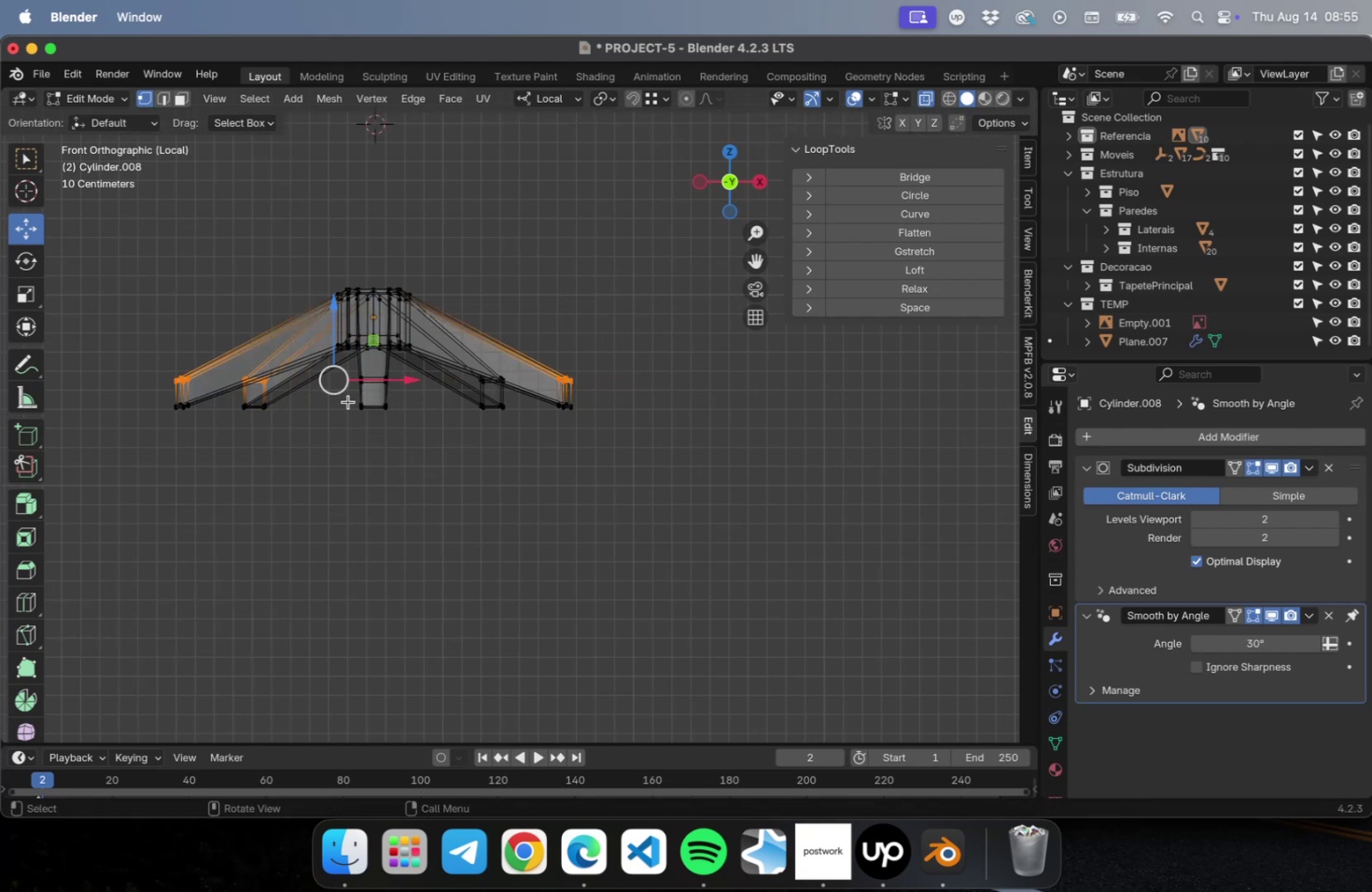 
scroll: coordinate [336, 401], scroll_direction: up, amount: 22.0
 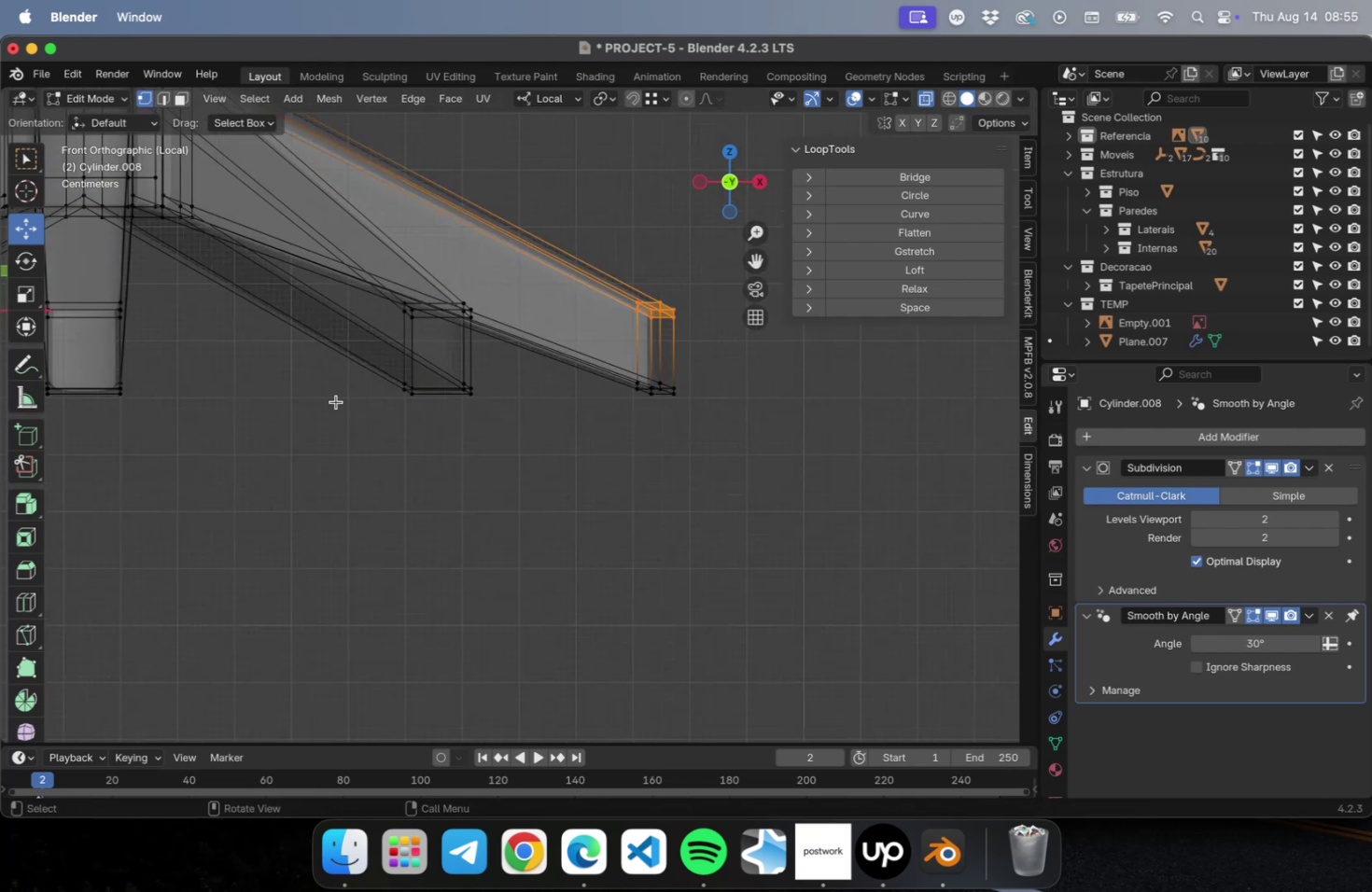 
hold_key(key=ShiftLeft, duration=0.7)
 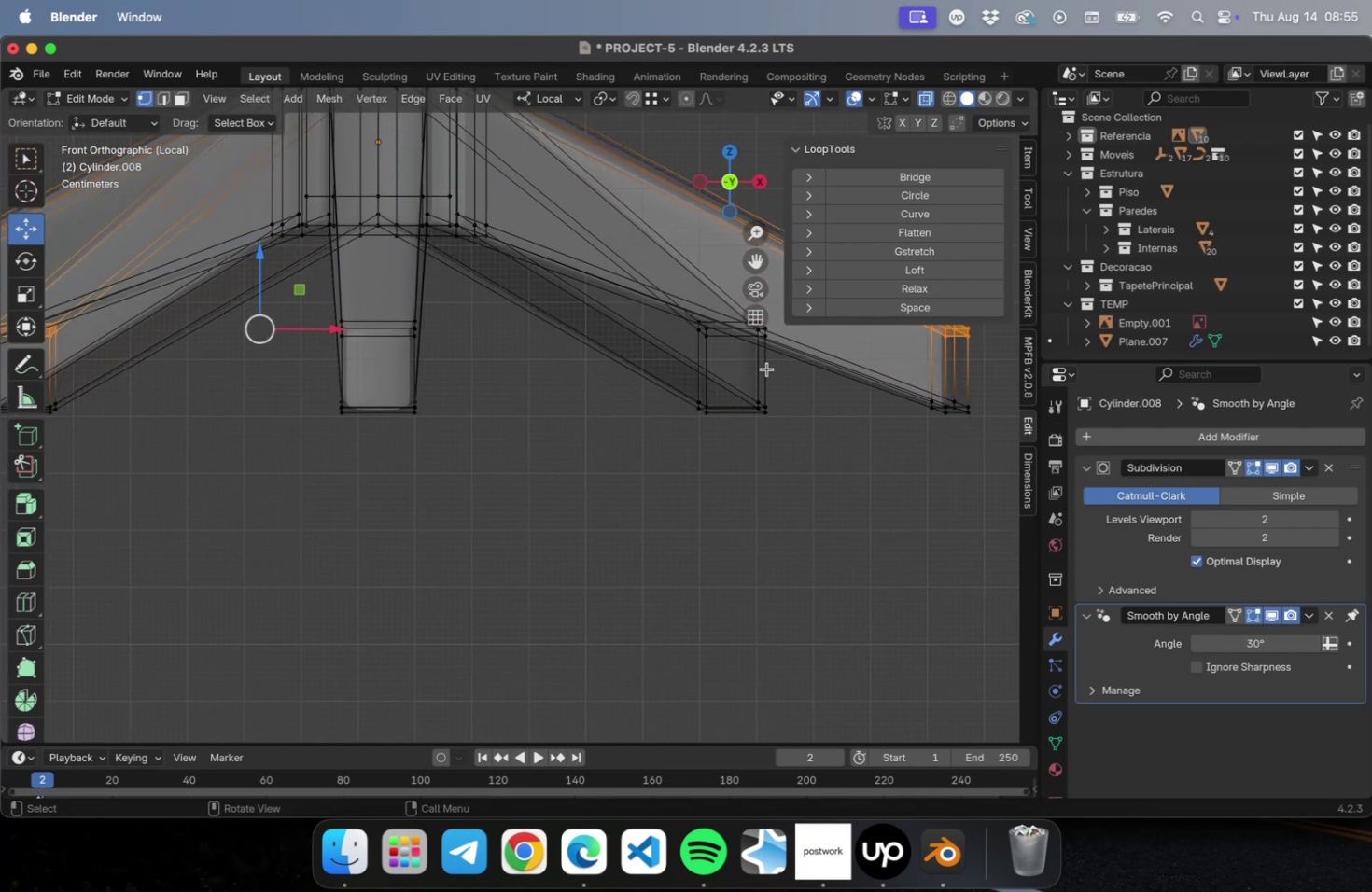 
hold_key(key=ShiftLeft, duration=2.87)
 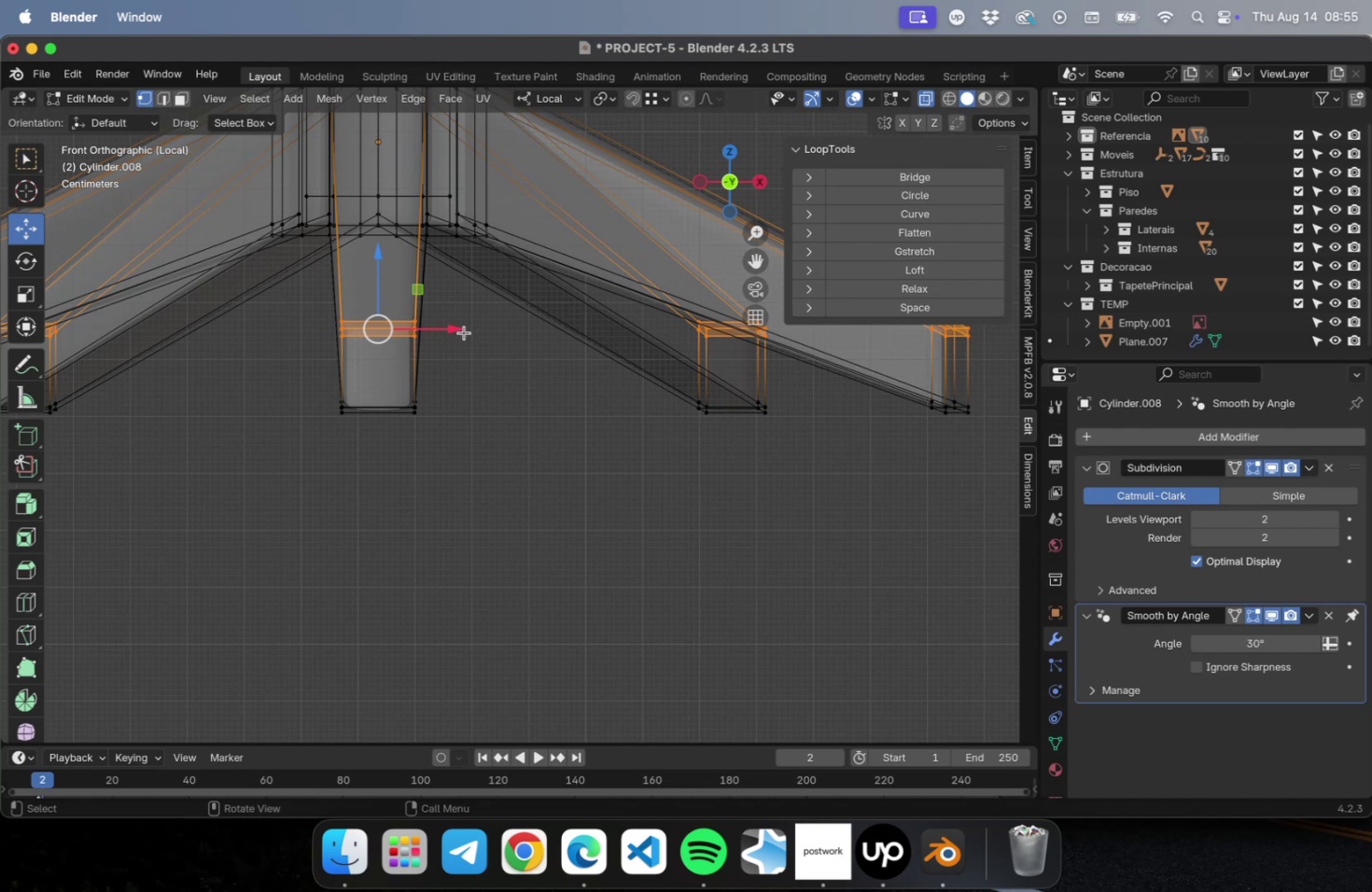 
scroll: coordinate [467, 337], scroll_direction: down, amount: 2.0
 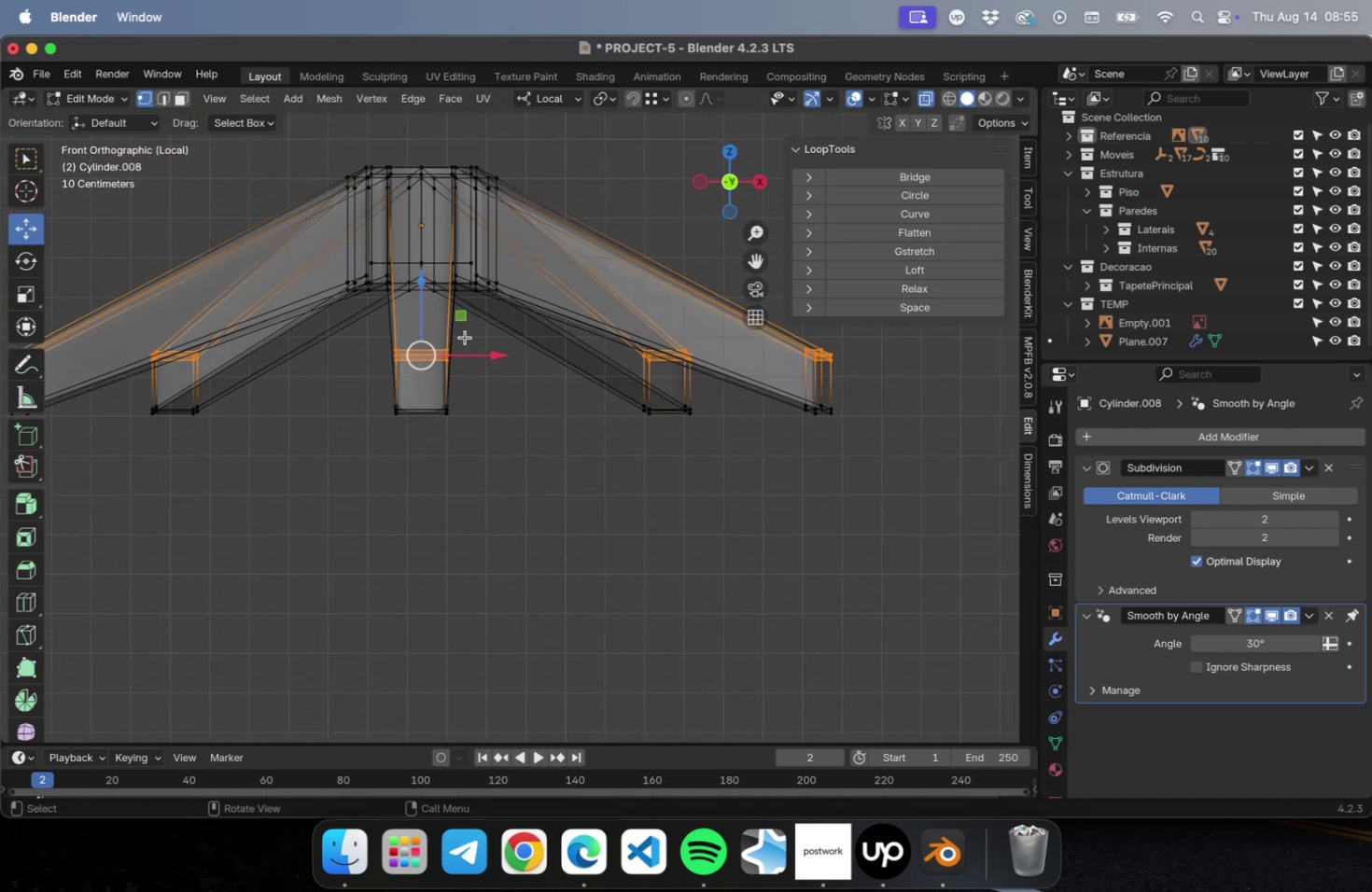 
key(Shift+ShiftLeft)
 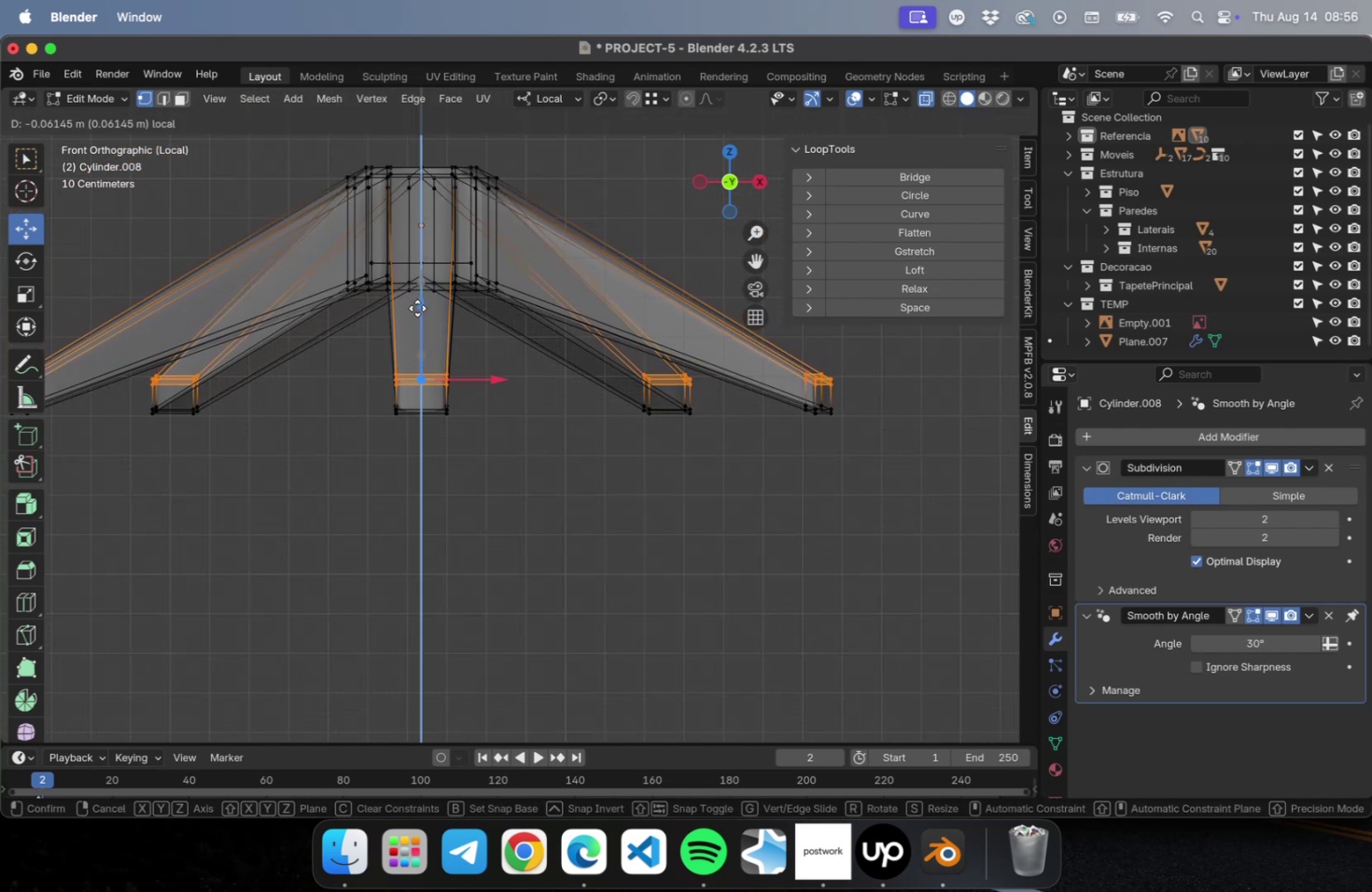 
key(Tab)
 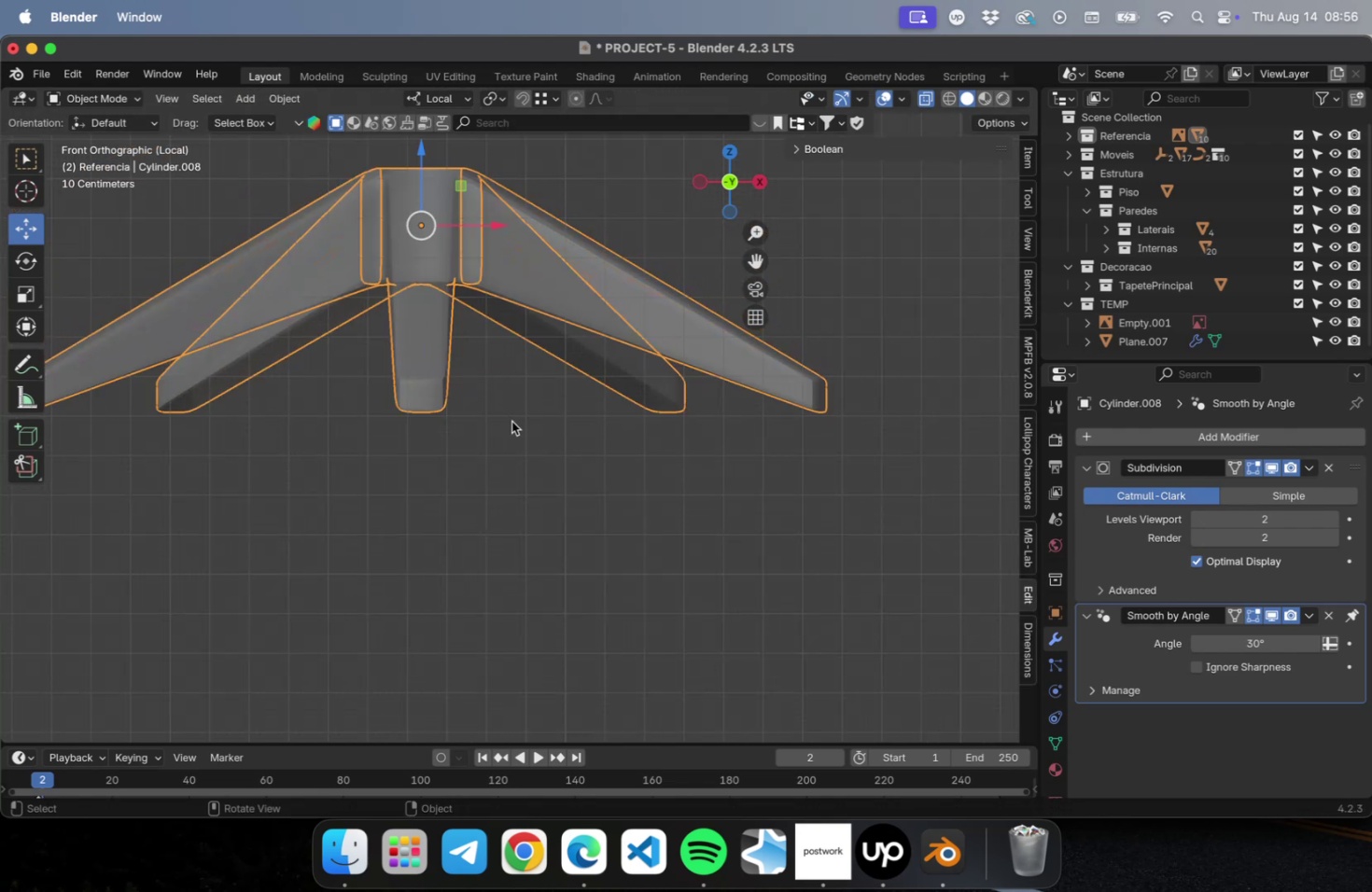 
hold_key(key=CommandLeft, duration=0.56)
 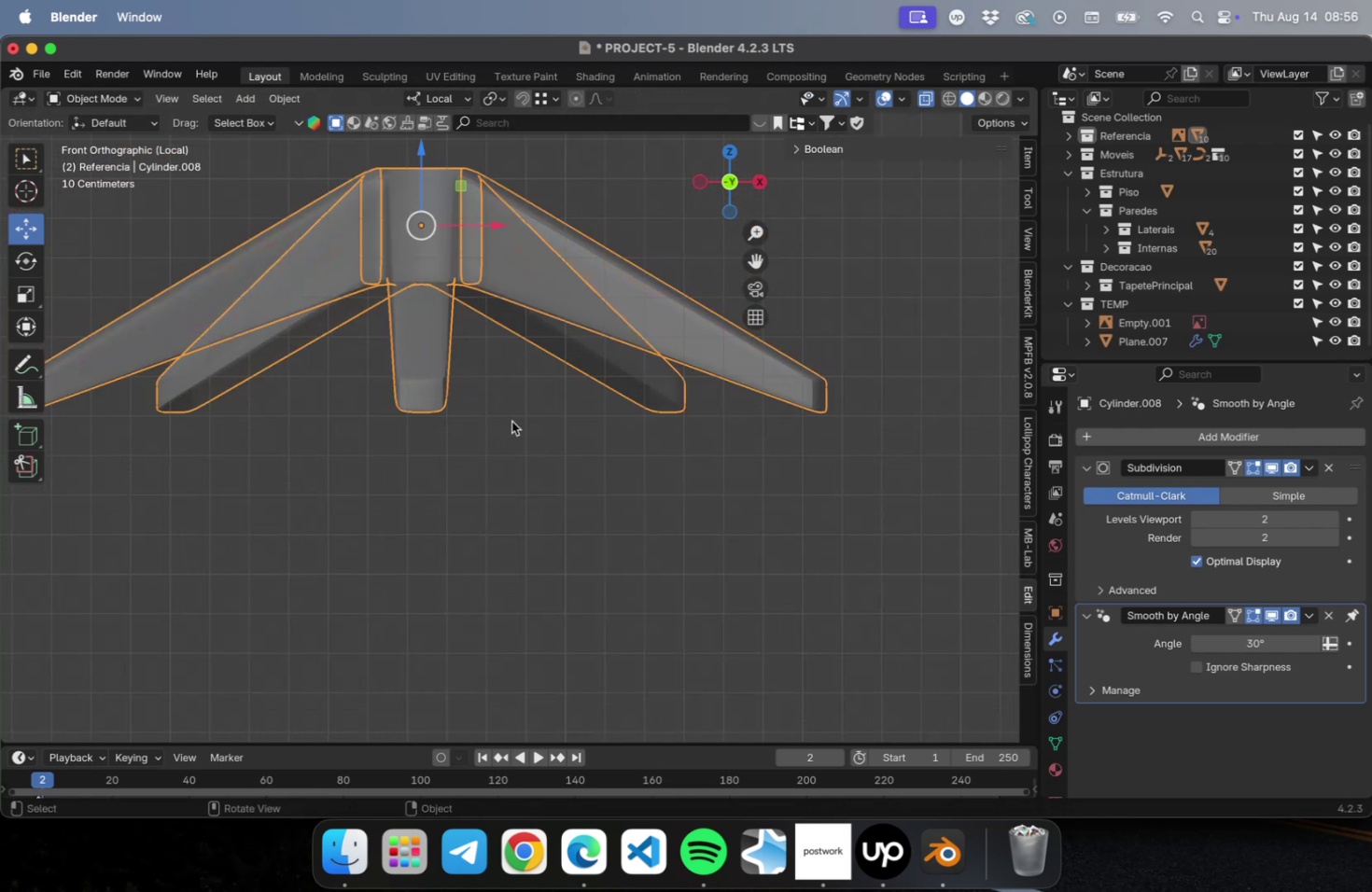 
key(Meta+CommandLeft)
 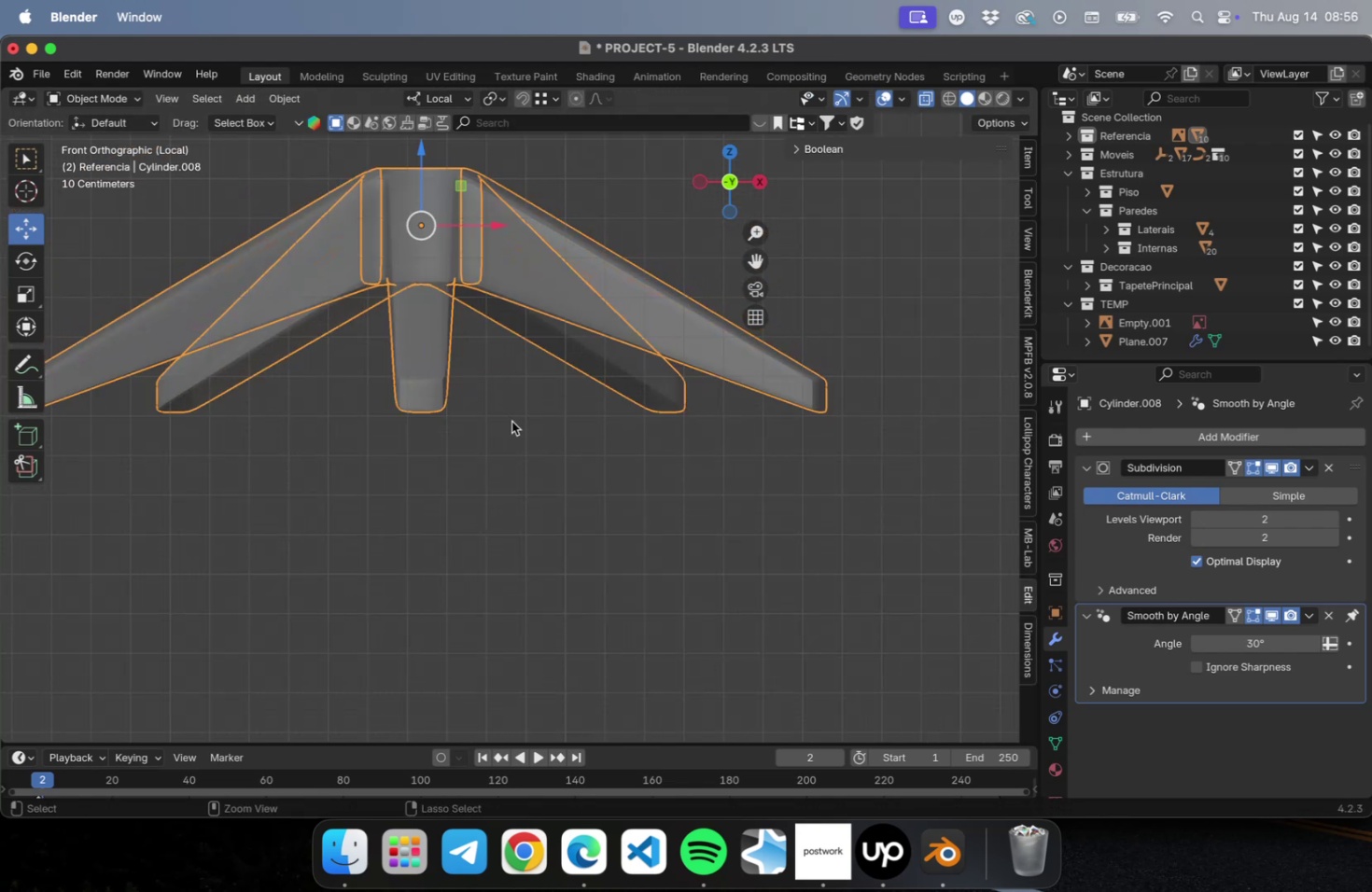 
key(Meta+S)
 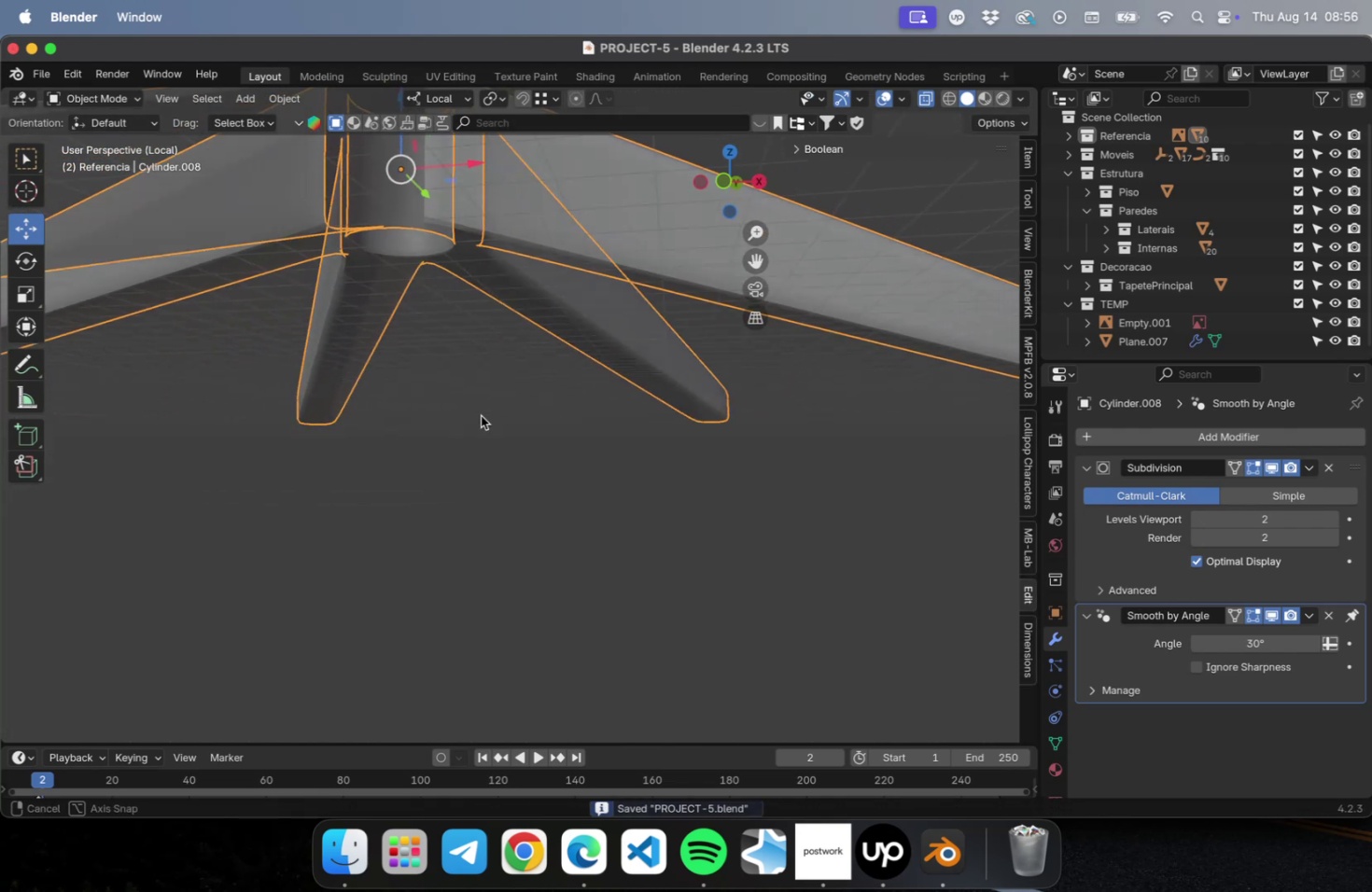 
scroll: coordinate [483, 389], scroll_direction: down, amount: 2.0
 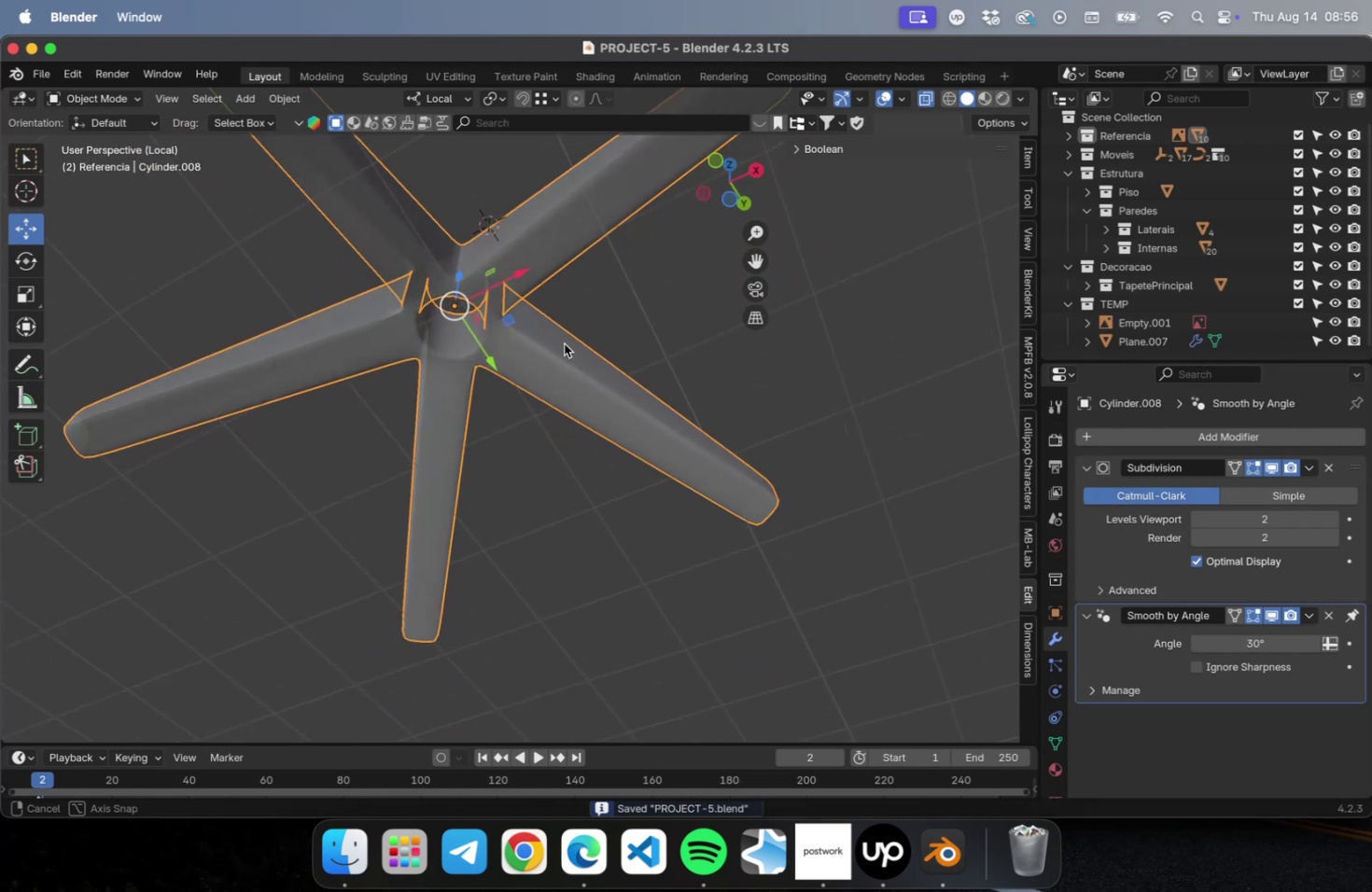 
key(Tab)
 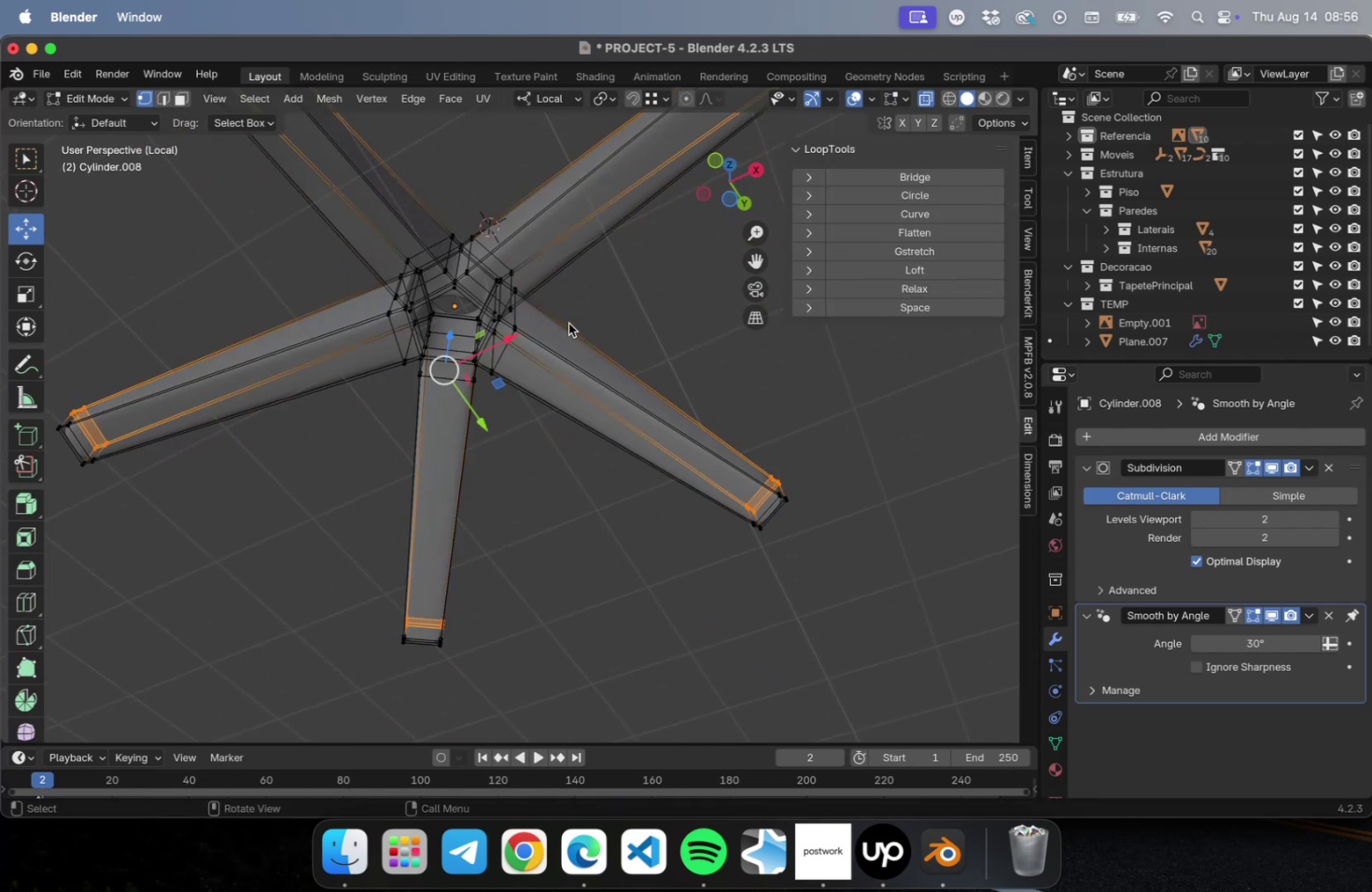 
hold_key(key=ShiftLeft, duration=0.72)
 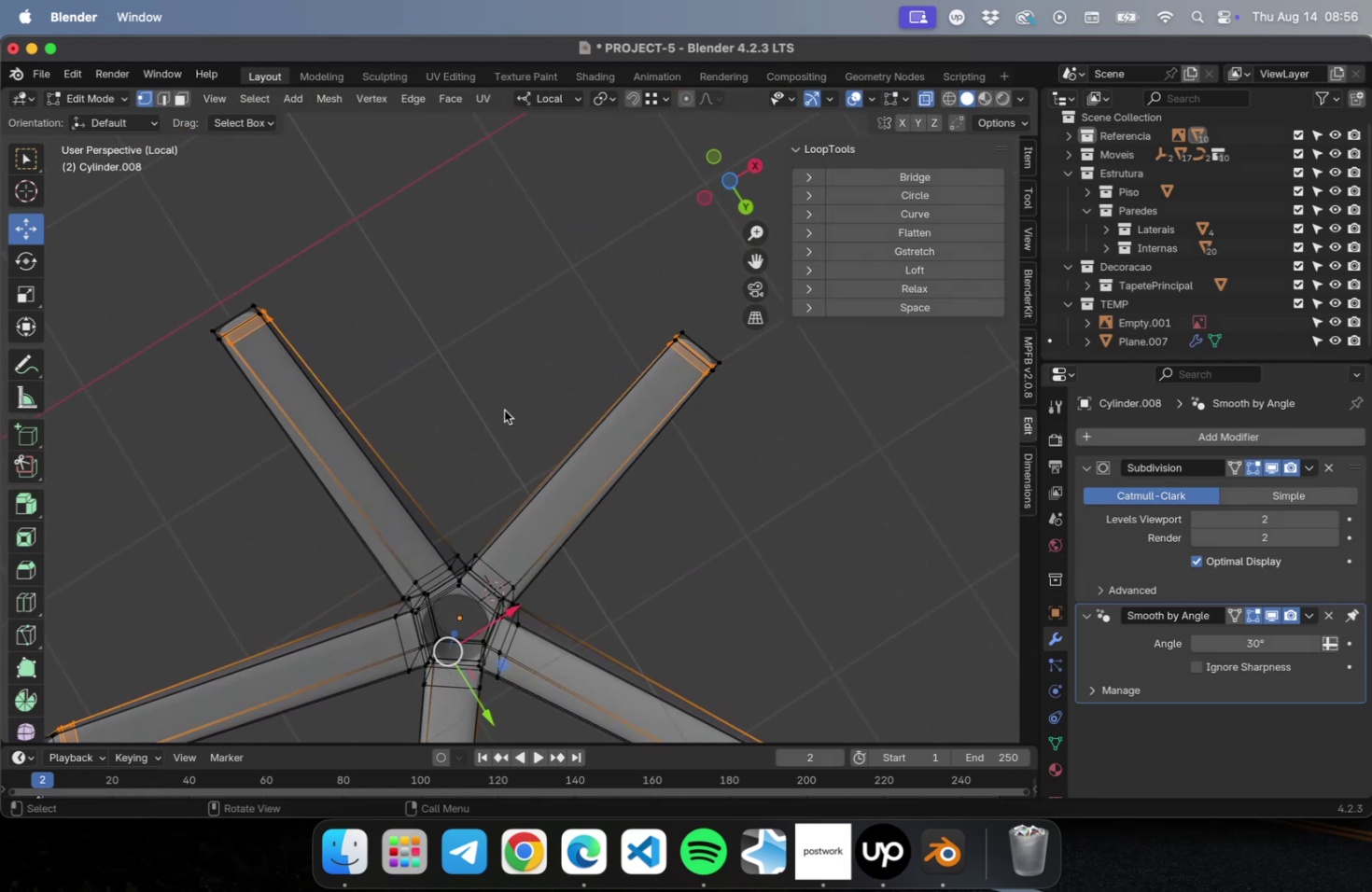 
wait(5.9)
 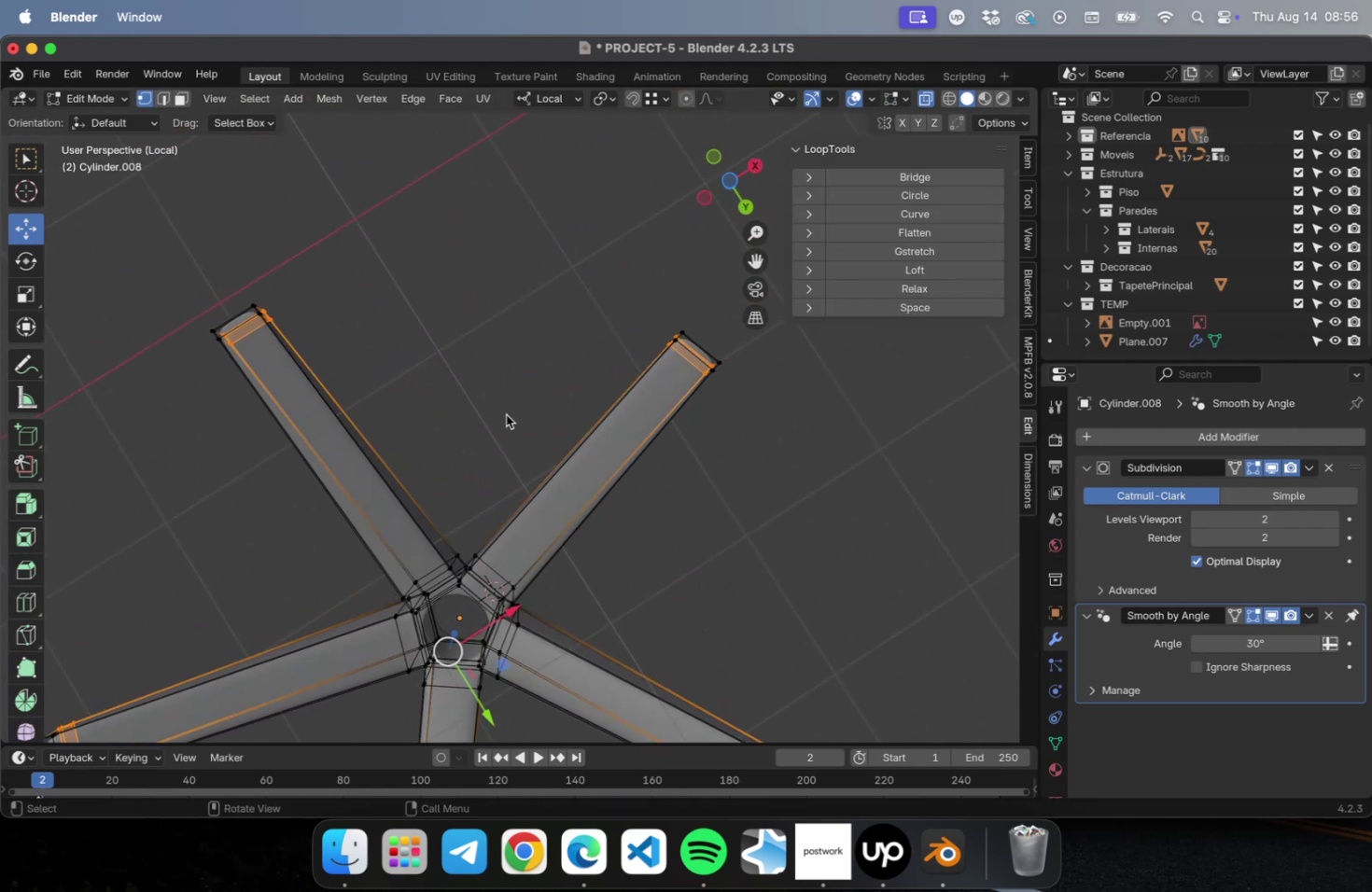 
key(2)
 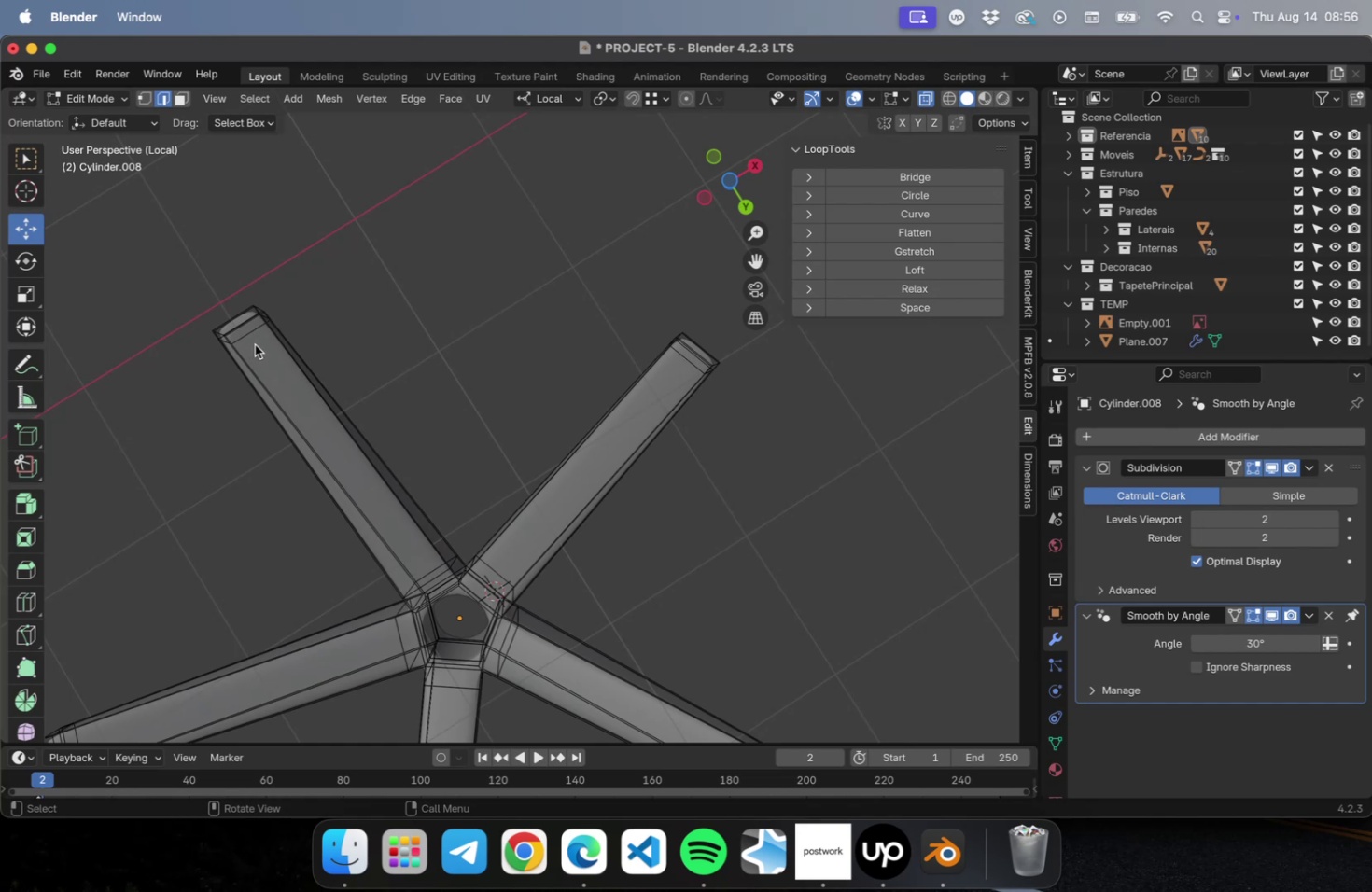 
key(NumLock)
 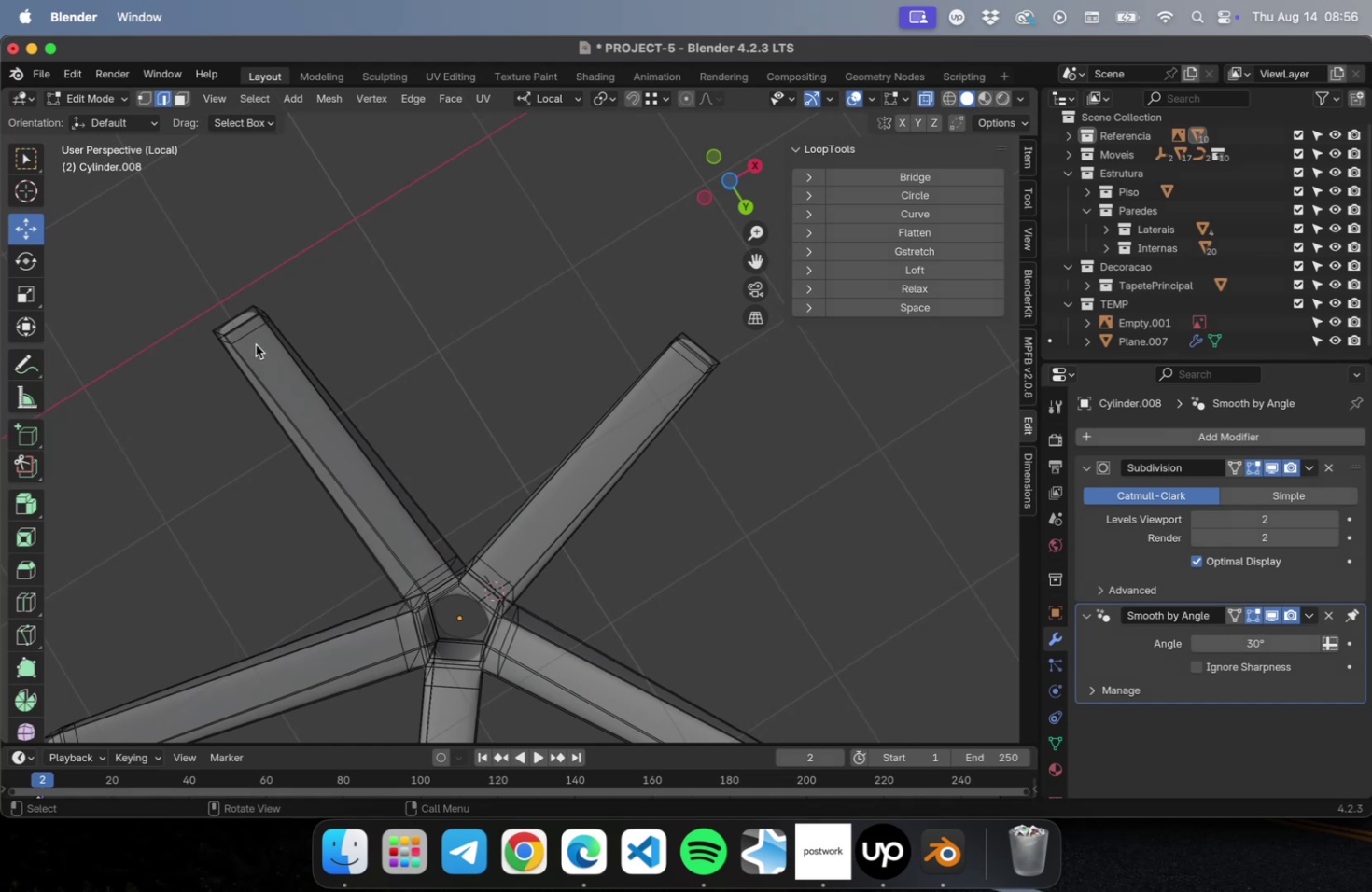 
key(Numpad3)
 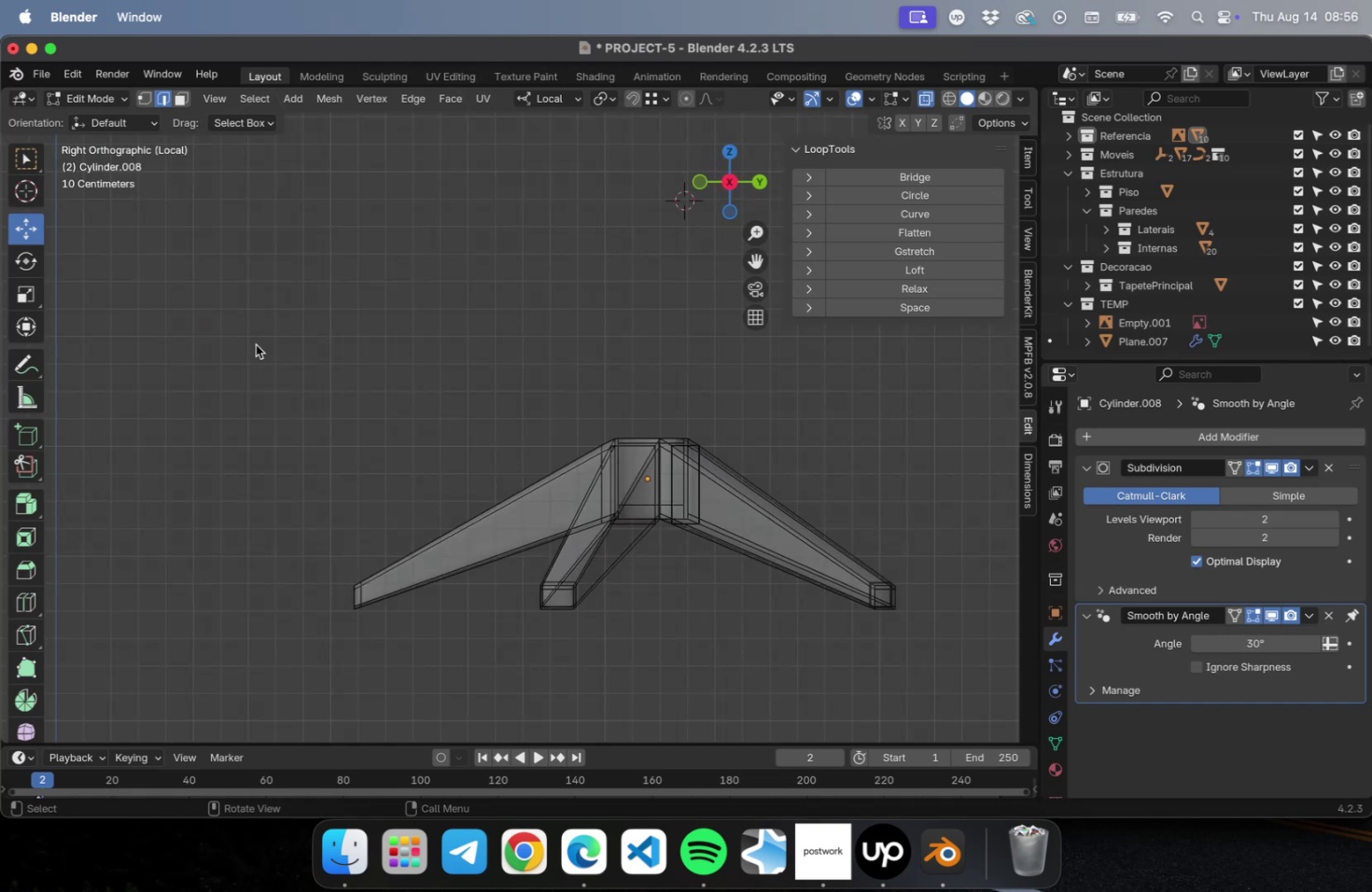 
key(NumLock)
 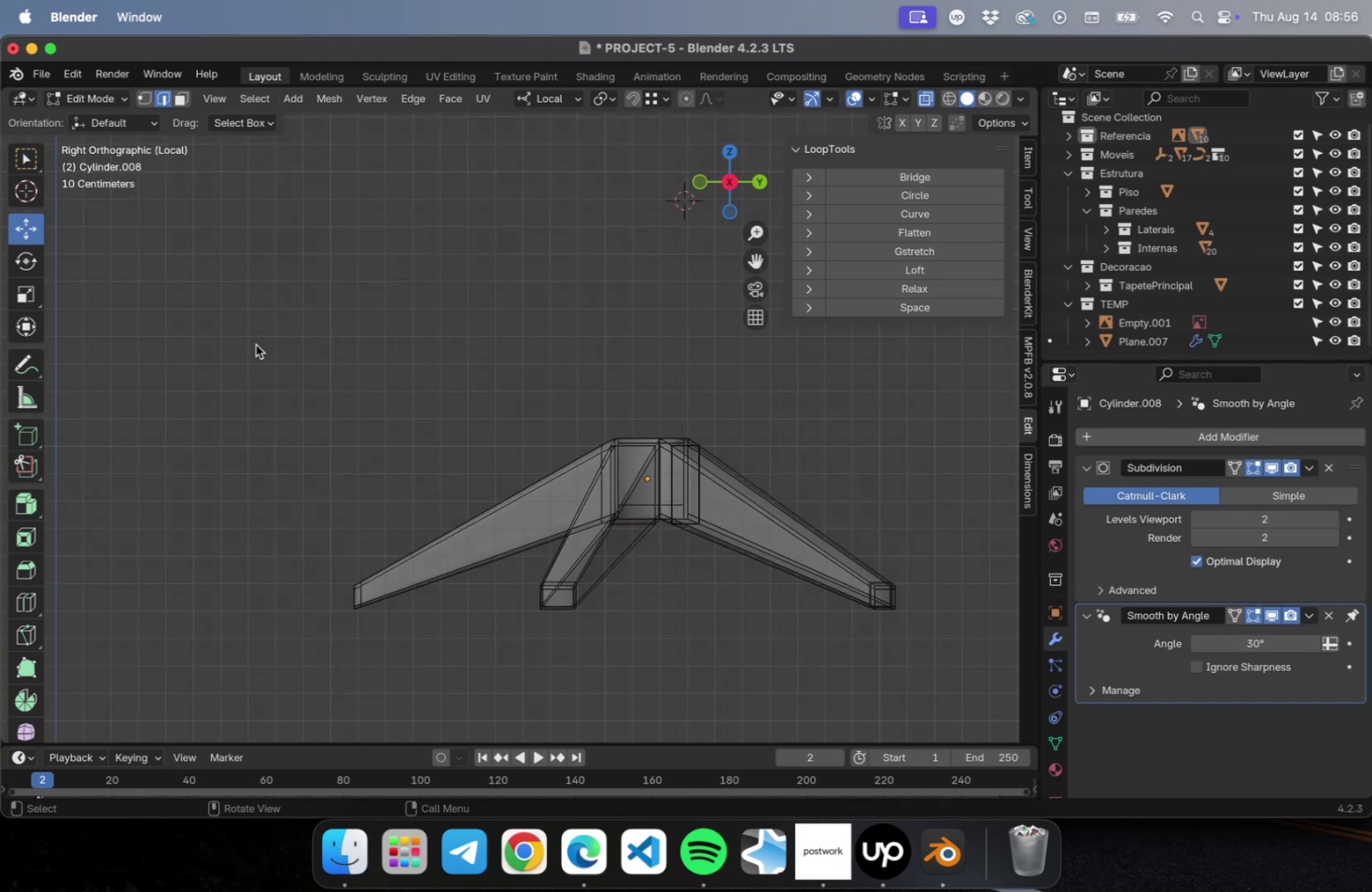 
key(Numpad1)
 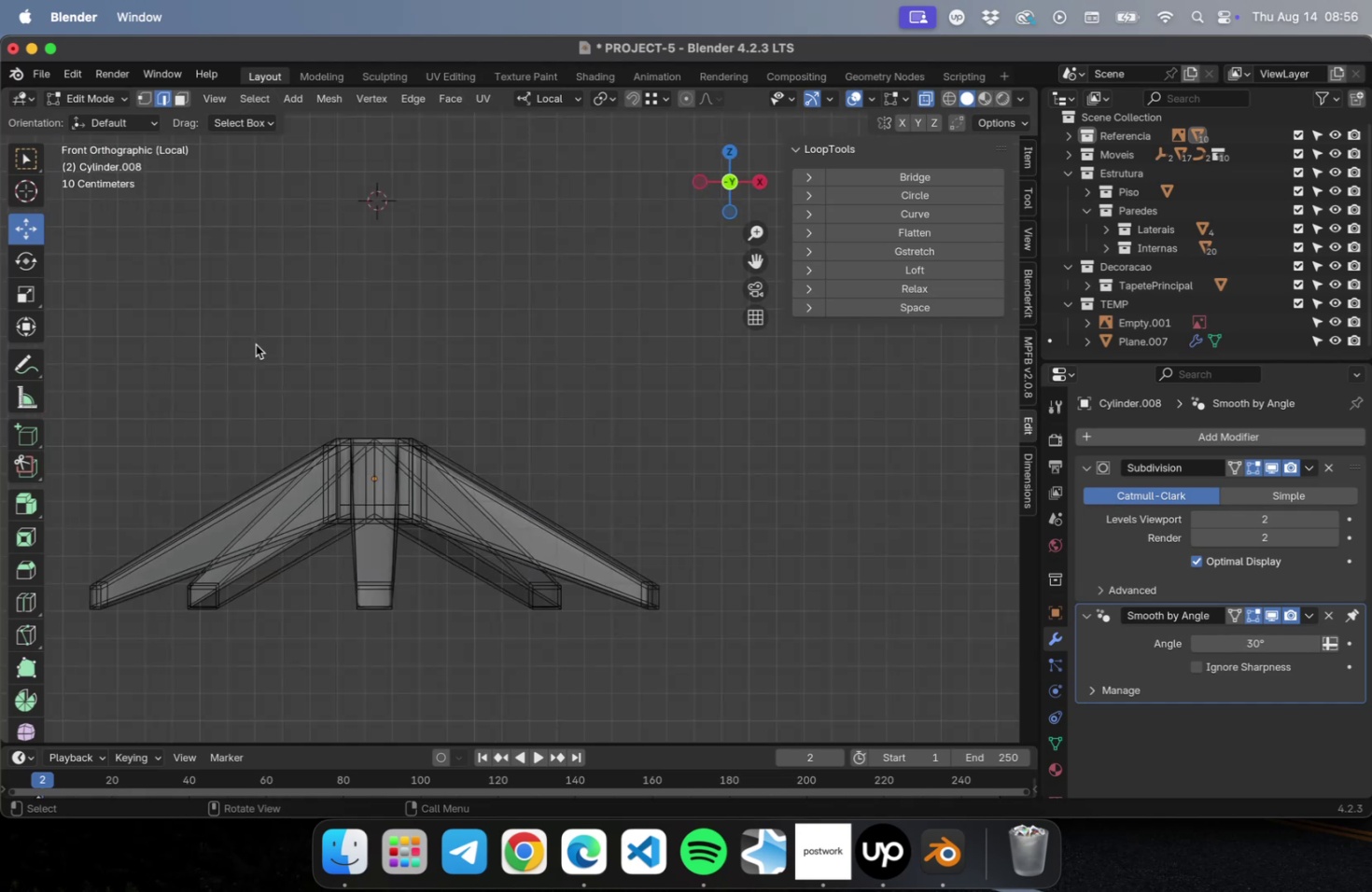 
key(NumLock)
 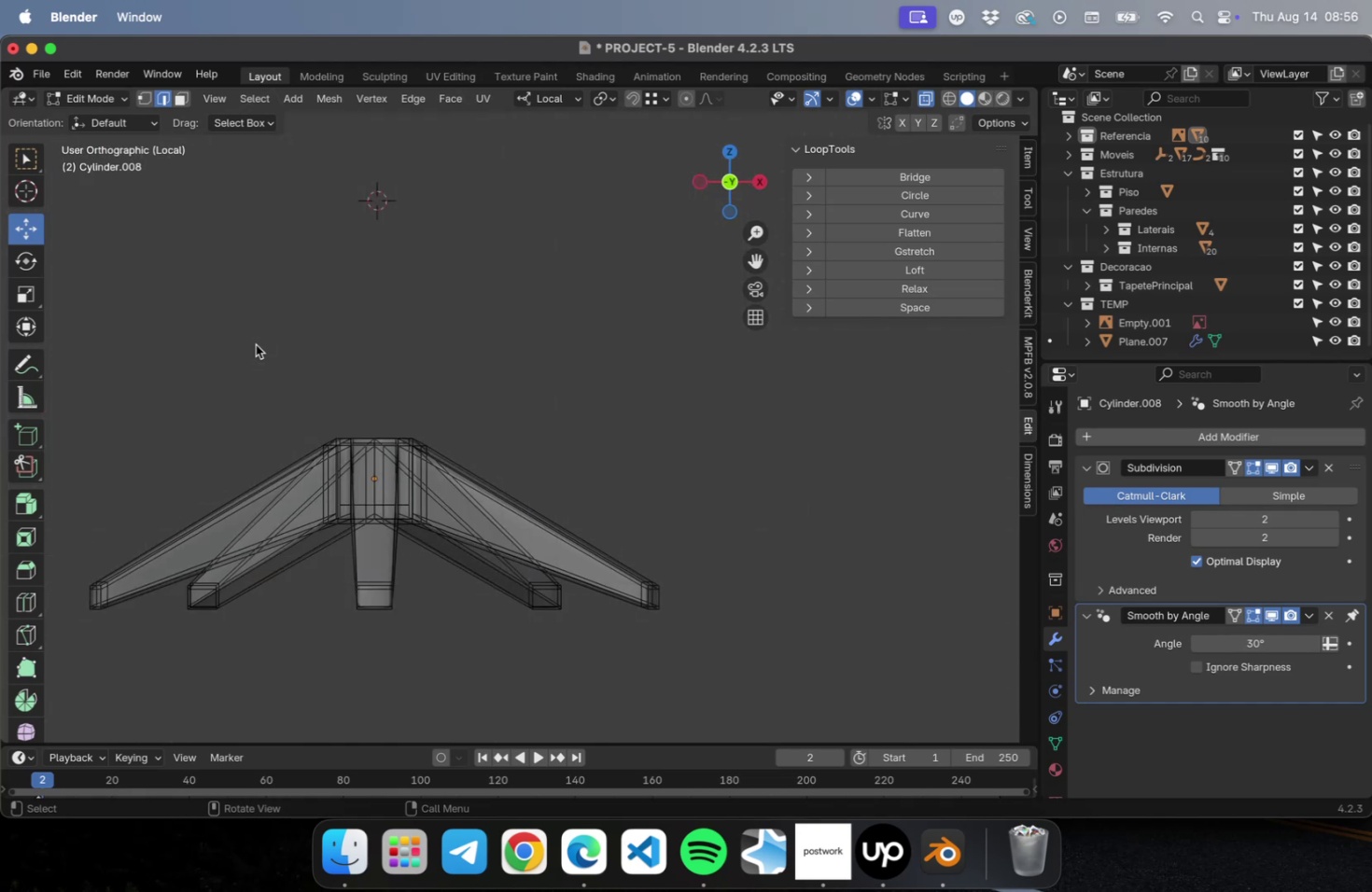 
key(Numpad7)
 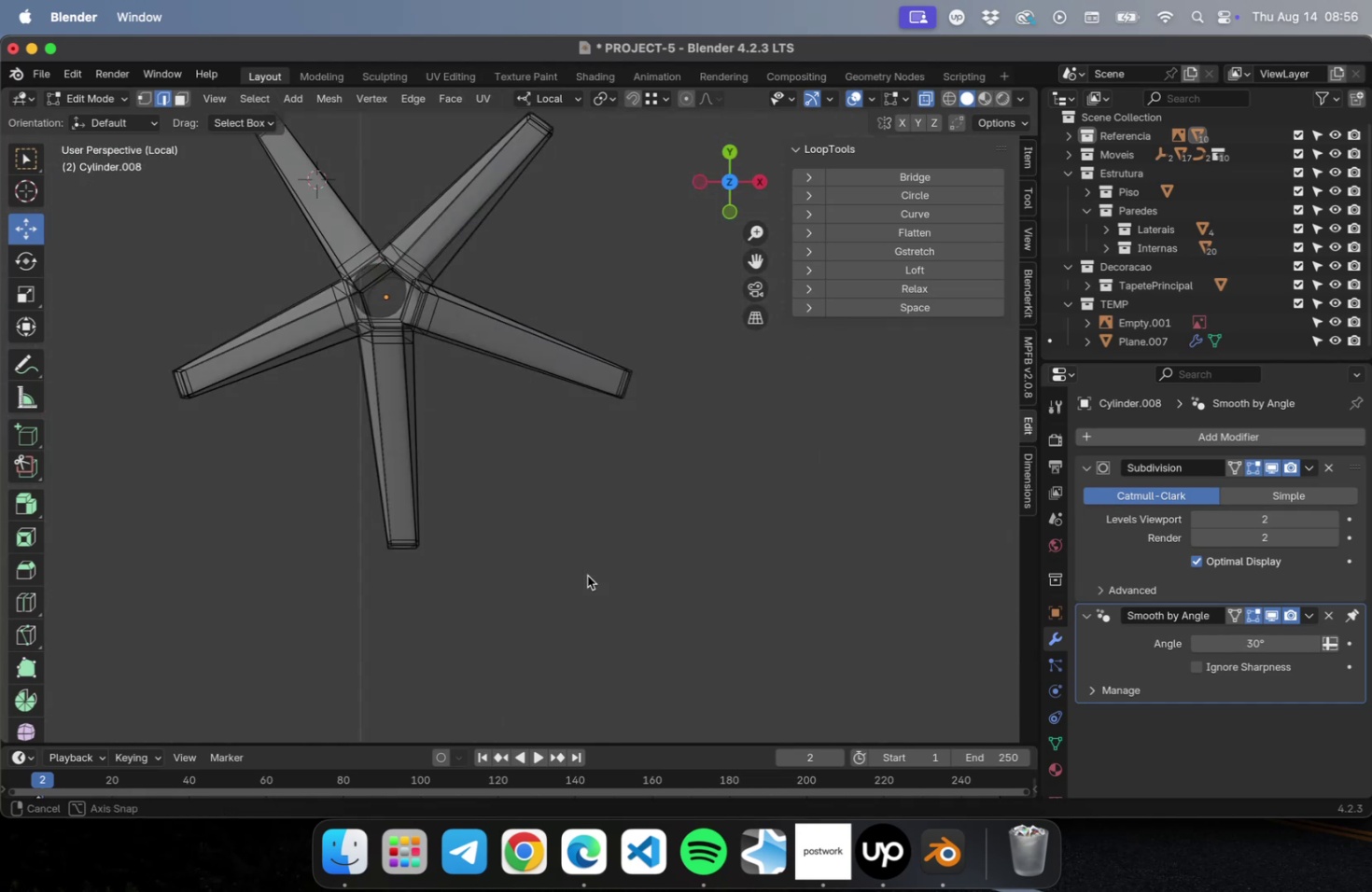 
hold_key(key=ShiftLeft, duration=0.4)
 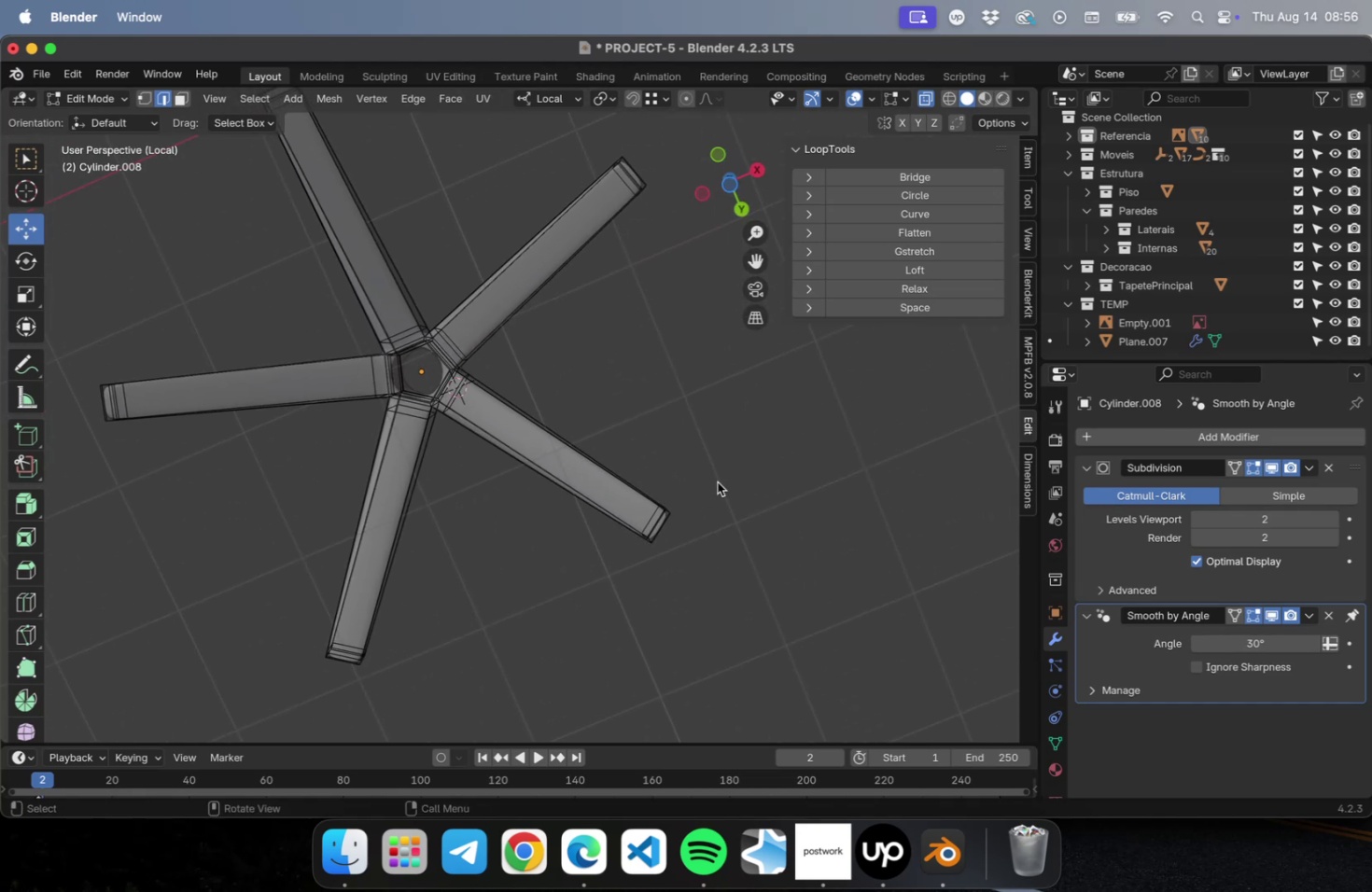 
scroll: coordinate [716, 480], scroll_direction: up, amount: 9.0
 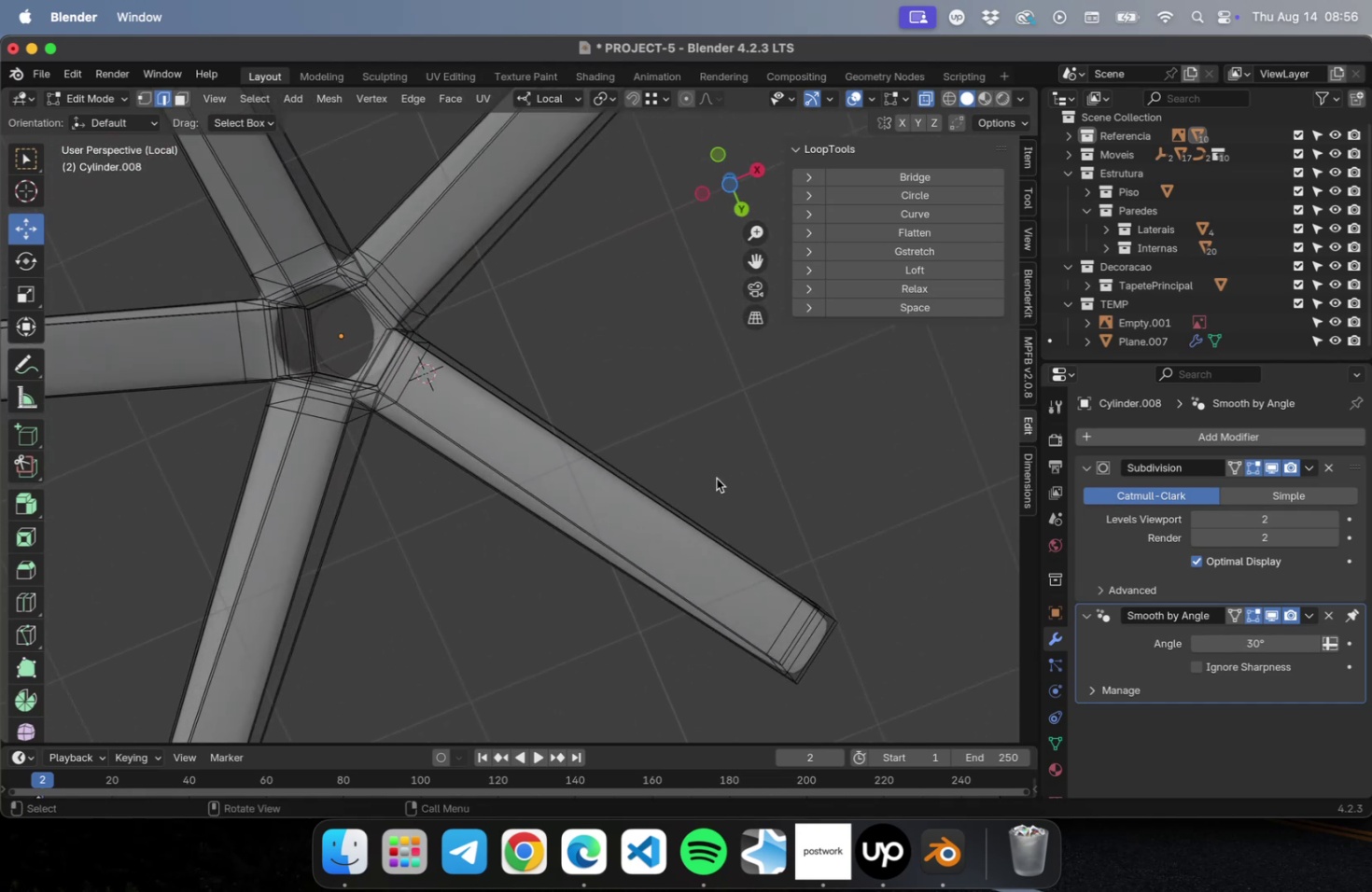 
hold_key(key=ShiftLeft, duration=0.46)
 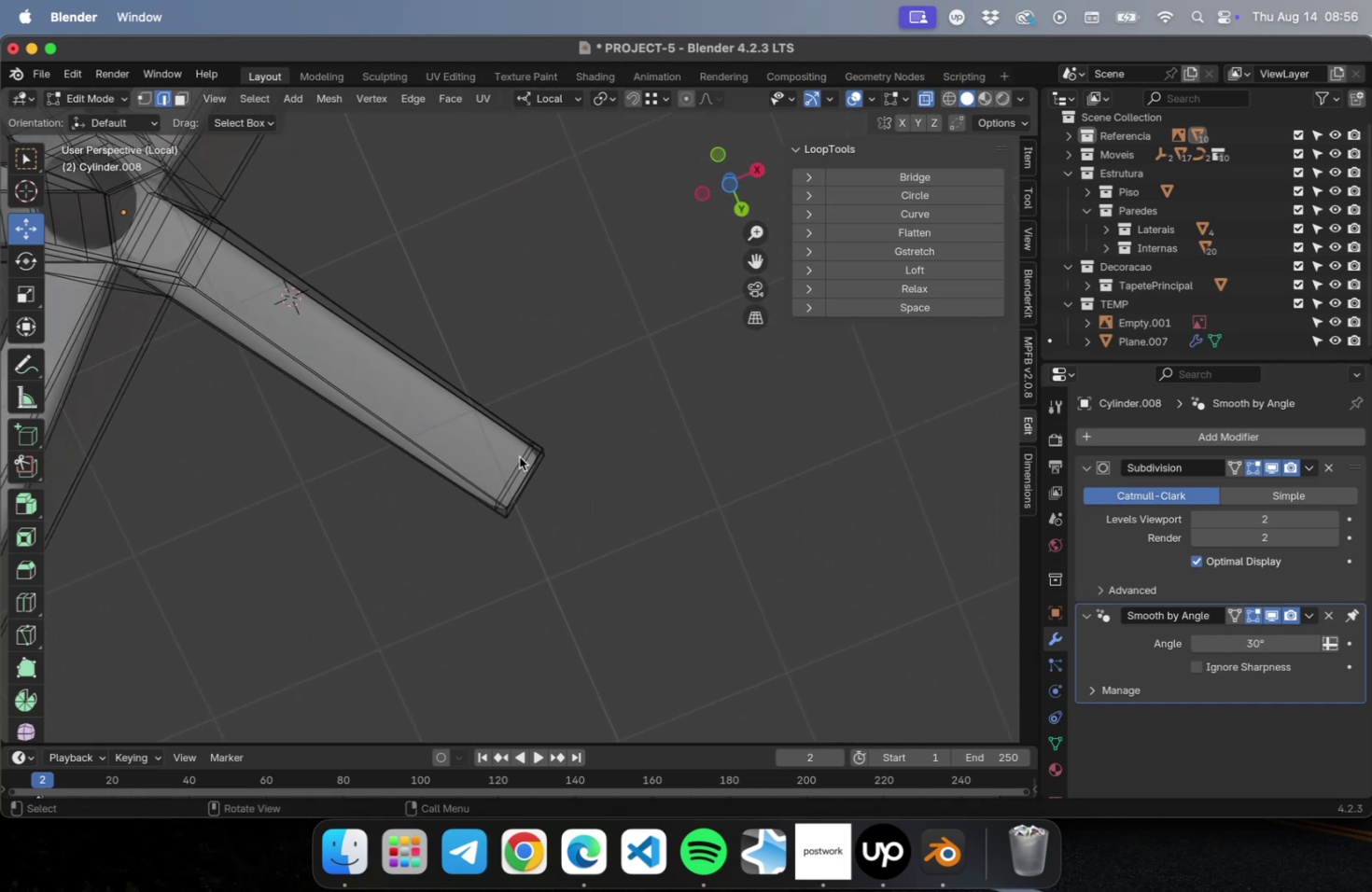 
scroll: coordinate [519, 454], scroll_direction: up, amount: 4.0
 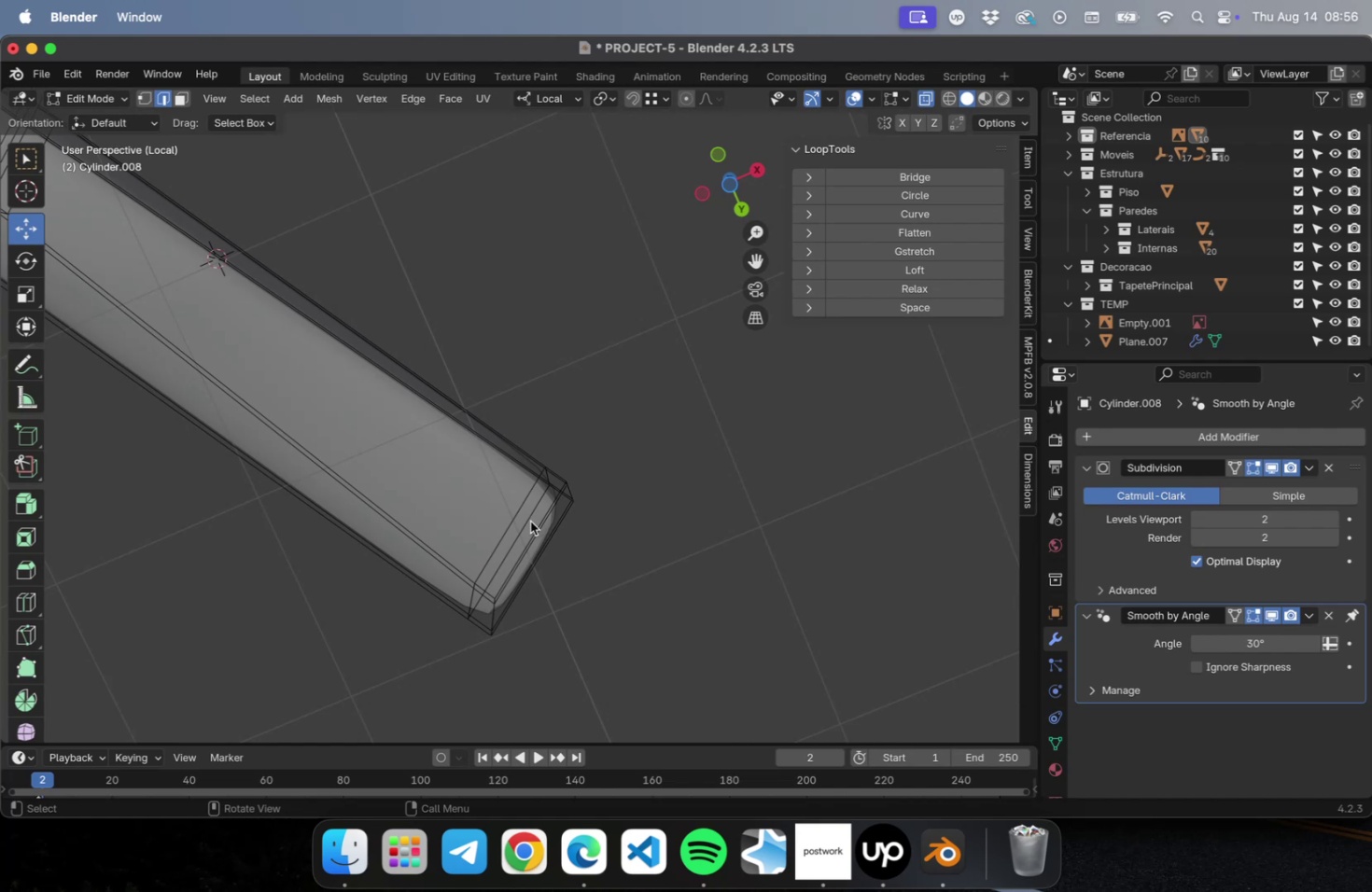 
left_click([526, 519])
 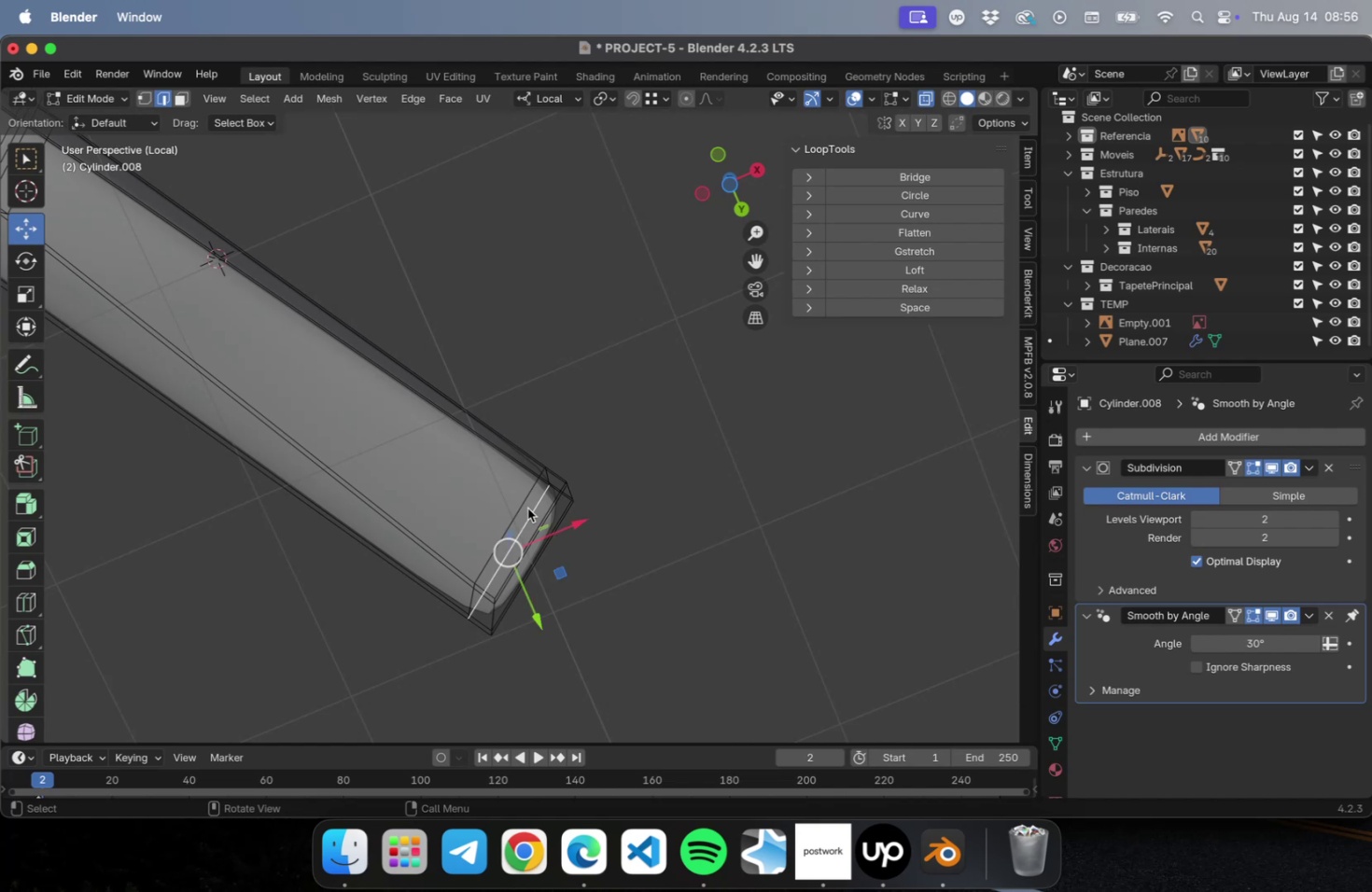 
scroll: coordinate [544, 418], scroll_direction: down, amount: 11.0
 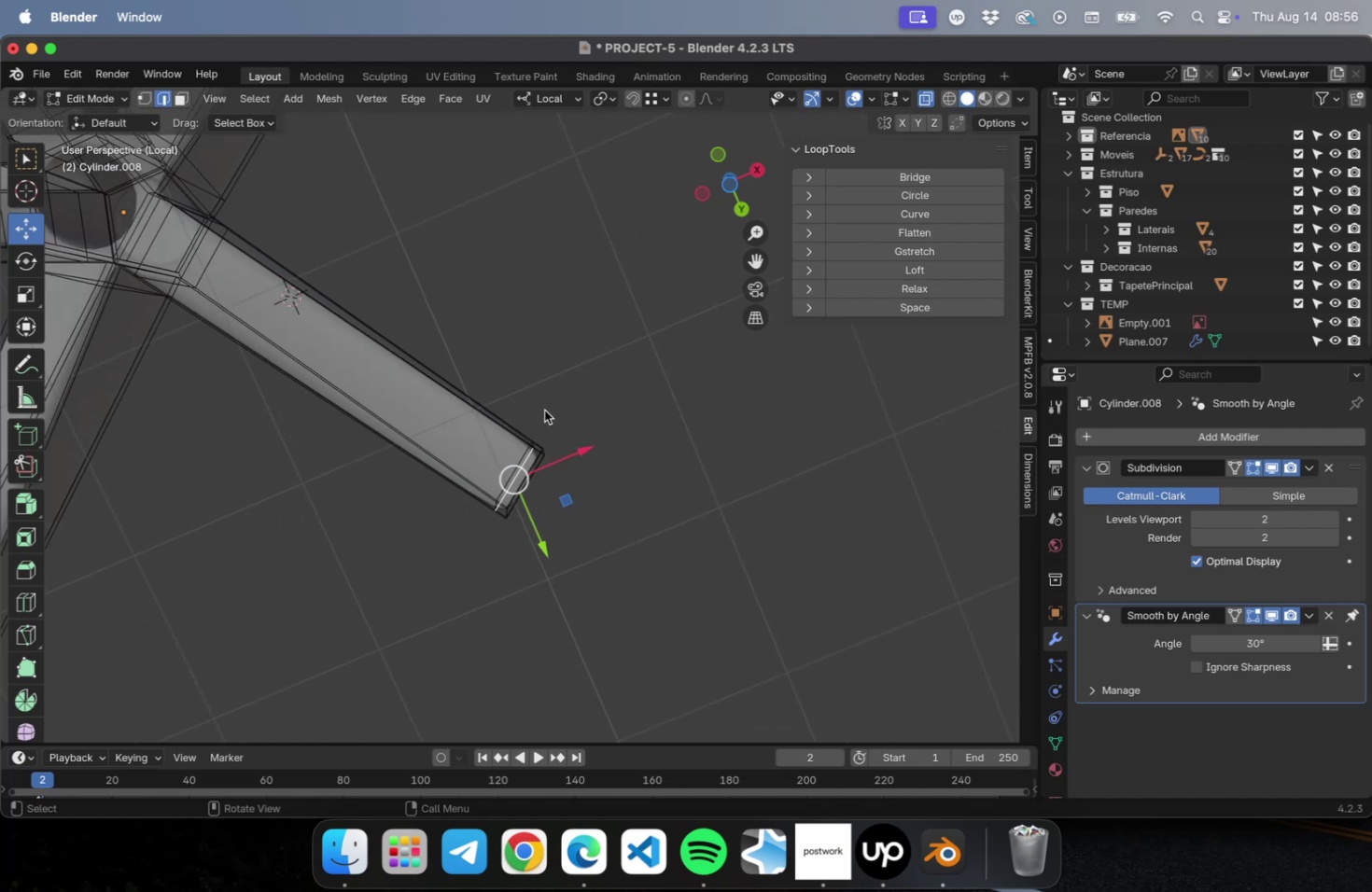 
hold_key(key=ShiftLeft, duration=1.95)
 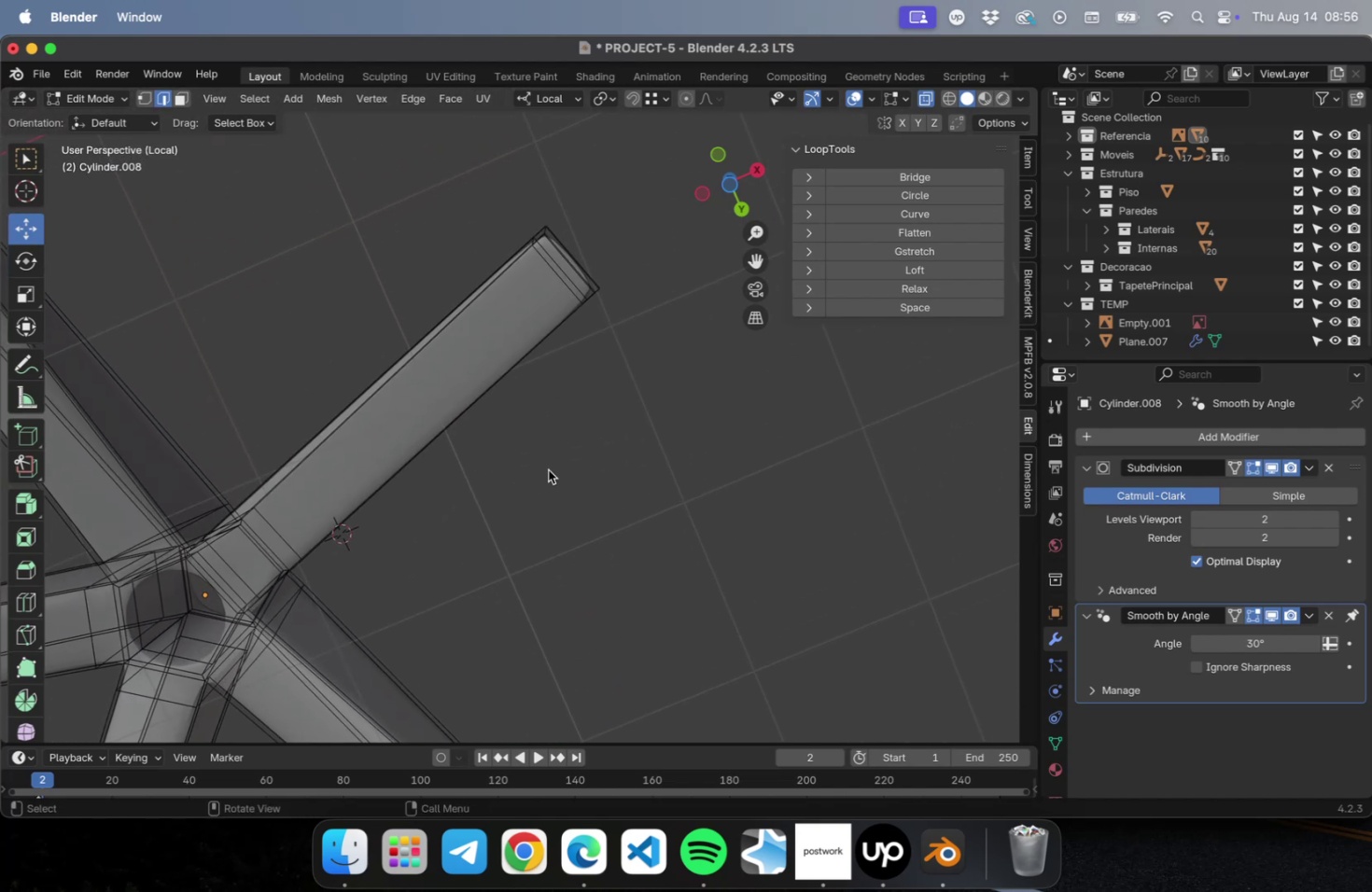 
hold_key(key=ShiftLeft, duration=0.47)
 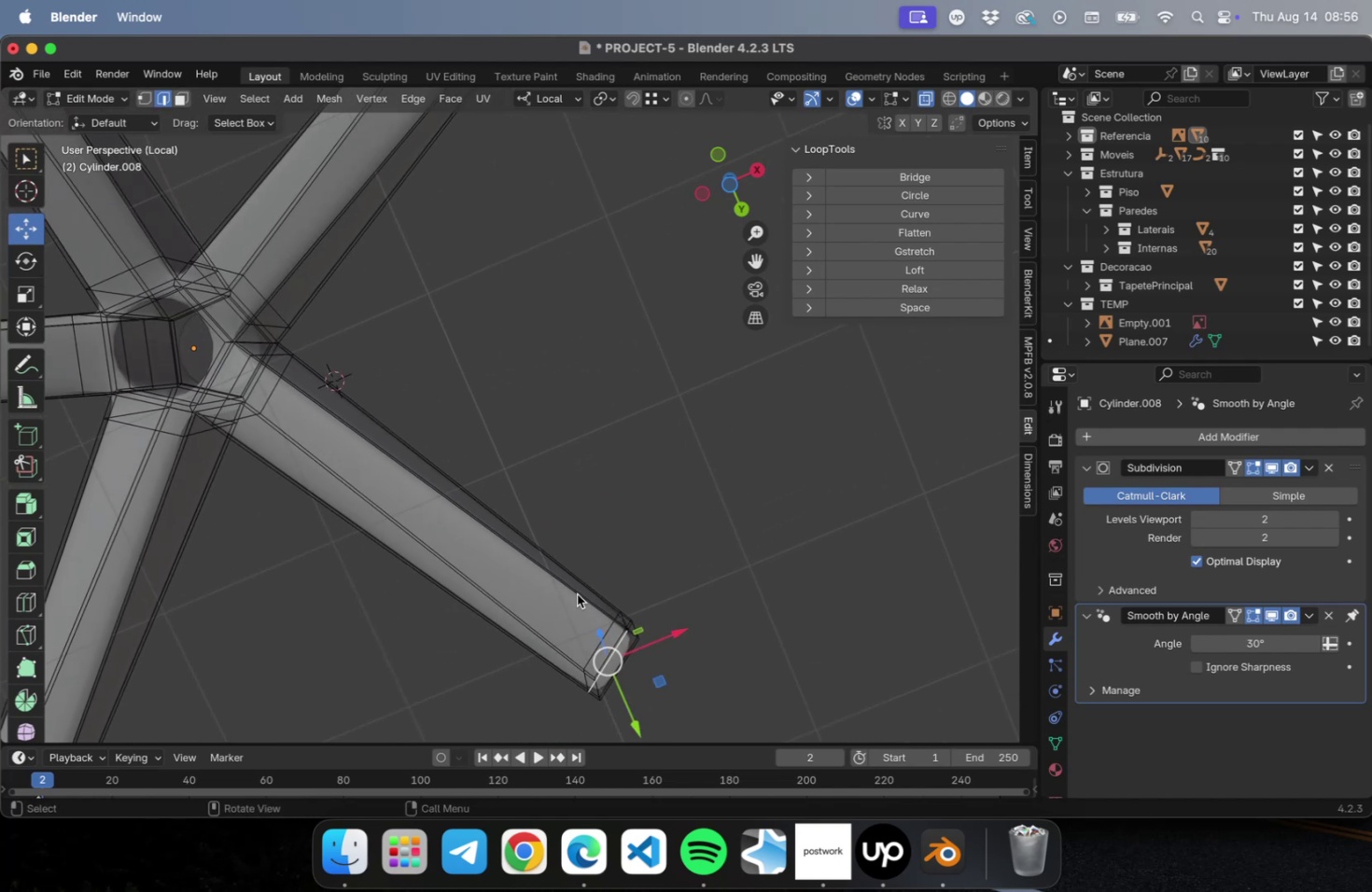 
type(gg)
 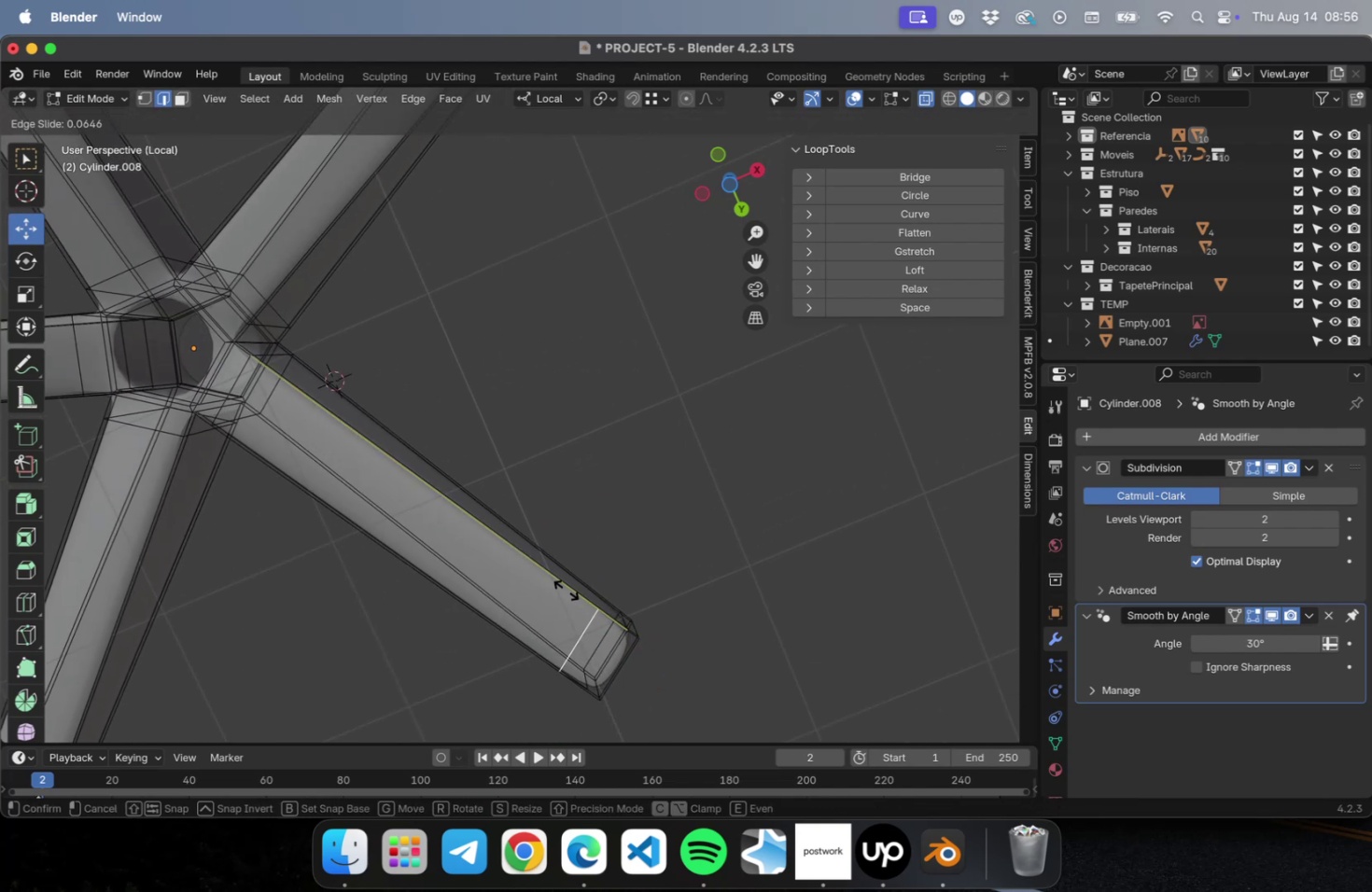 
left_click([566, 589])
 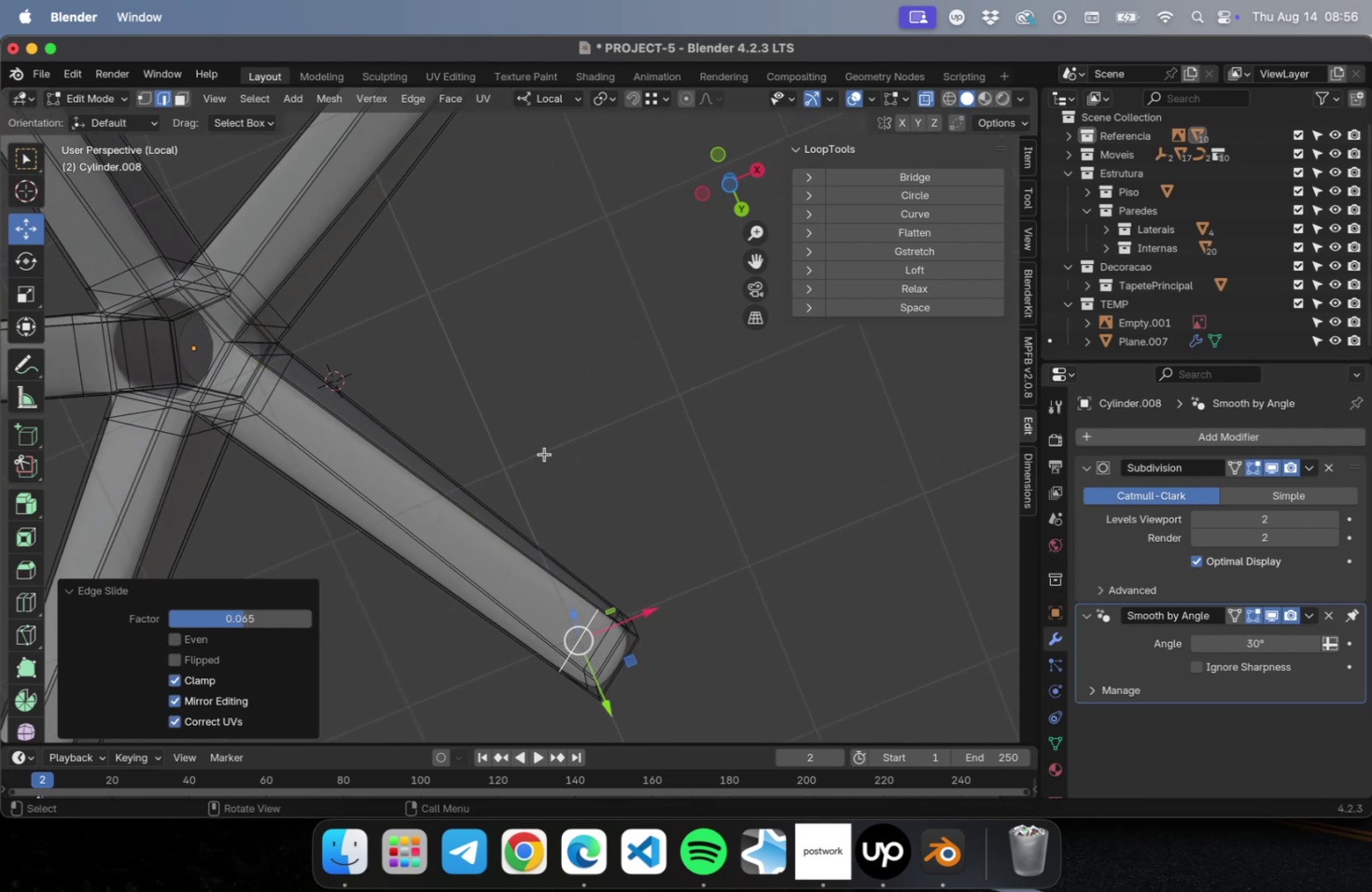 
hold_key(key=ShiftLeft, duration=0.59)
 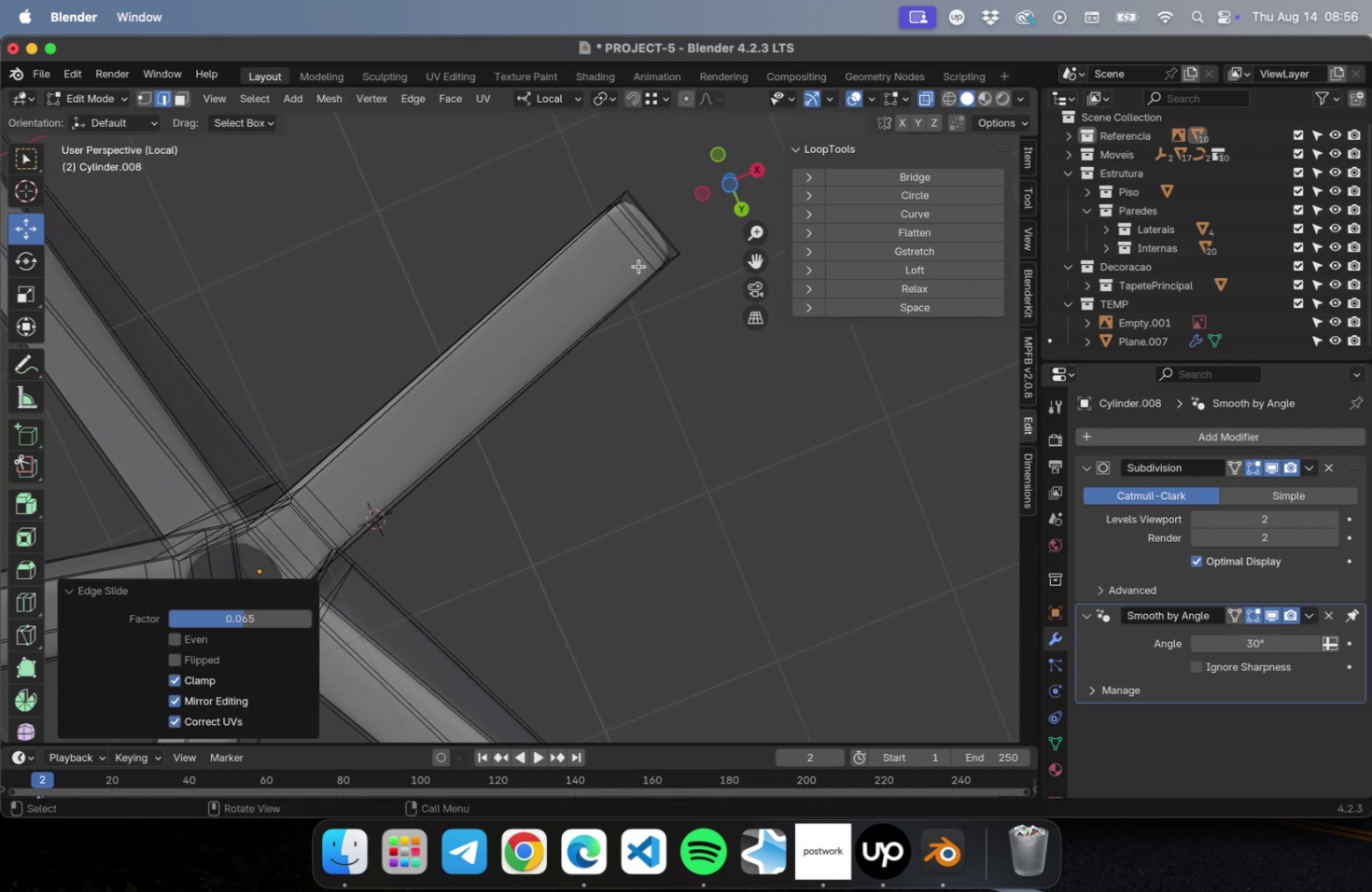 
scroll: coordinate [636, 465], scroll_direction: down, amount: 9.0
 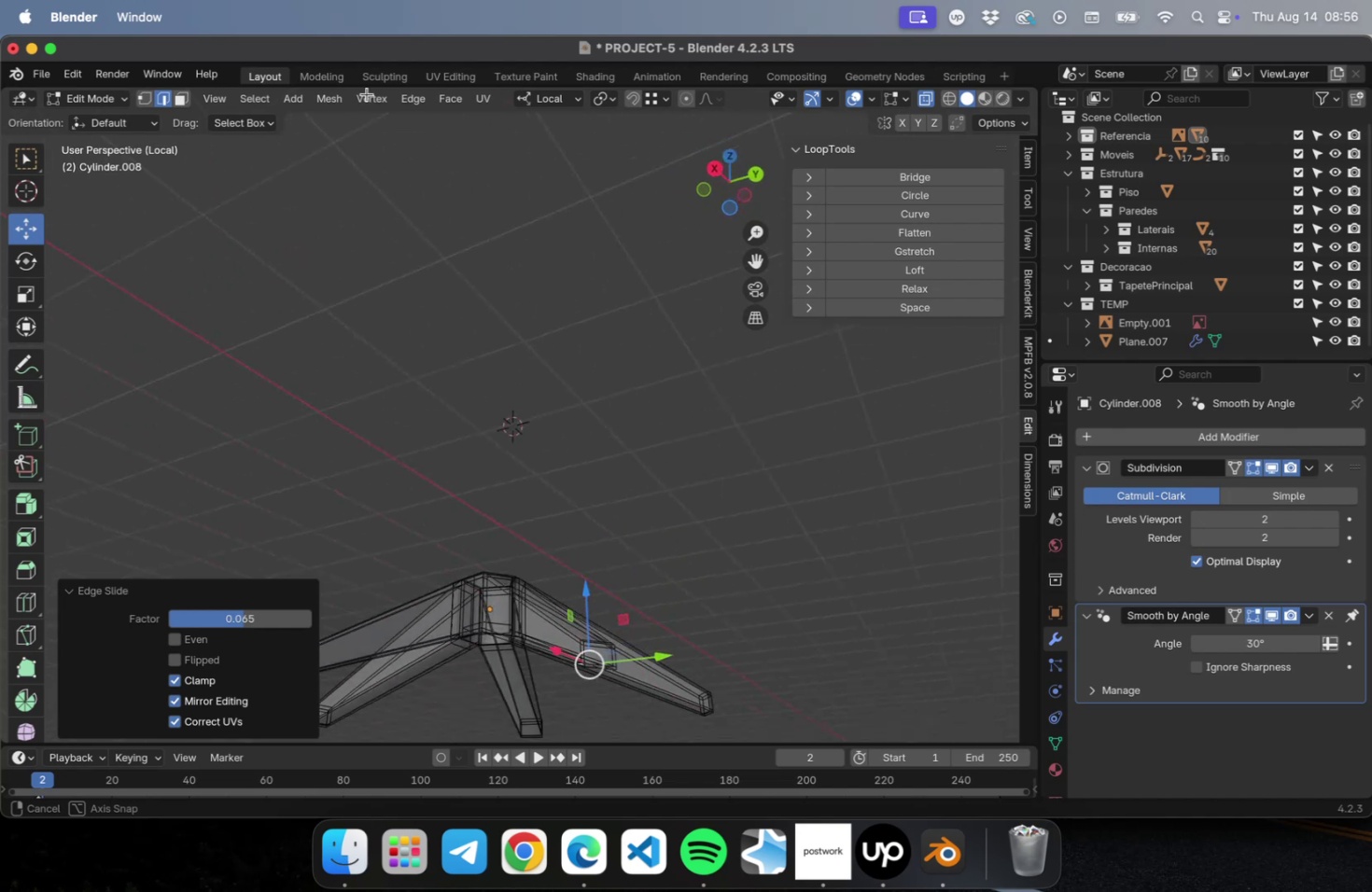 
hold_key(key=ShiftLeft, duration=0.8)
 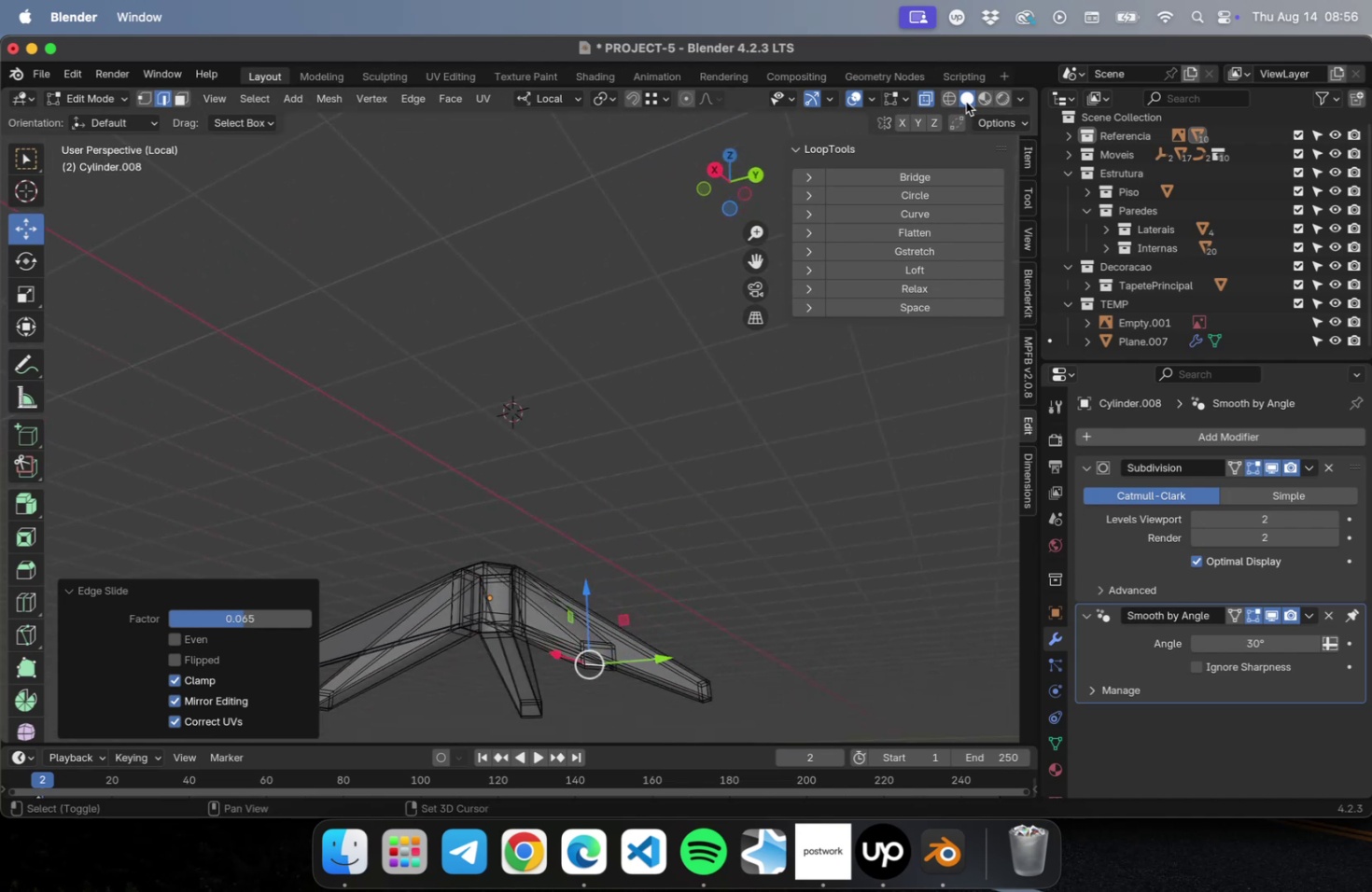 
hold_key(key=ShiftLeft, duration=0.61)
 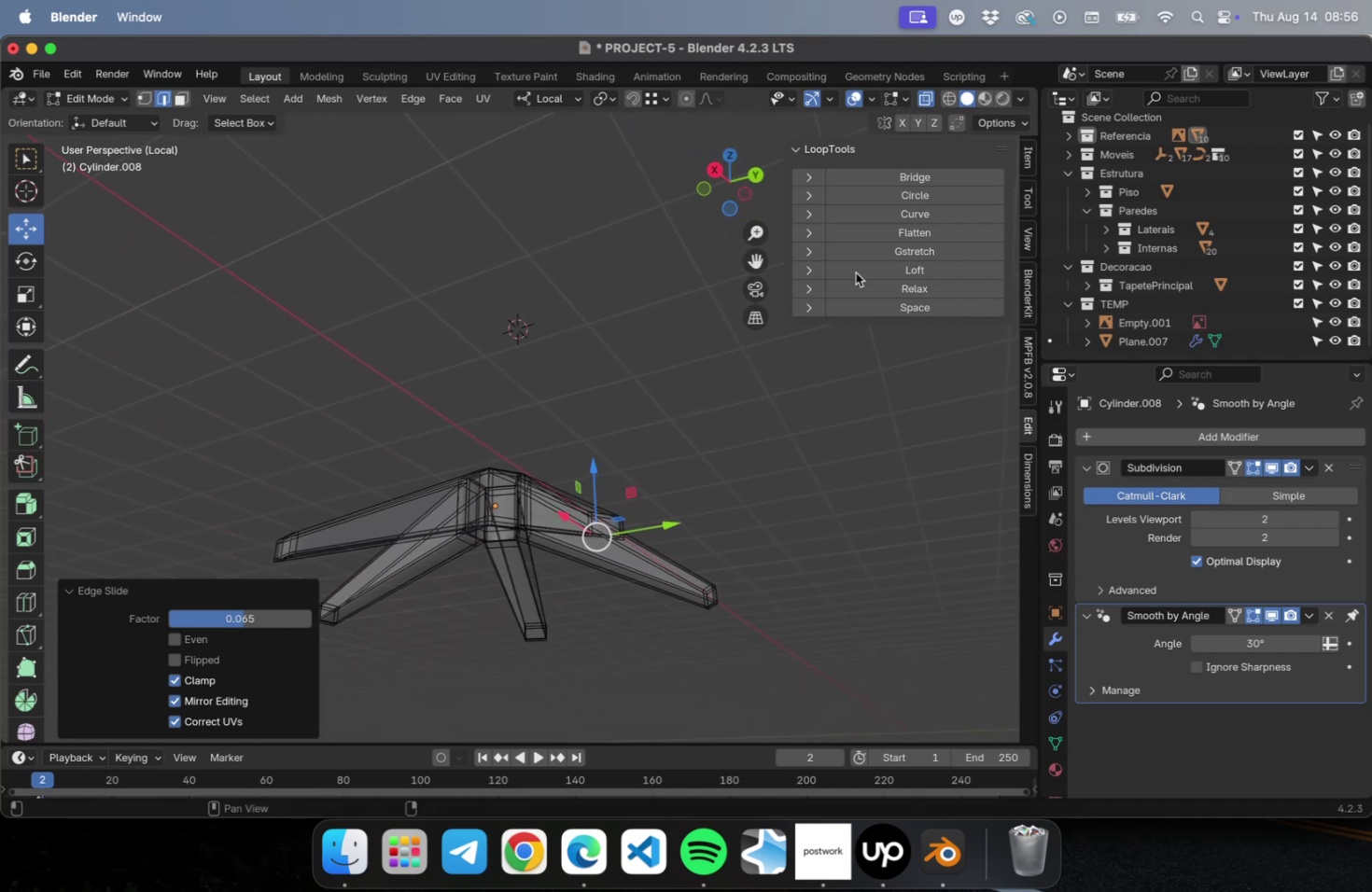 
key(Tab)
 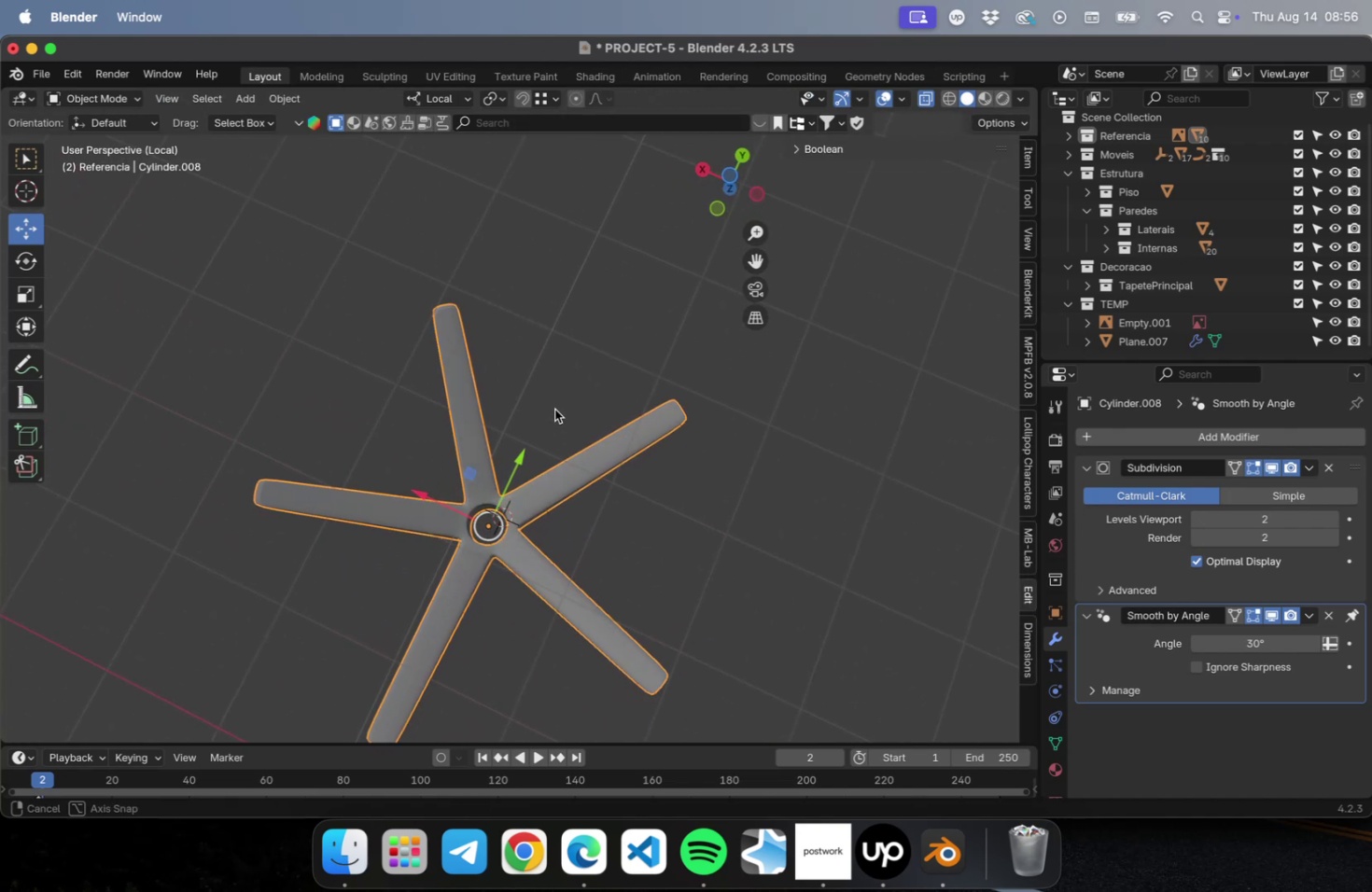 
scroll: coordinate [554, 409], scroll_direction: up, amount: 1.0
 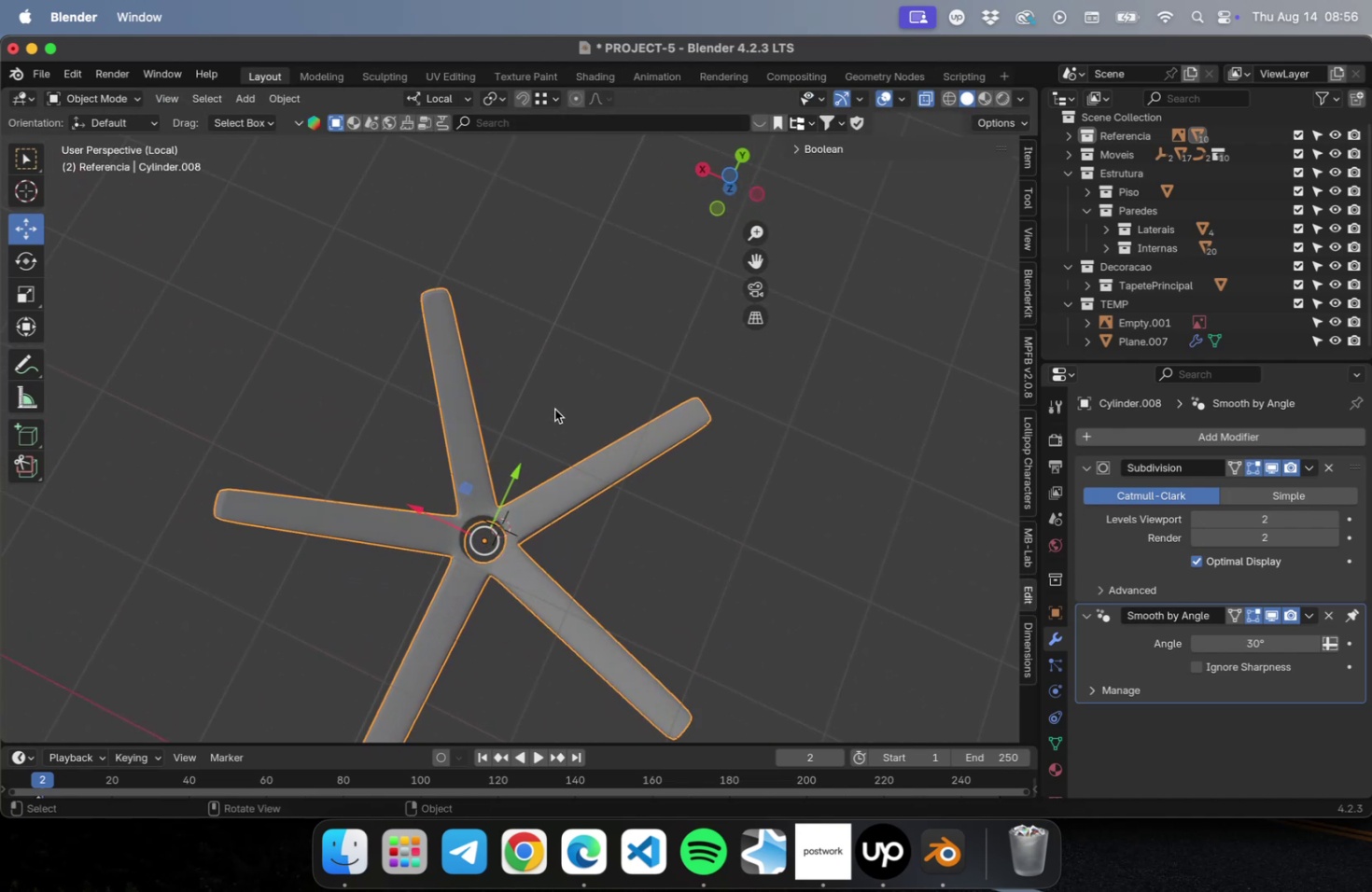 
key(Meta+Z)
 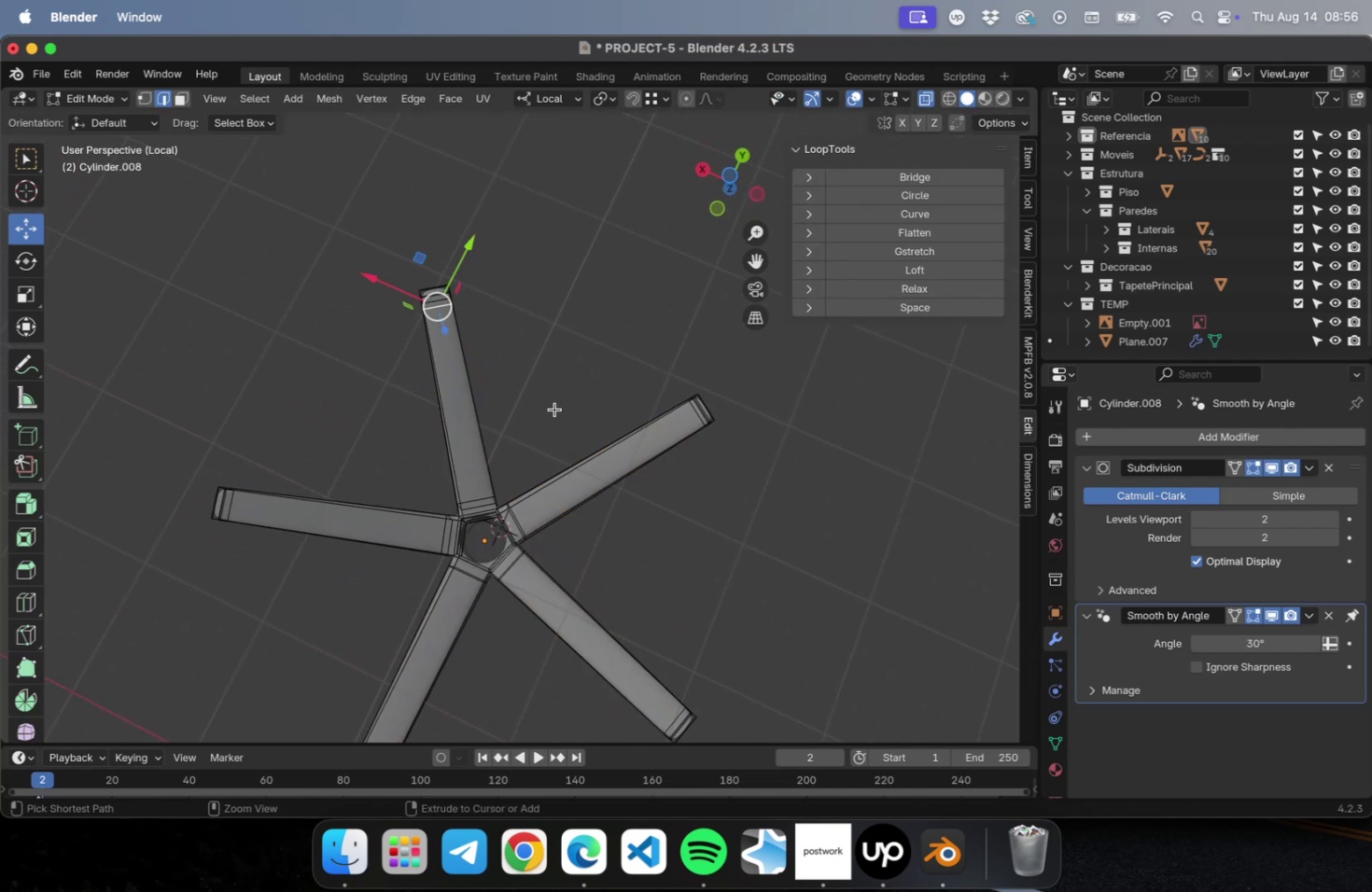 
key(Meta+Z)
 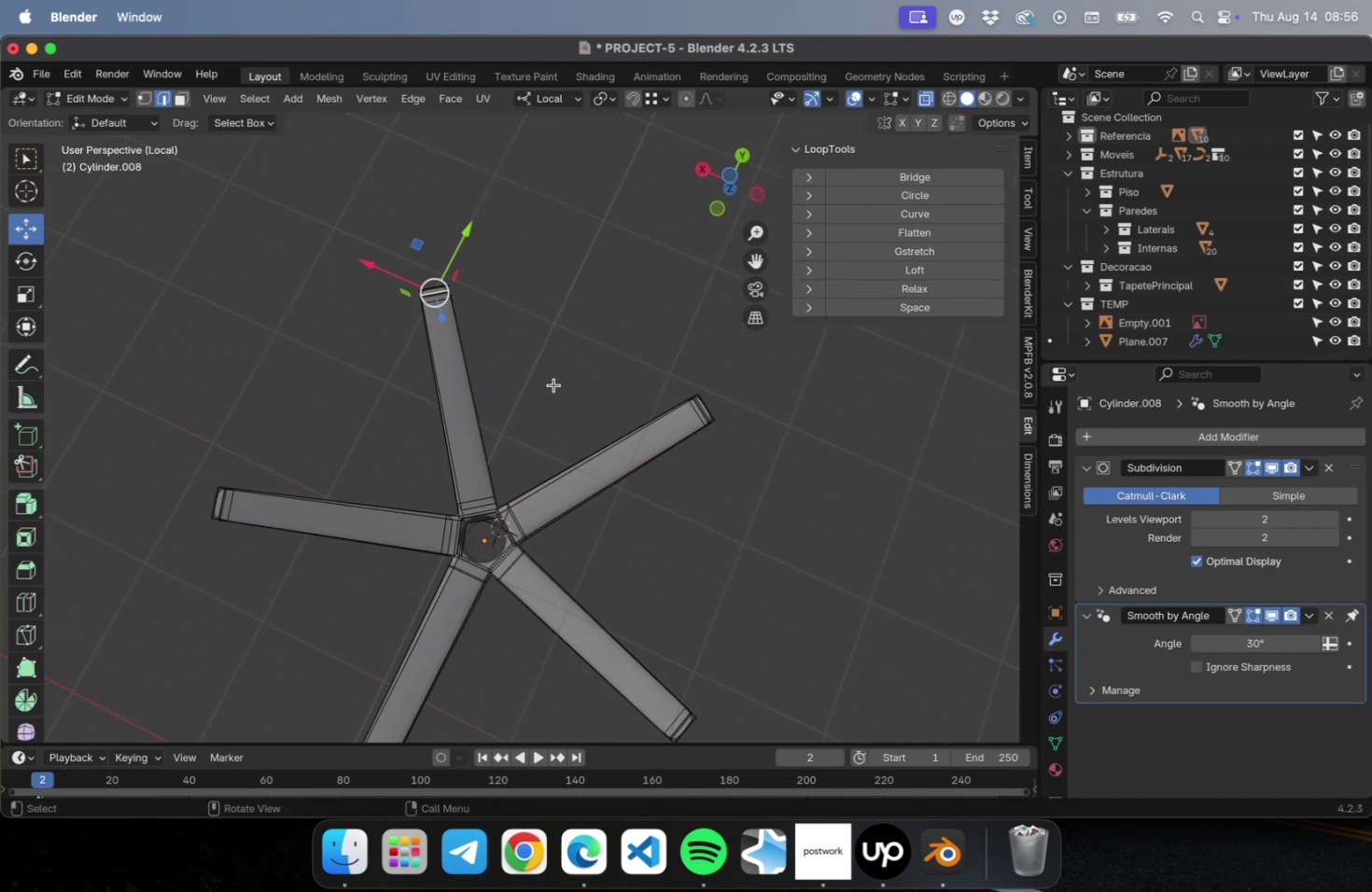 
key(Tab)
 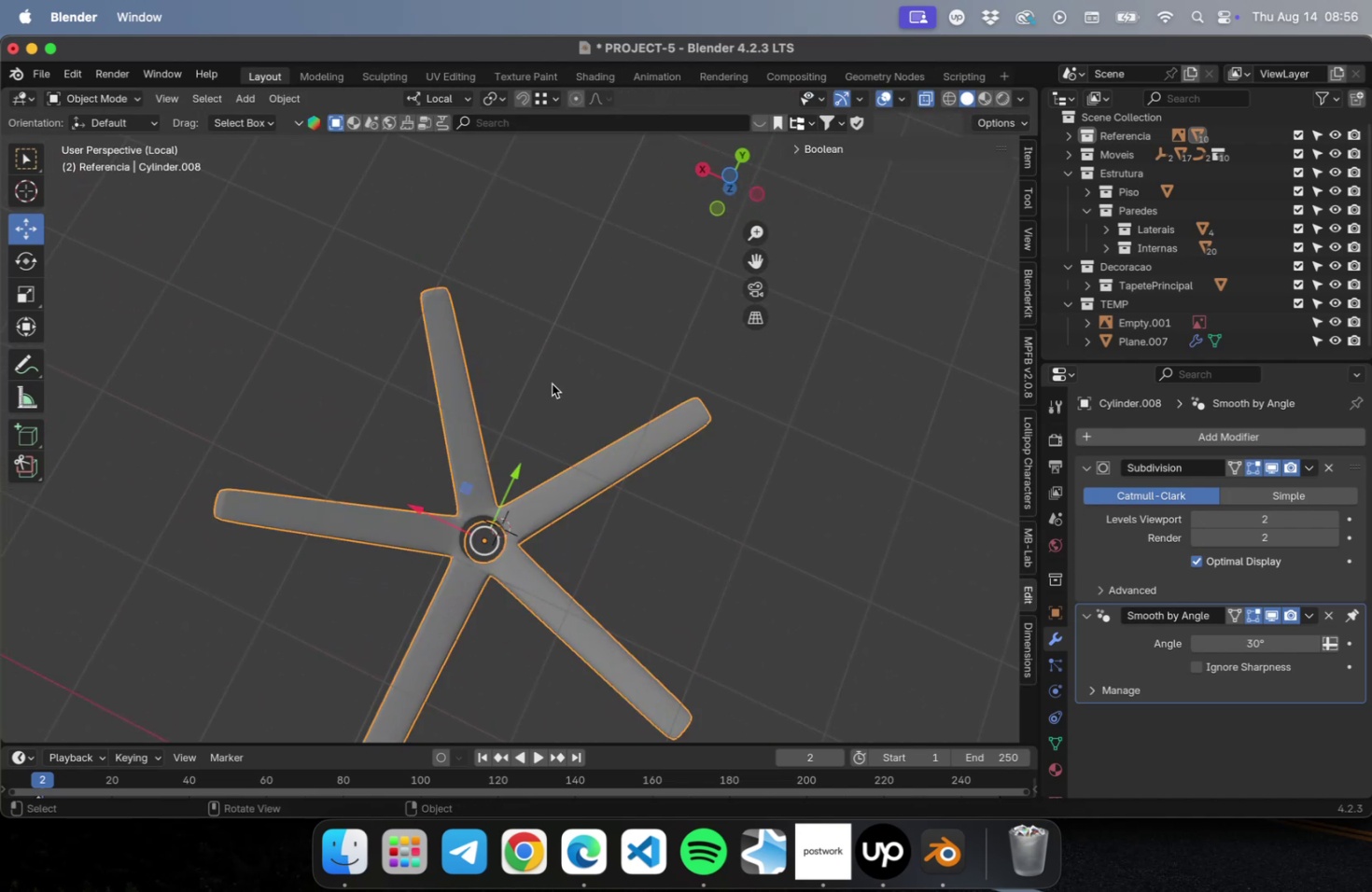 
left_click([552, 383])
 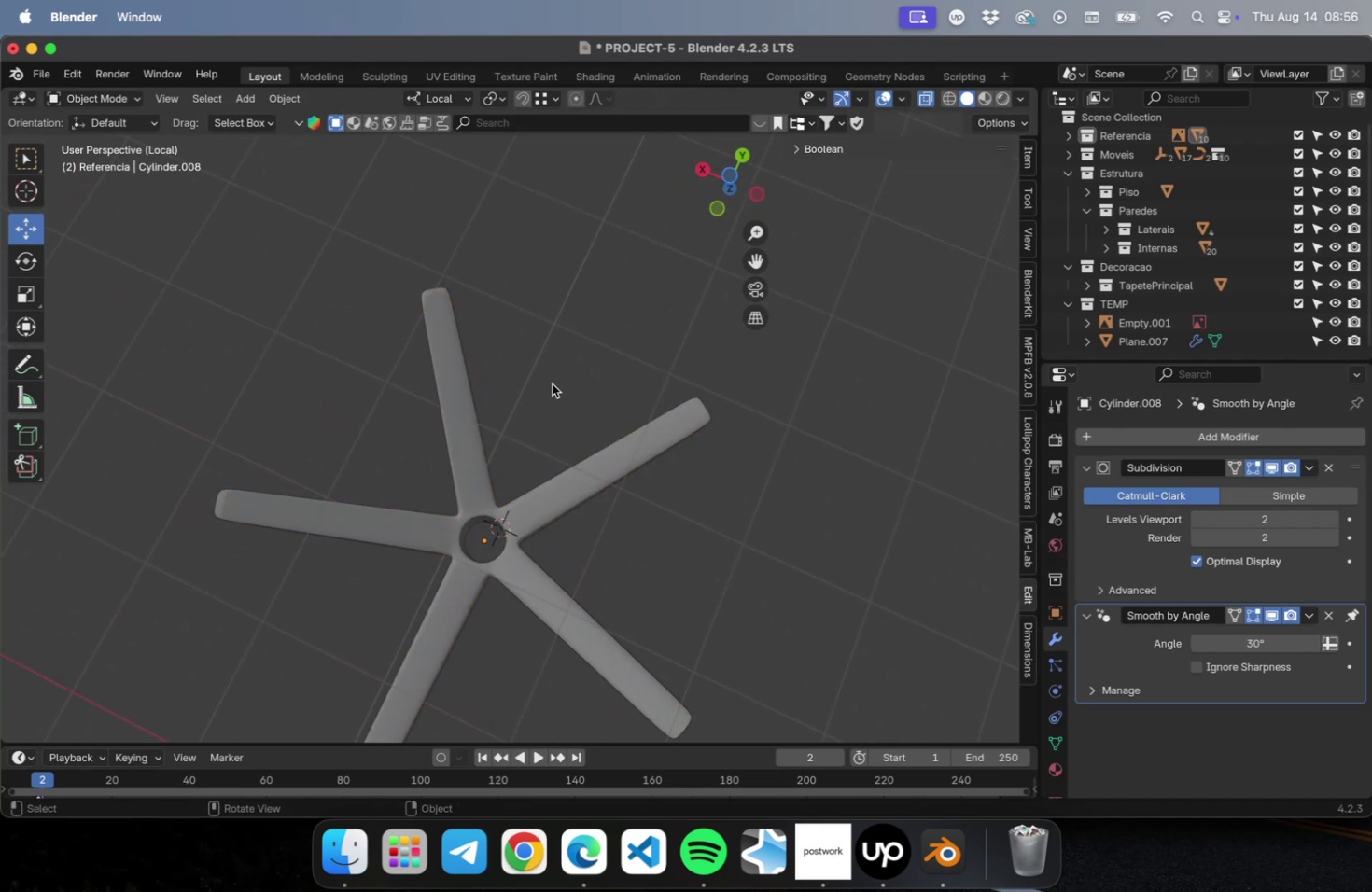 
key(Meta+S)
 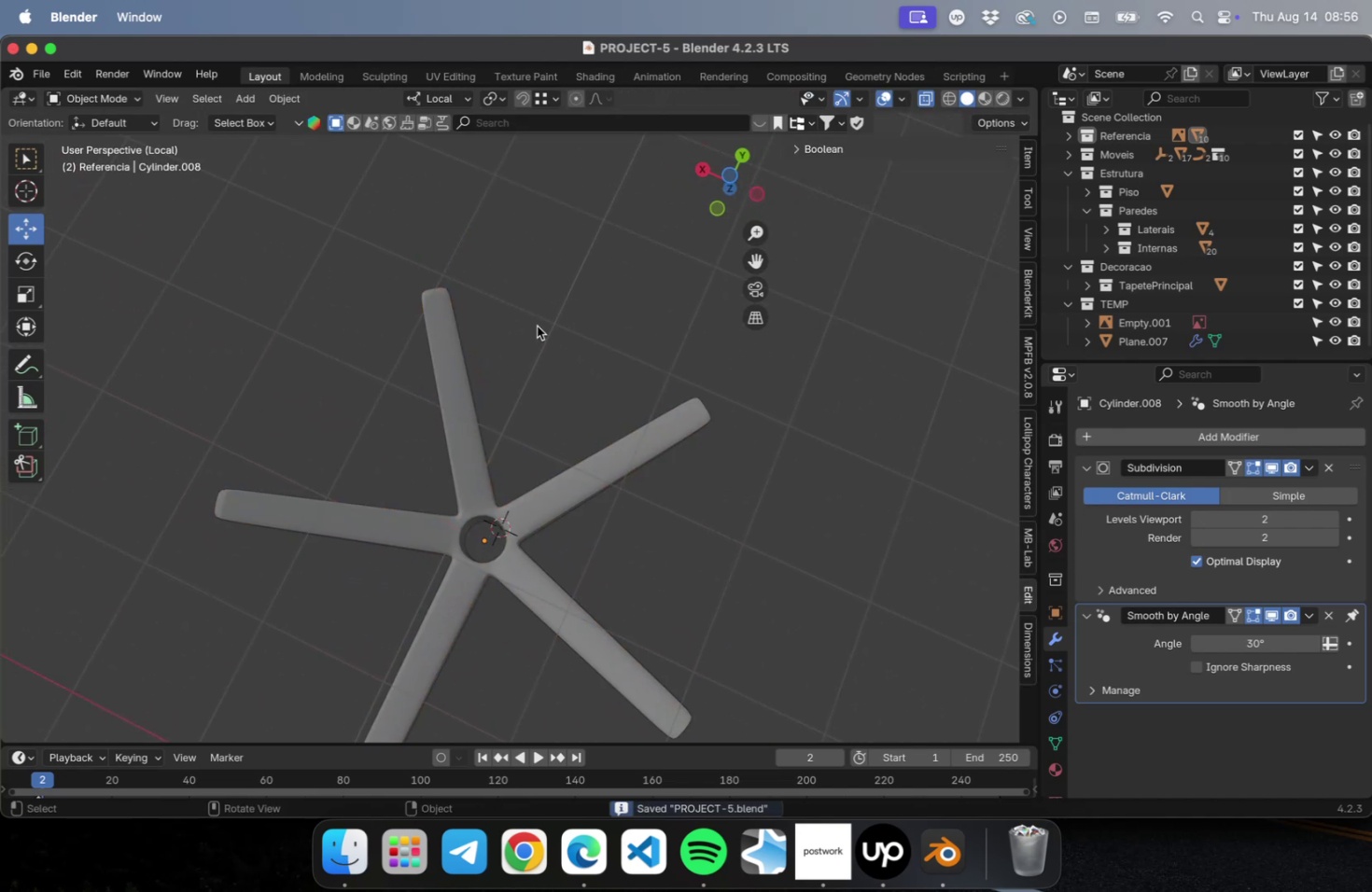 
scroll: coordinate [539, 331], scroll_direction: down, amount: 4.0
 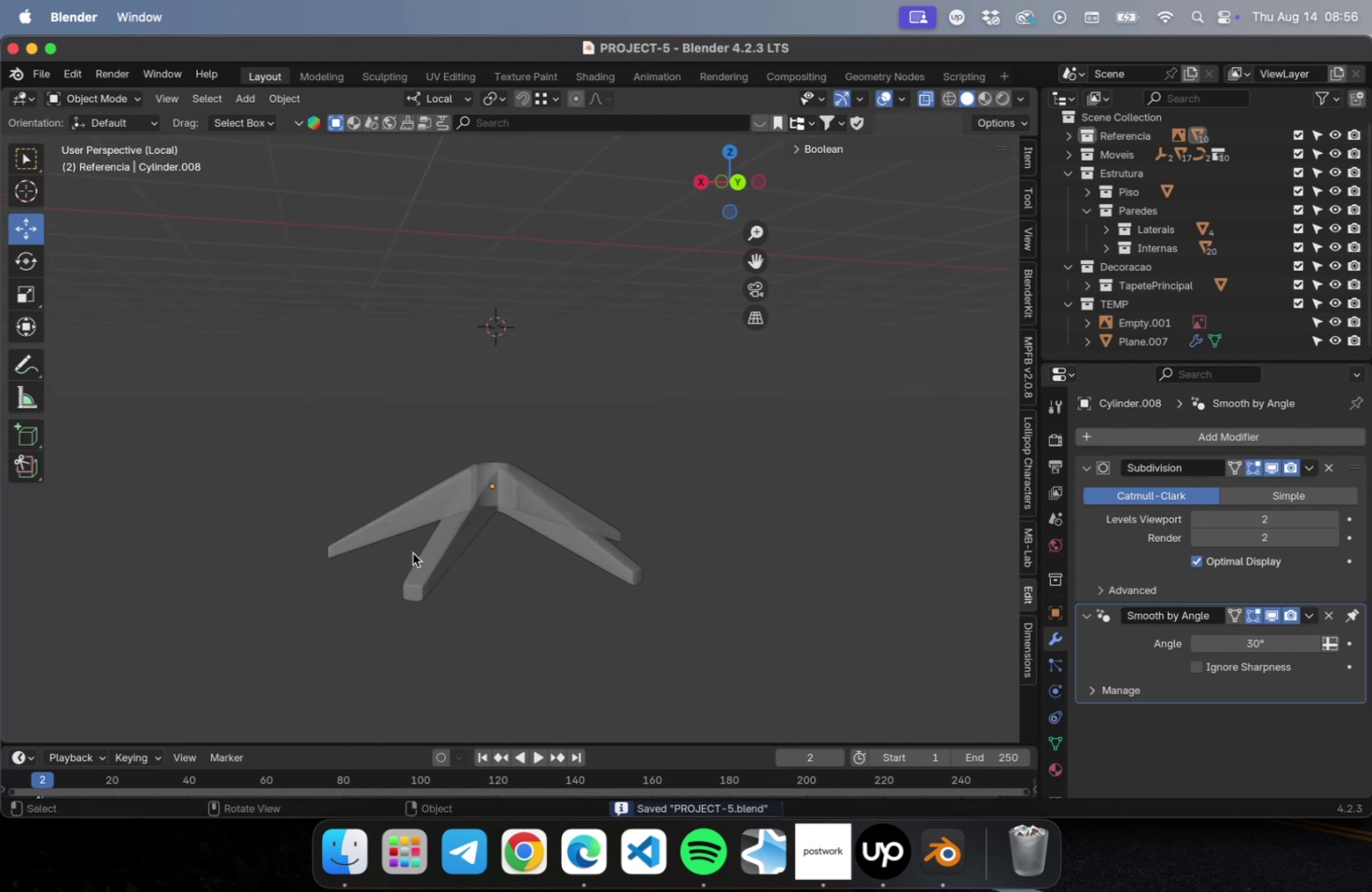 
key(NumLock)
 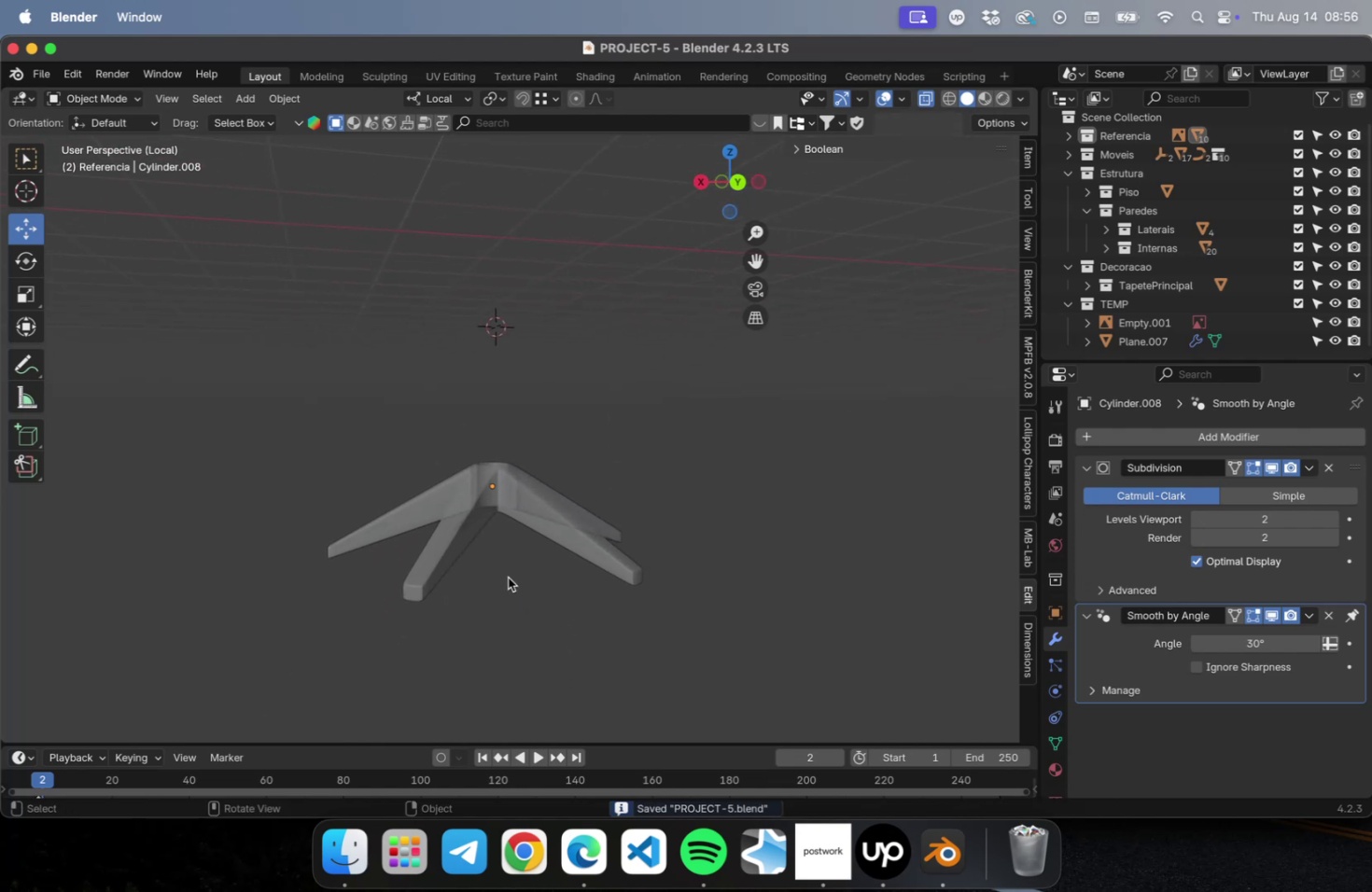 
key(Numpad1)
 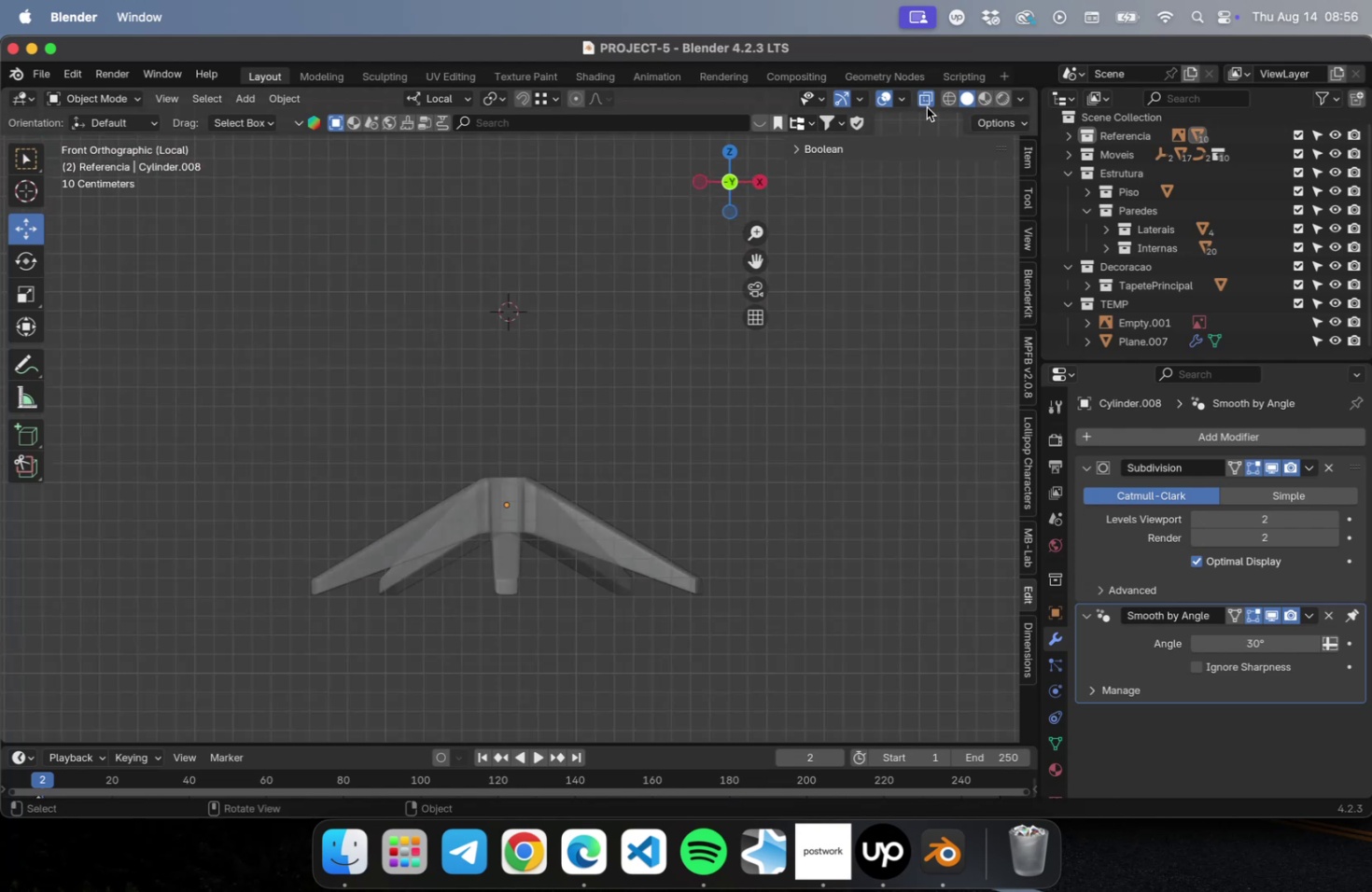 
hold_key(key=ShiftLeft, duration=0.54)
 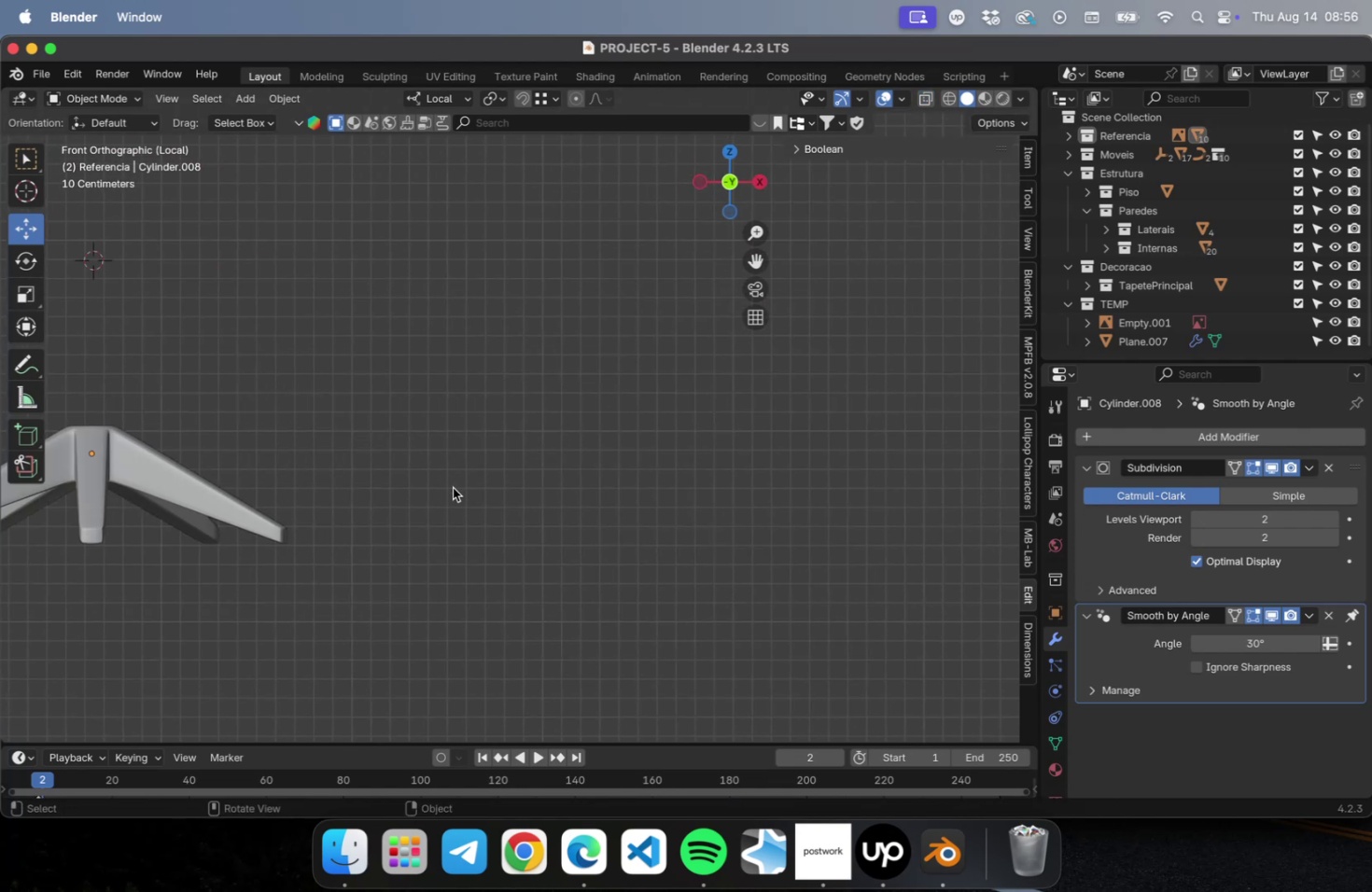 
key(Shift+A)
 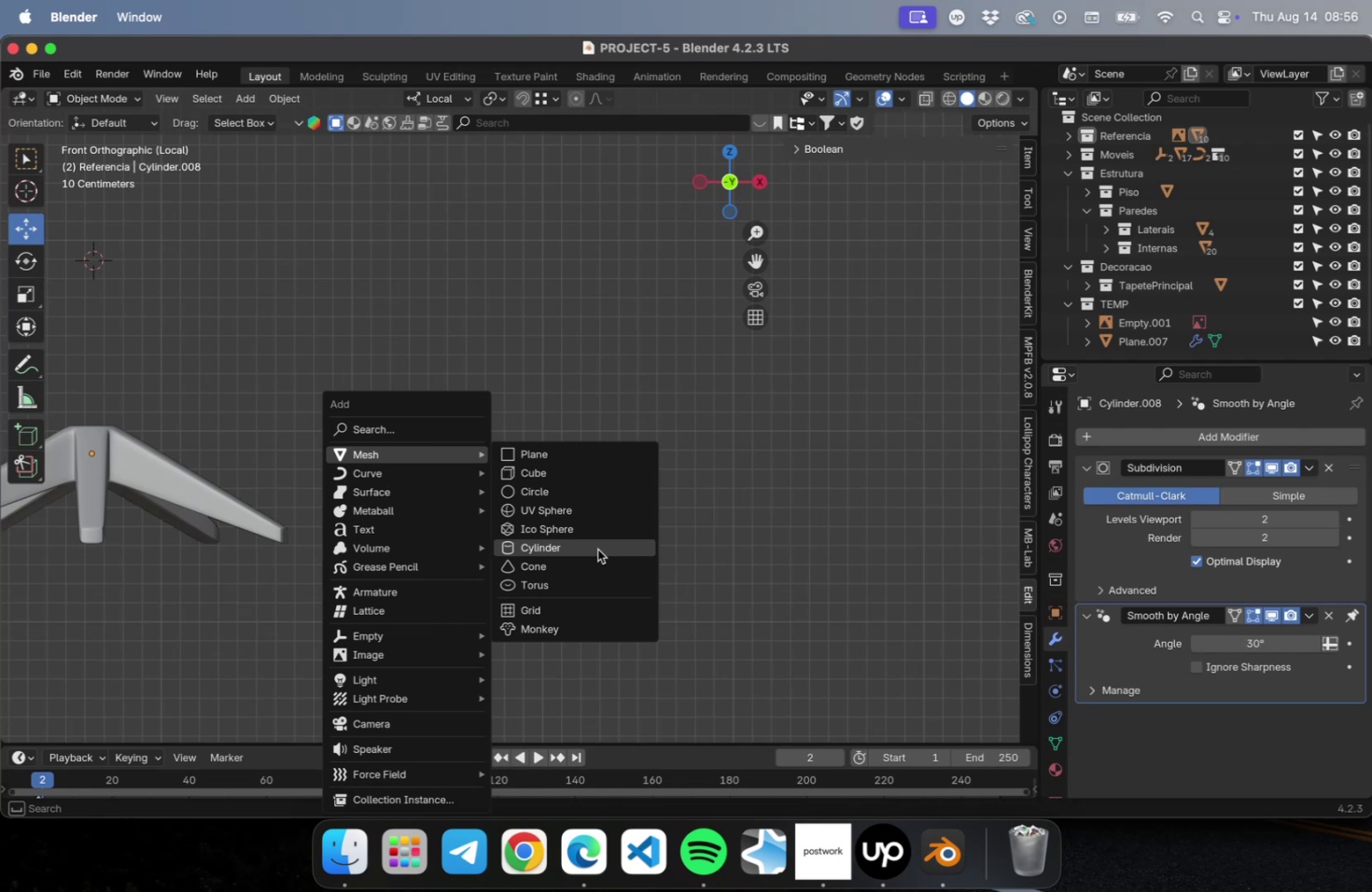 
left_click([581, 553])
 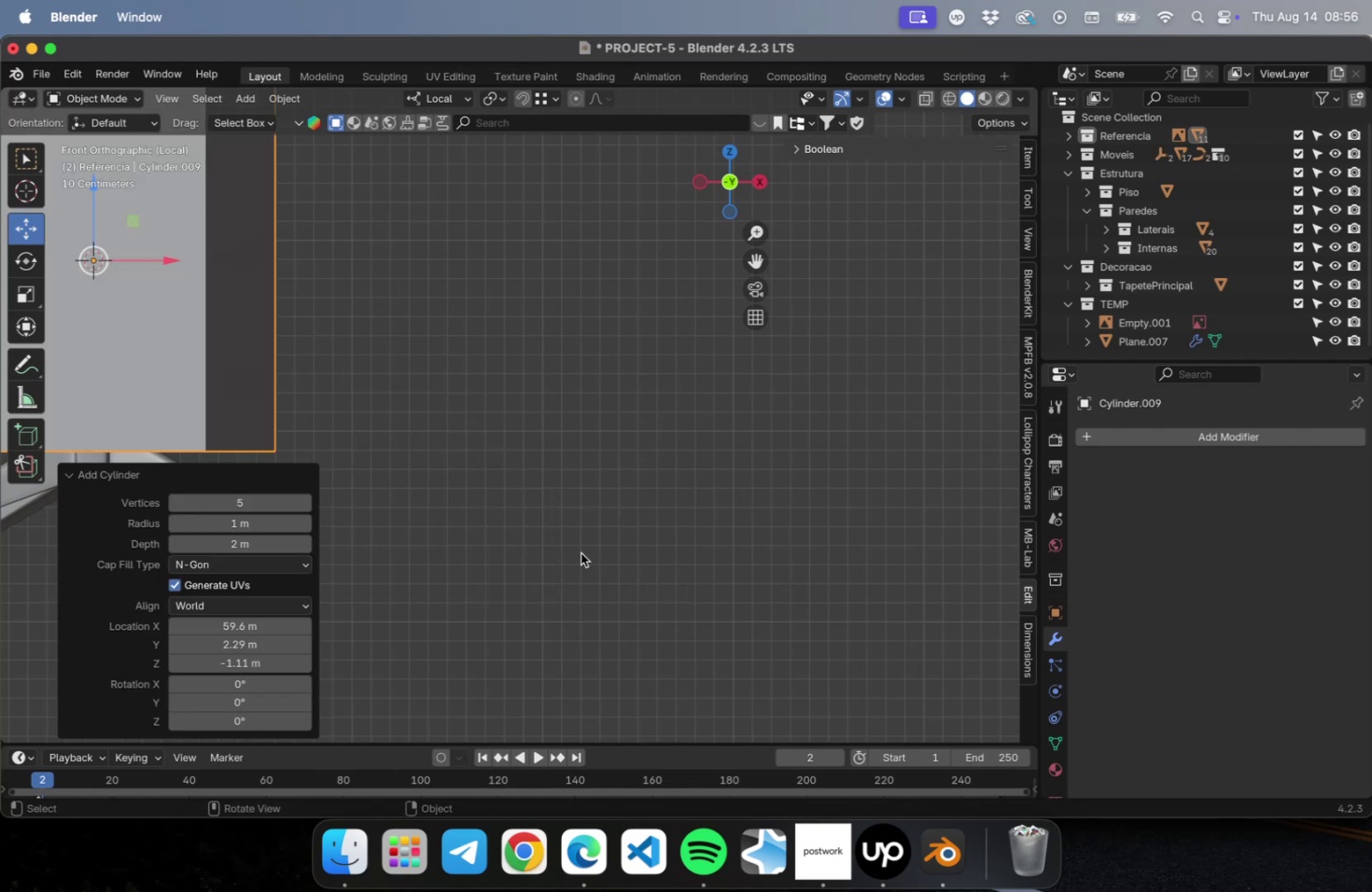 
key(S)
 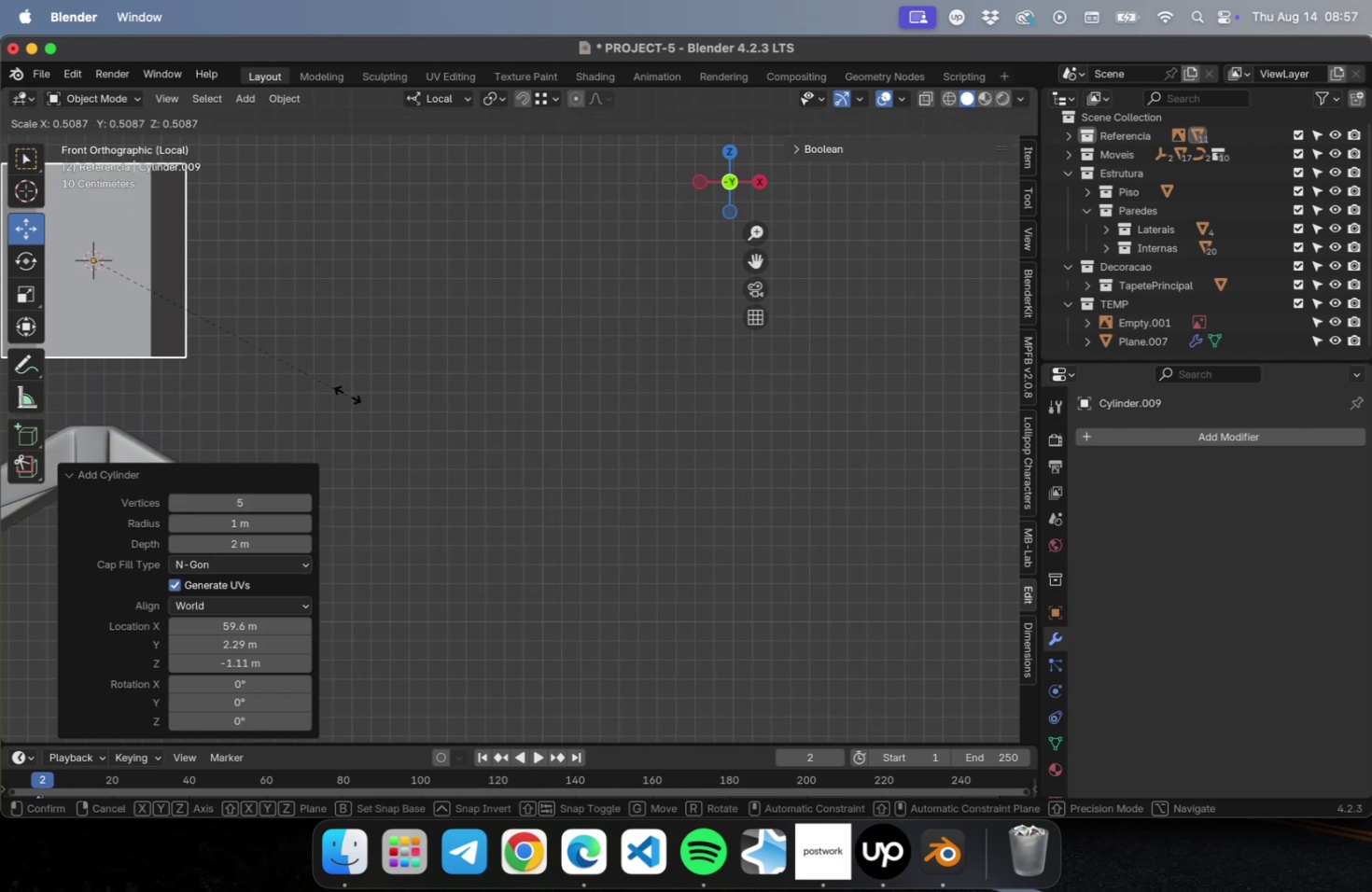 
left_click([269, 320])
 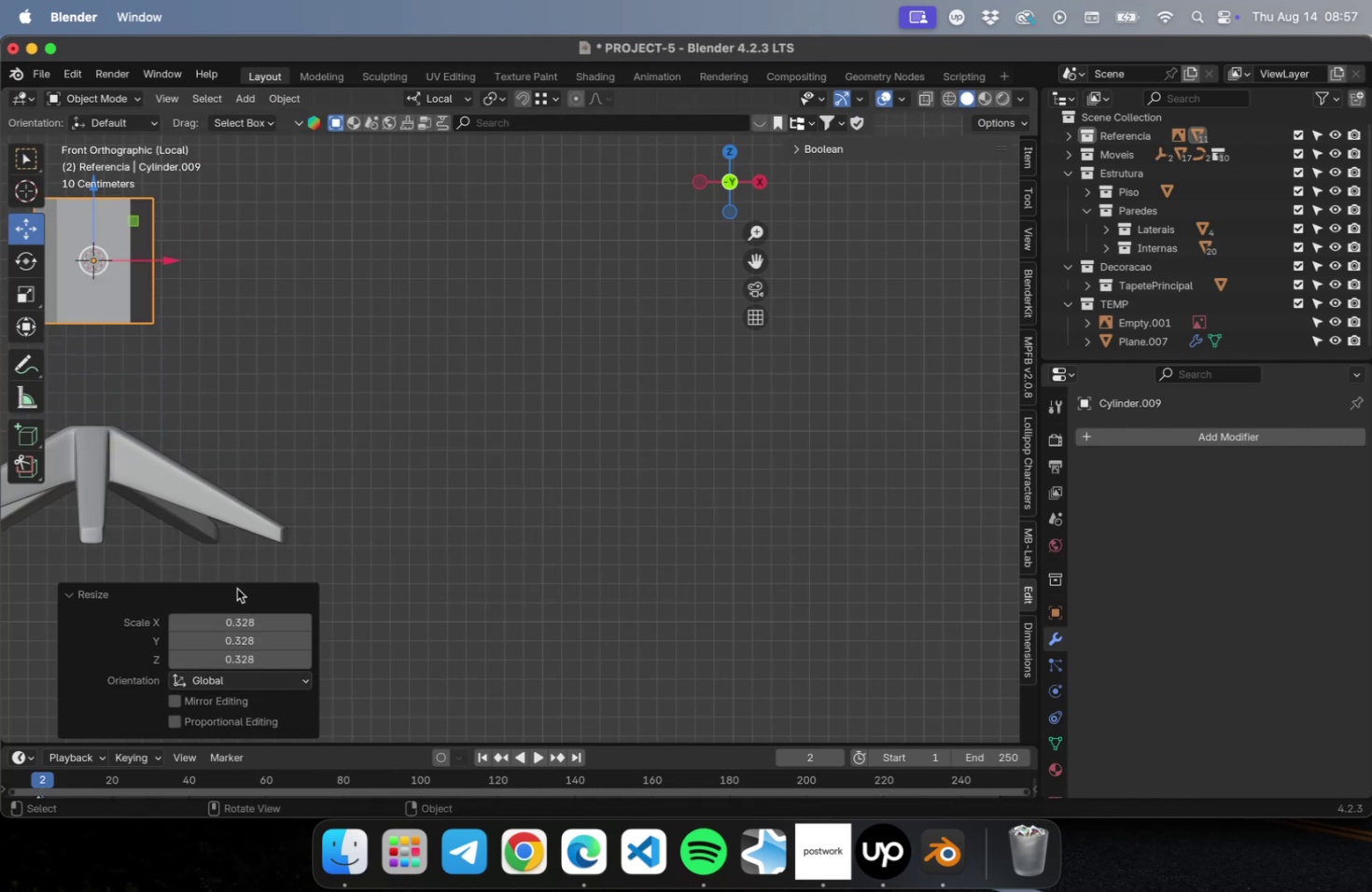 
key(Meta+Z)
 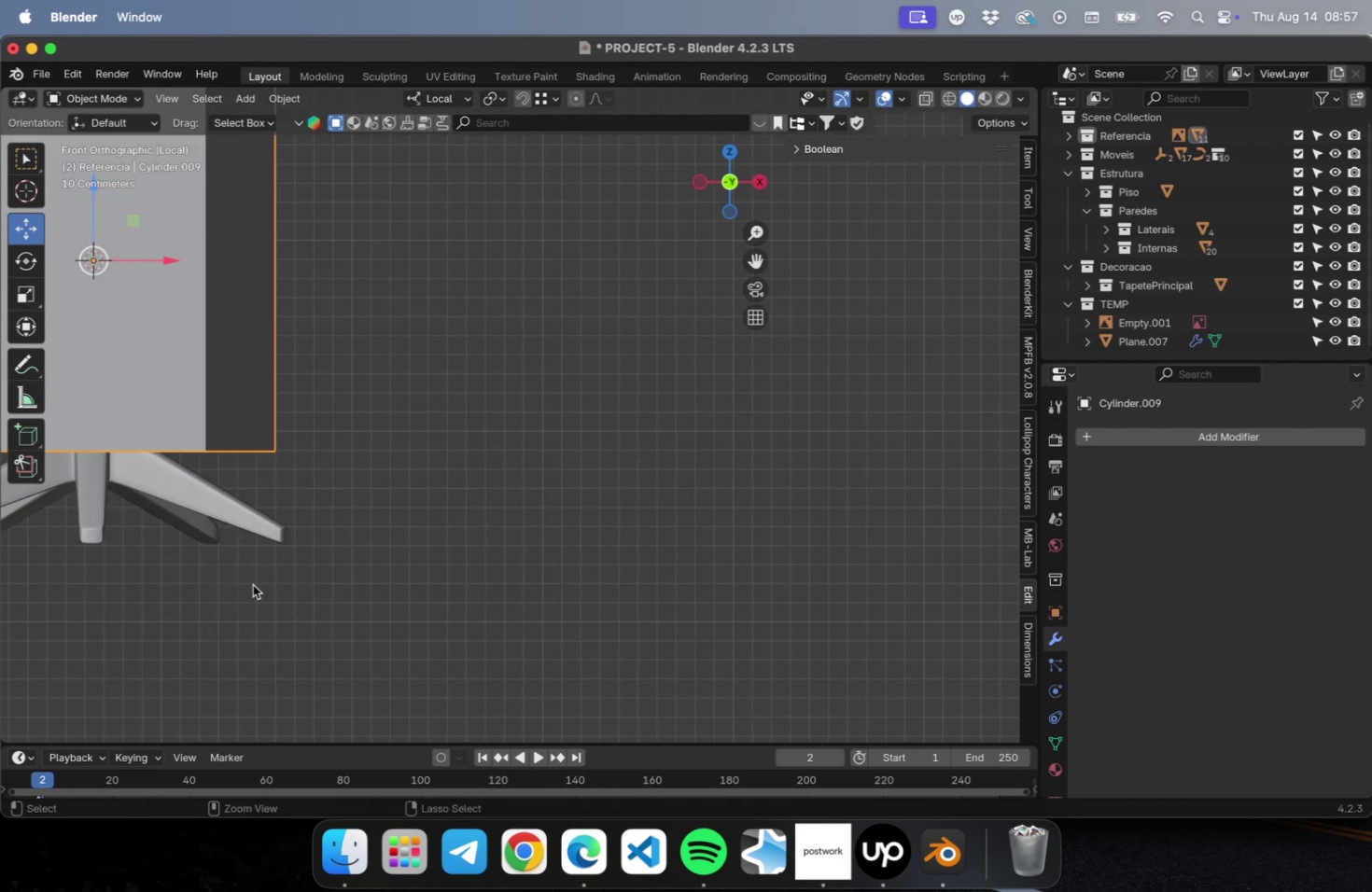 
key(Meta+Z)
 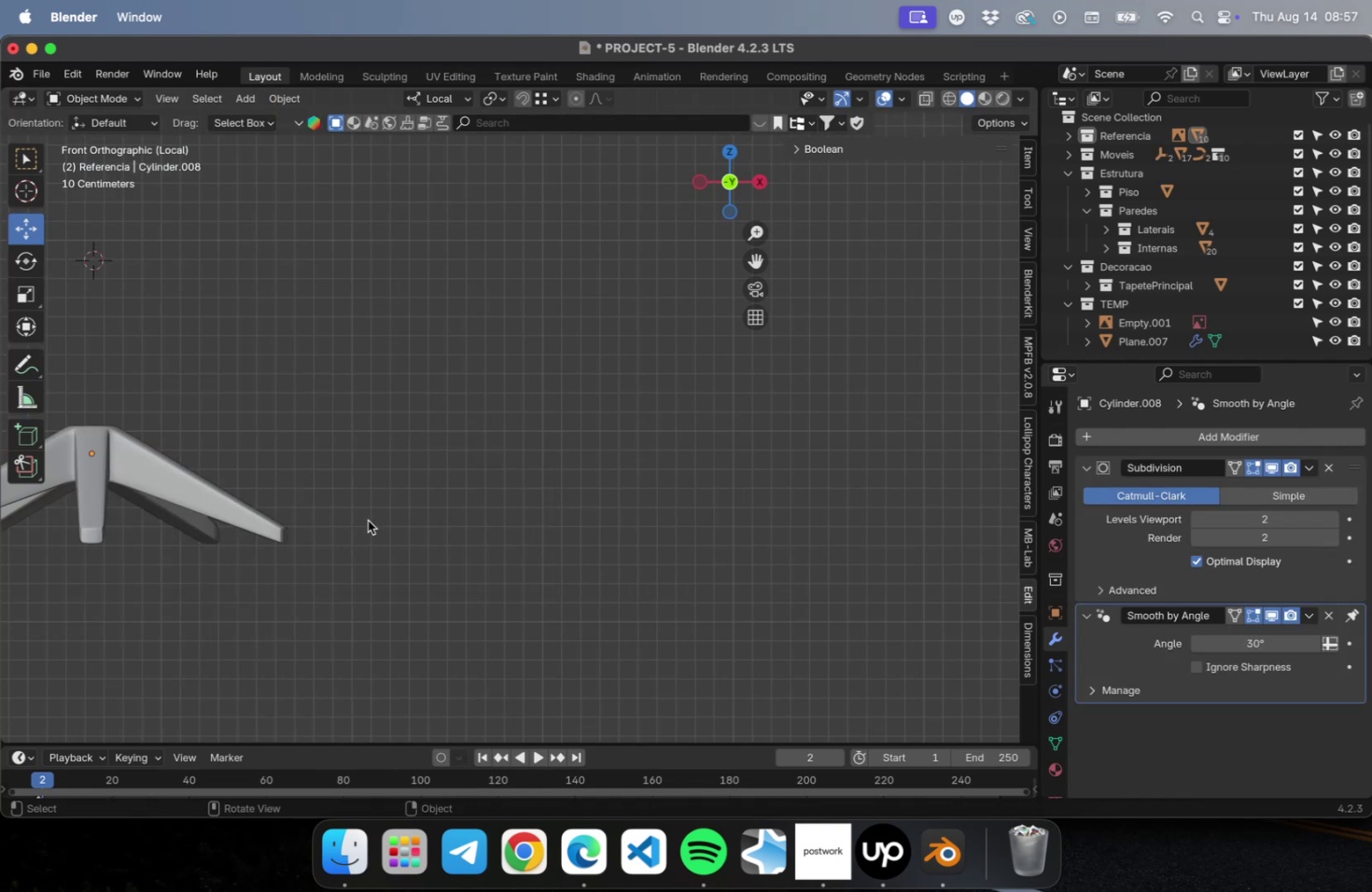 
right_click([373, 523])
 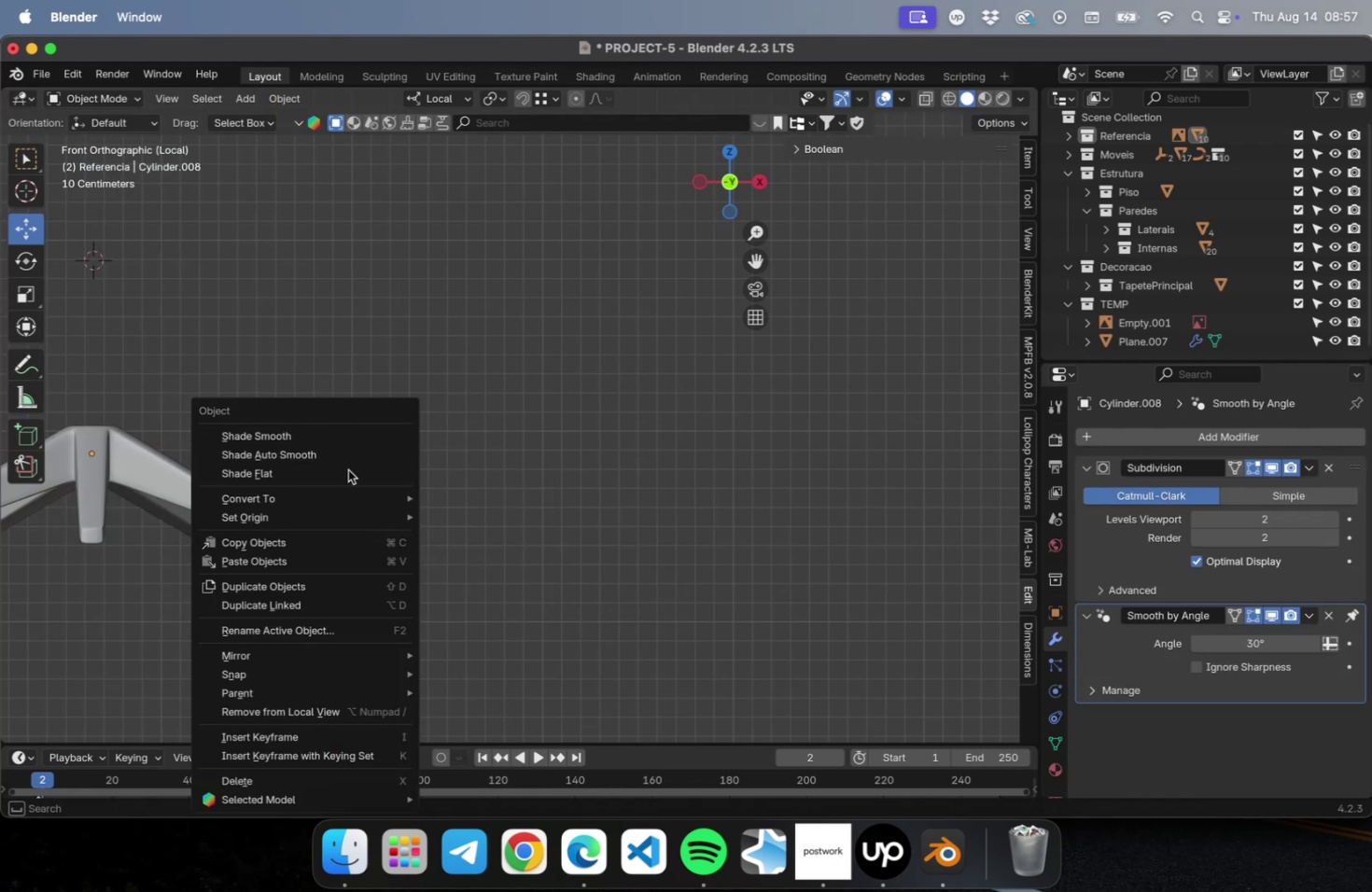 
key(Escape)
 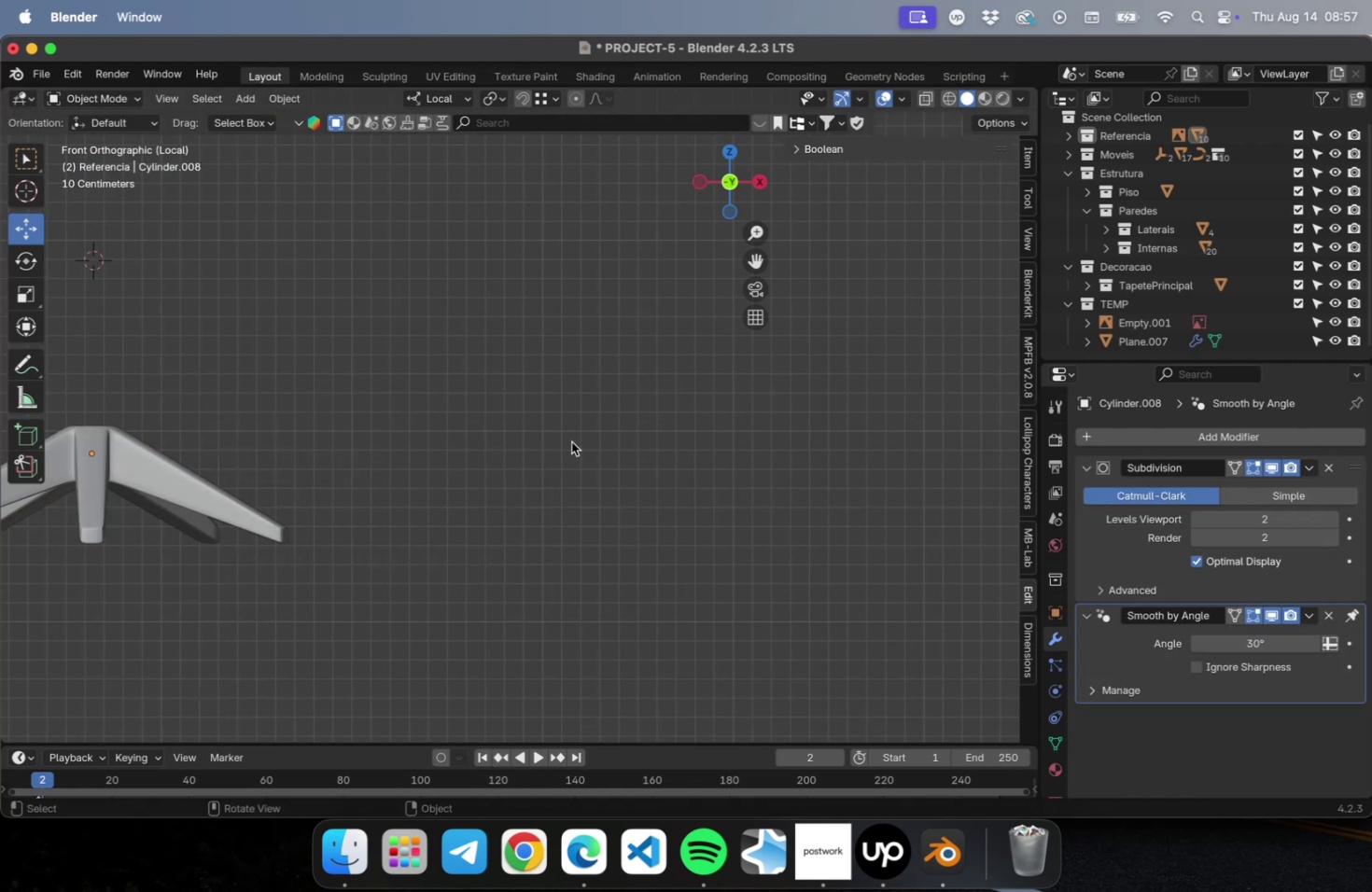 
key(Shift+ShiftLeft)
 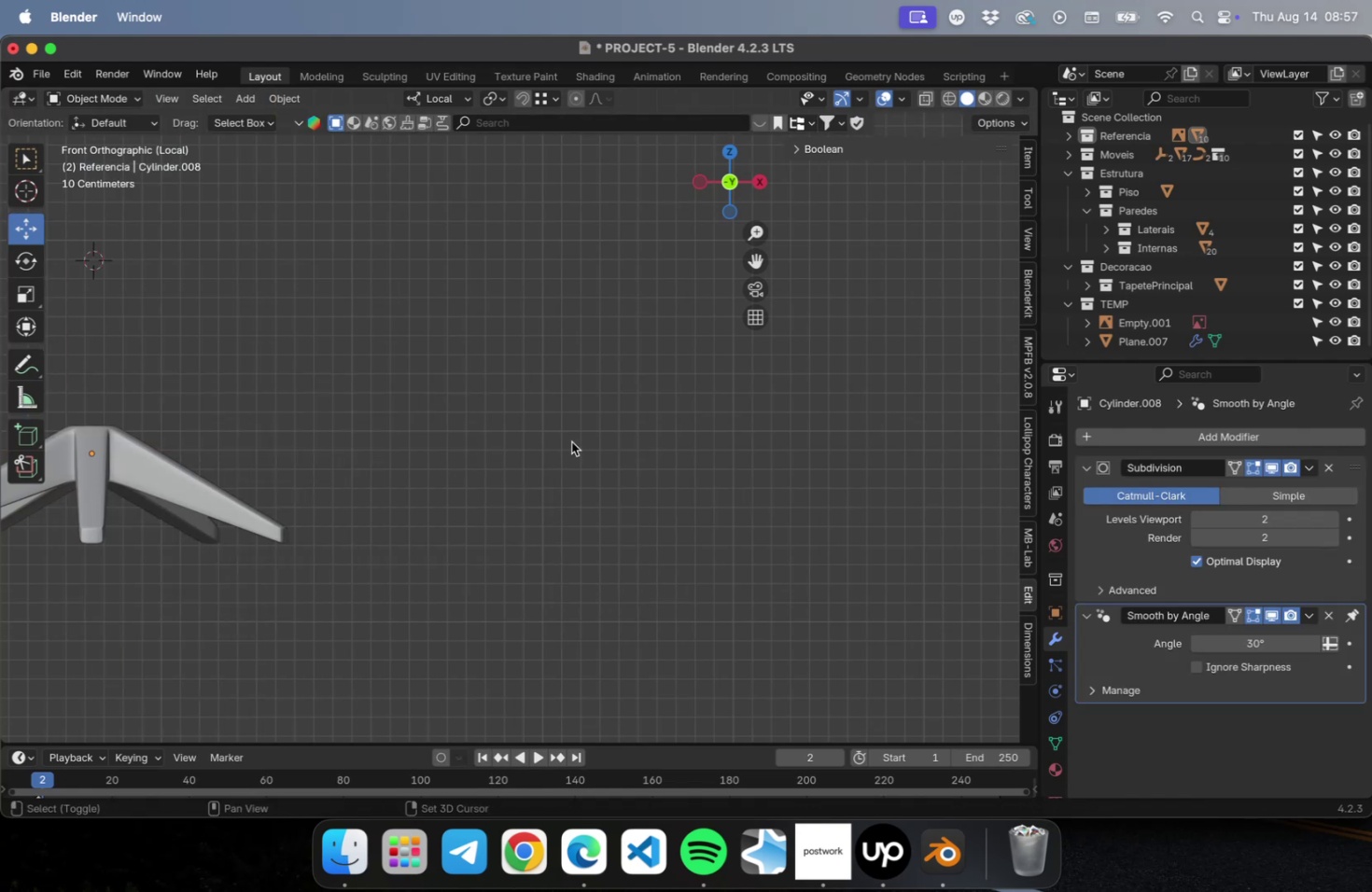 
key(Shift+A)
 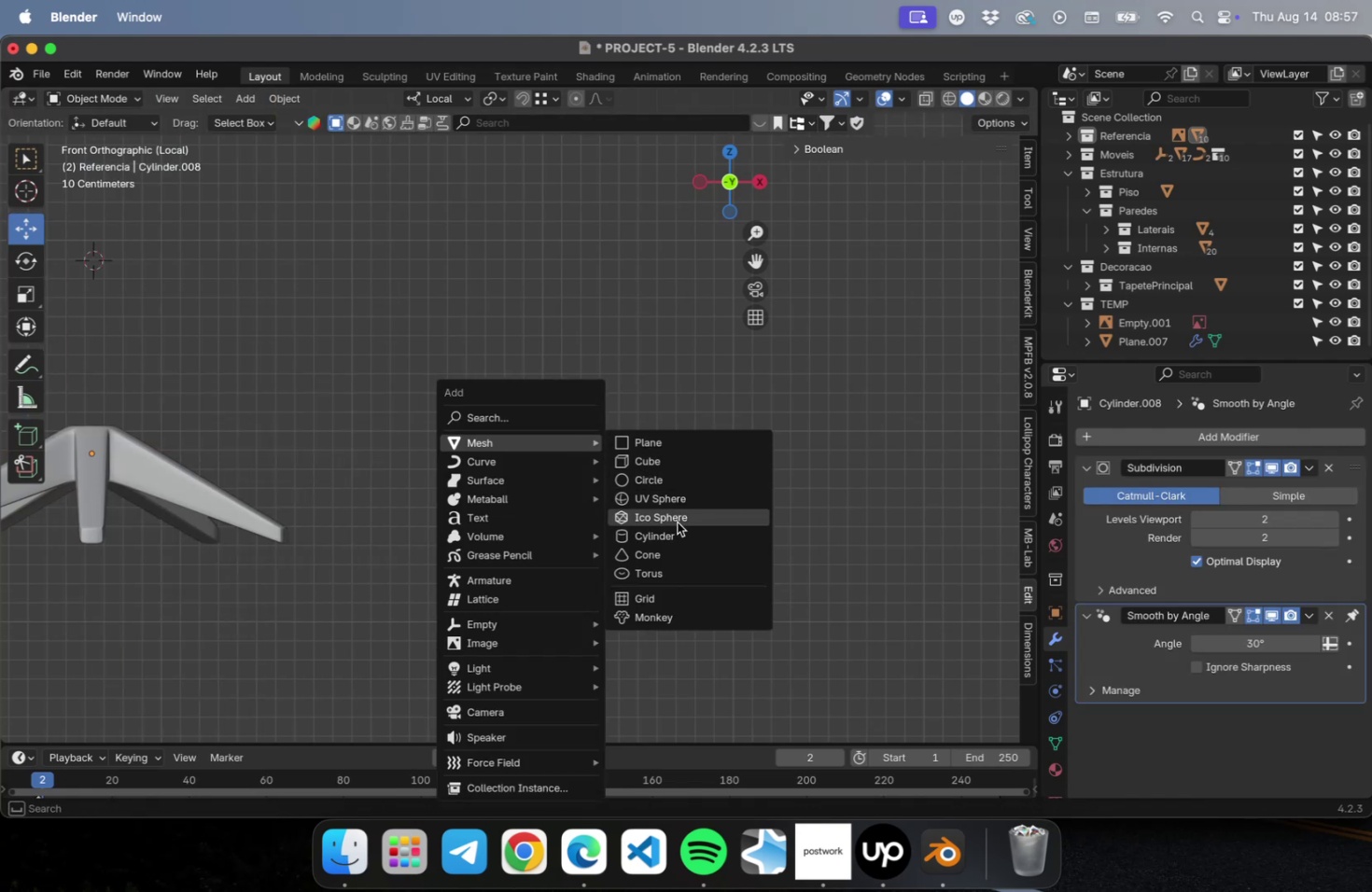 
left_click([669, 533])
 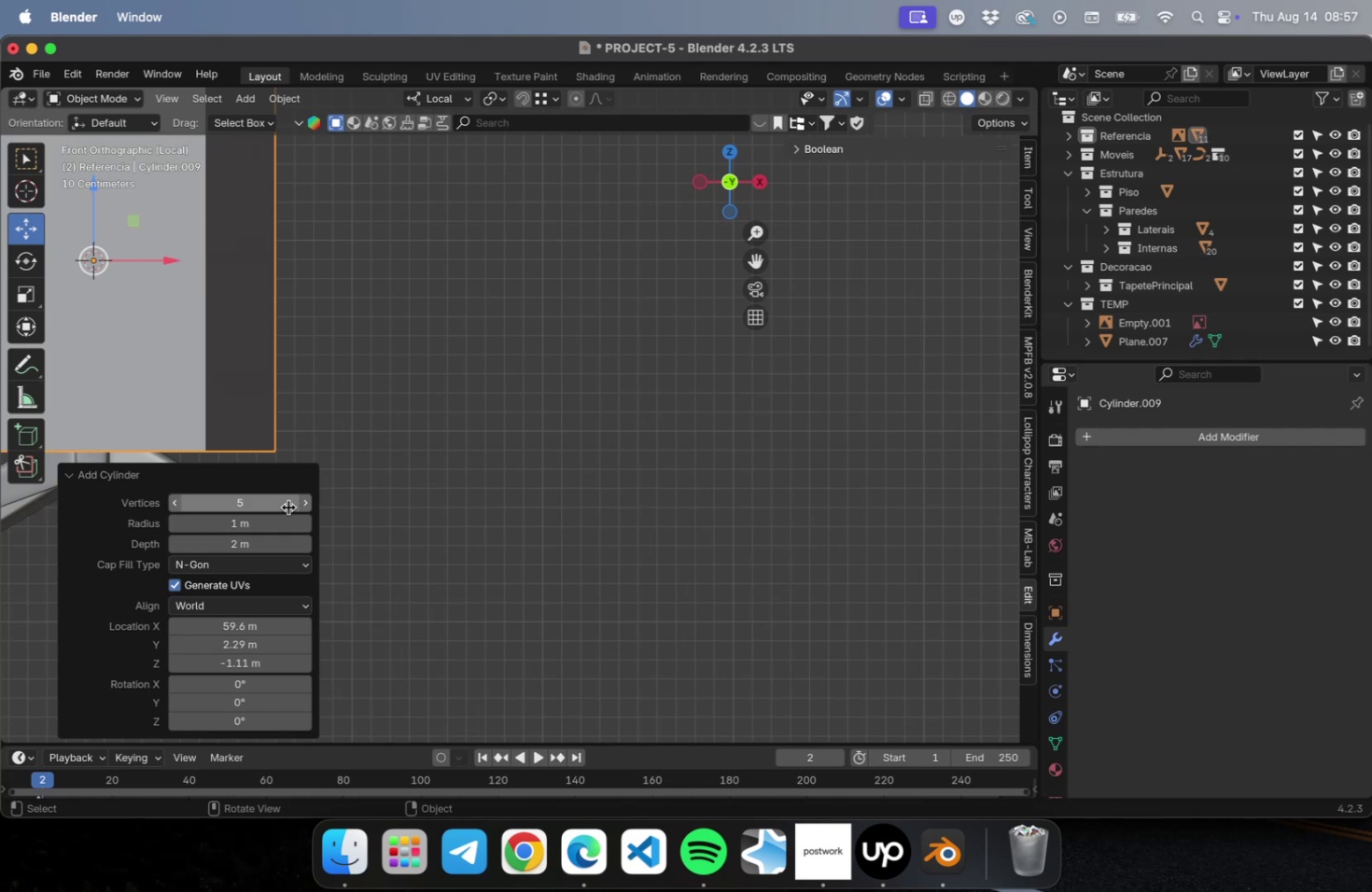 
left_click([286, 507])
 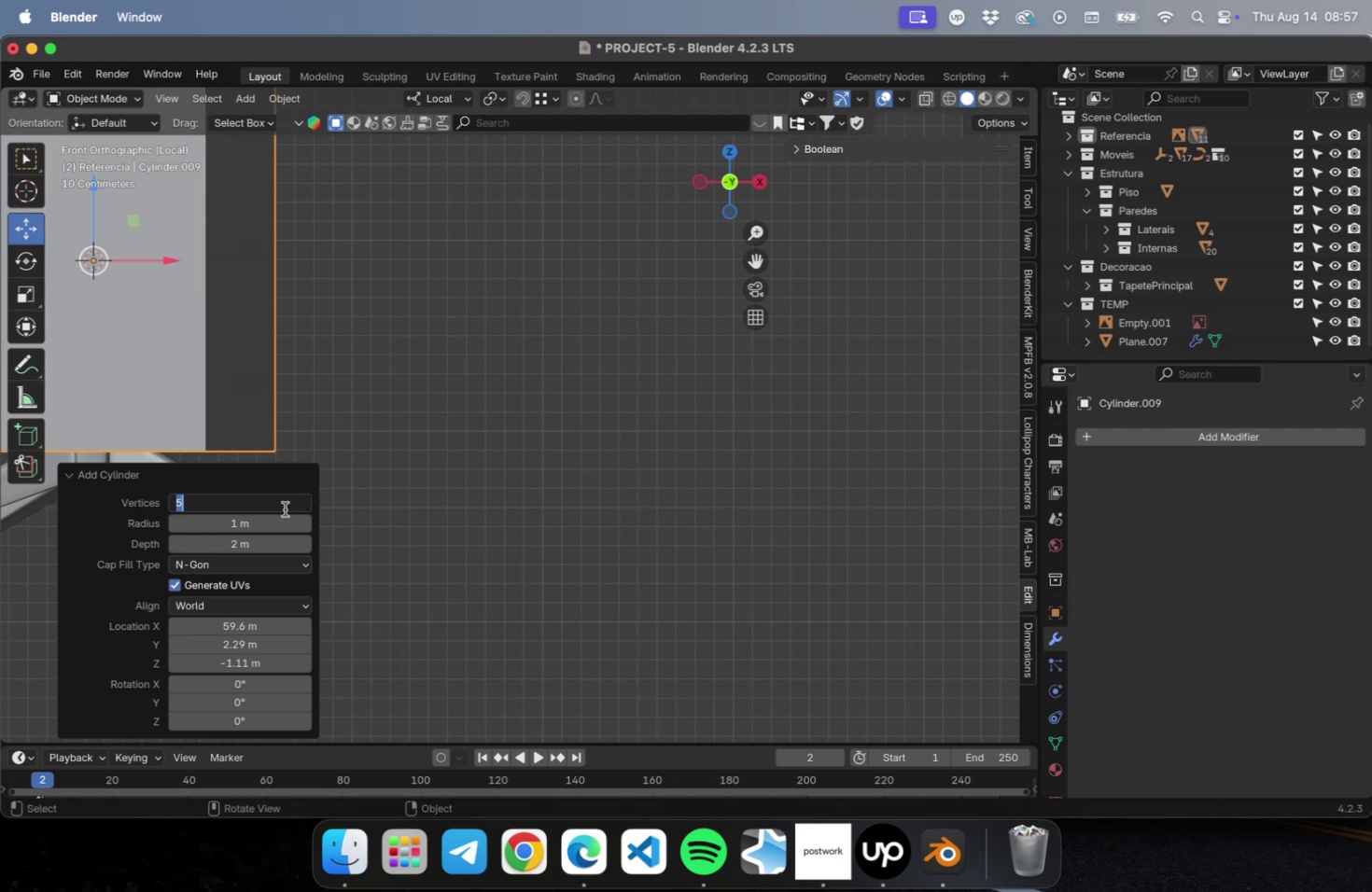 
type(32)
 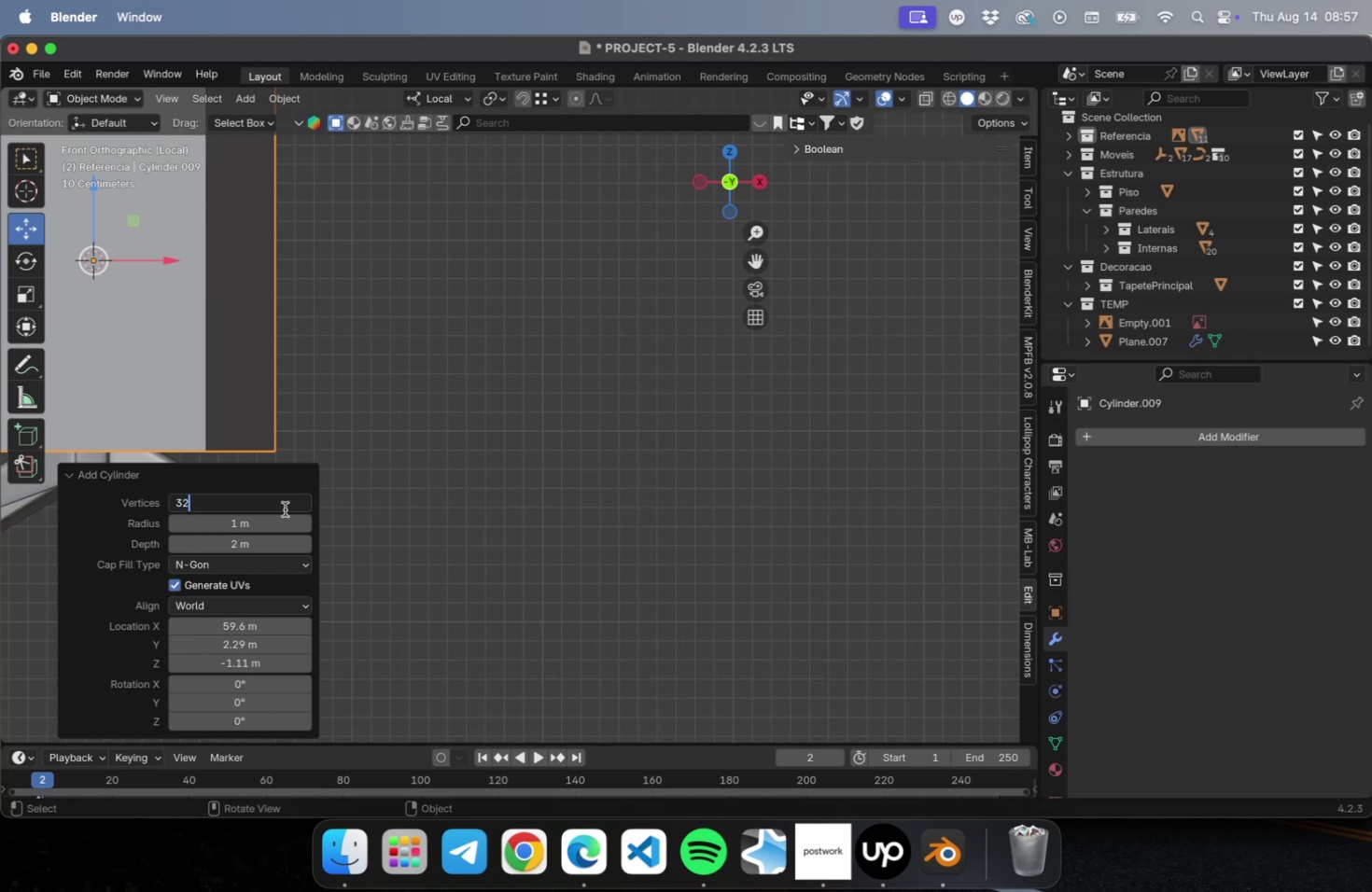 
key(Enter)
 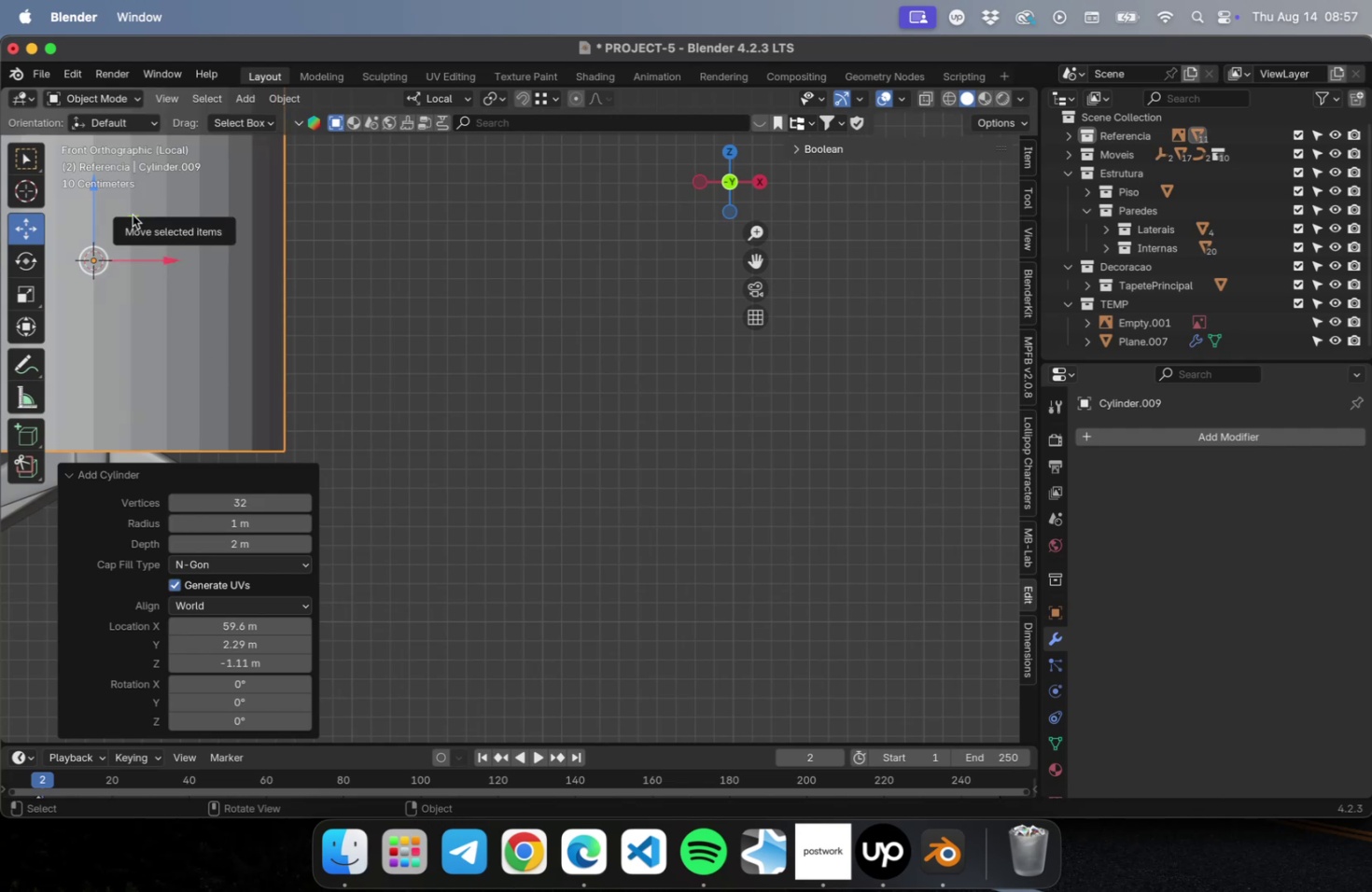 
wait(6.6)
 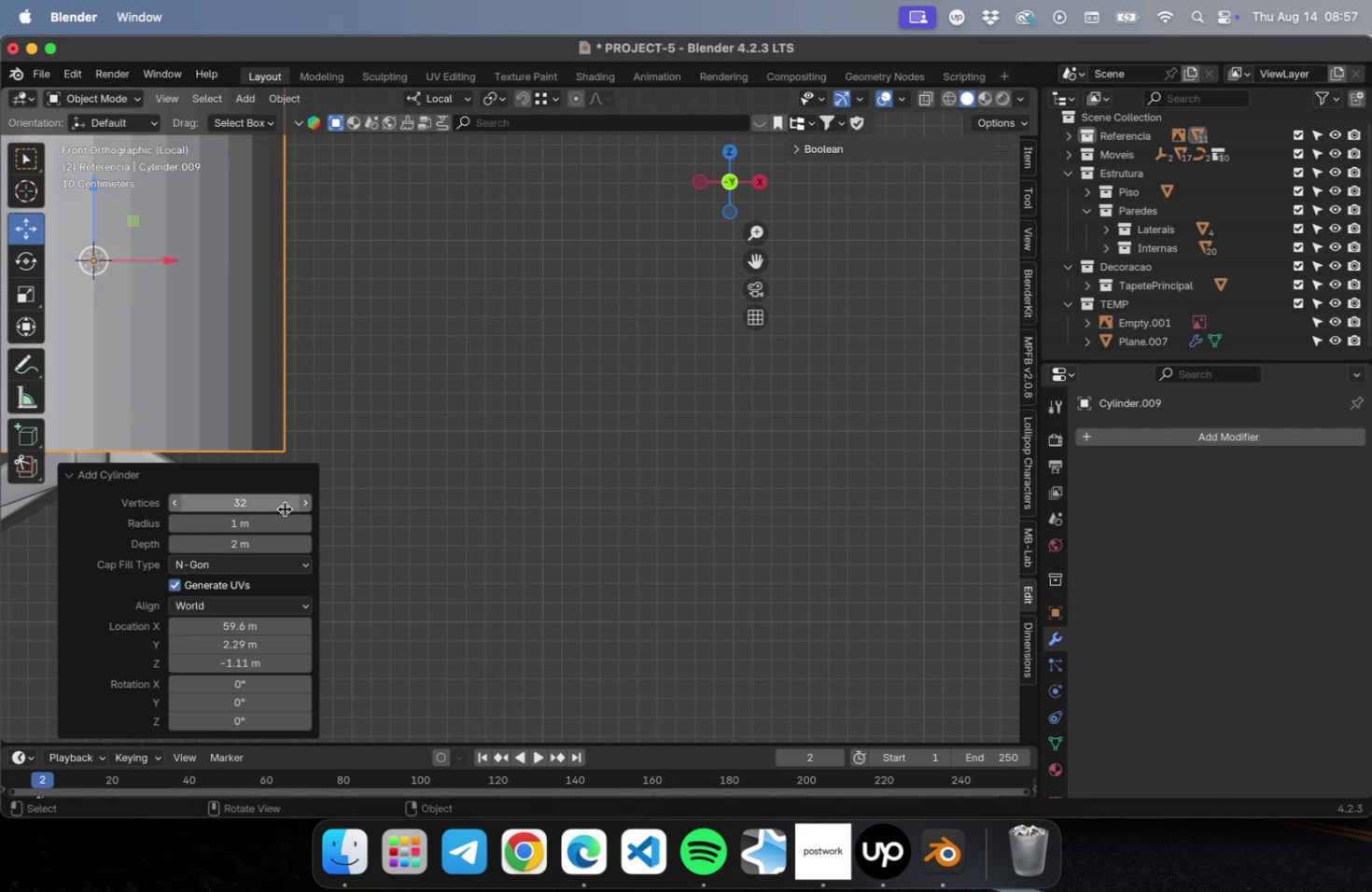 
key(S)
 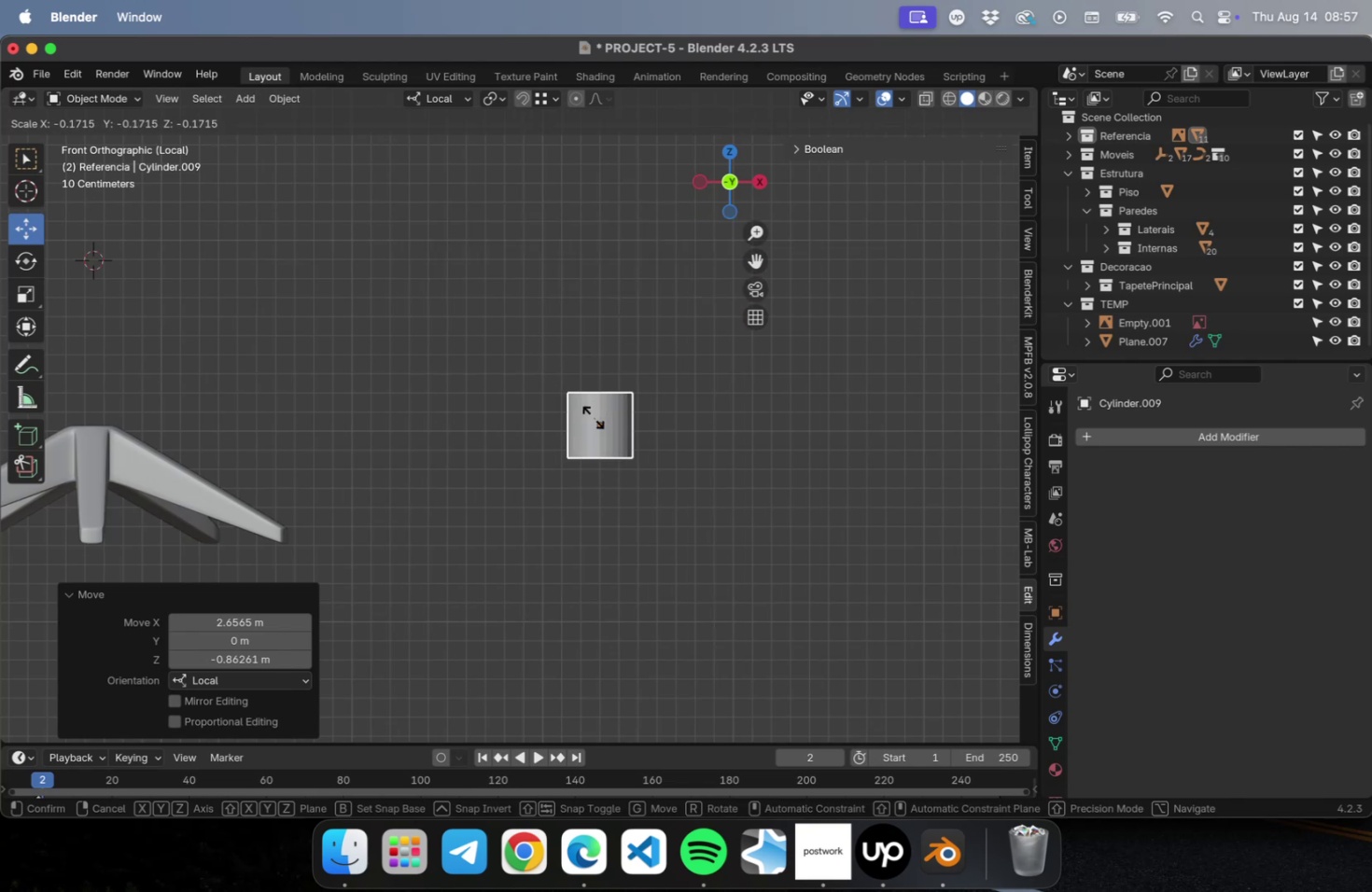 
left_click([592, 416])
 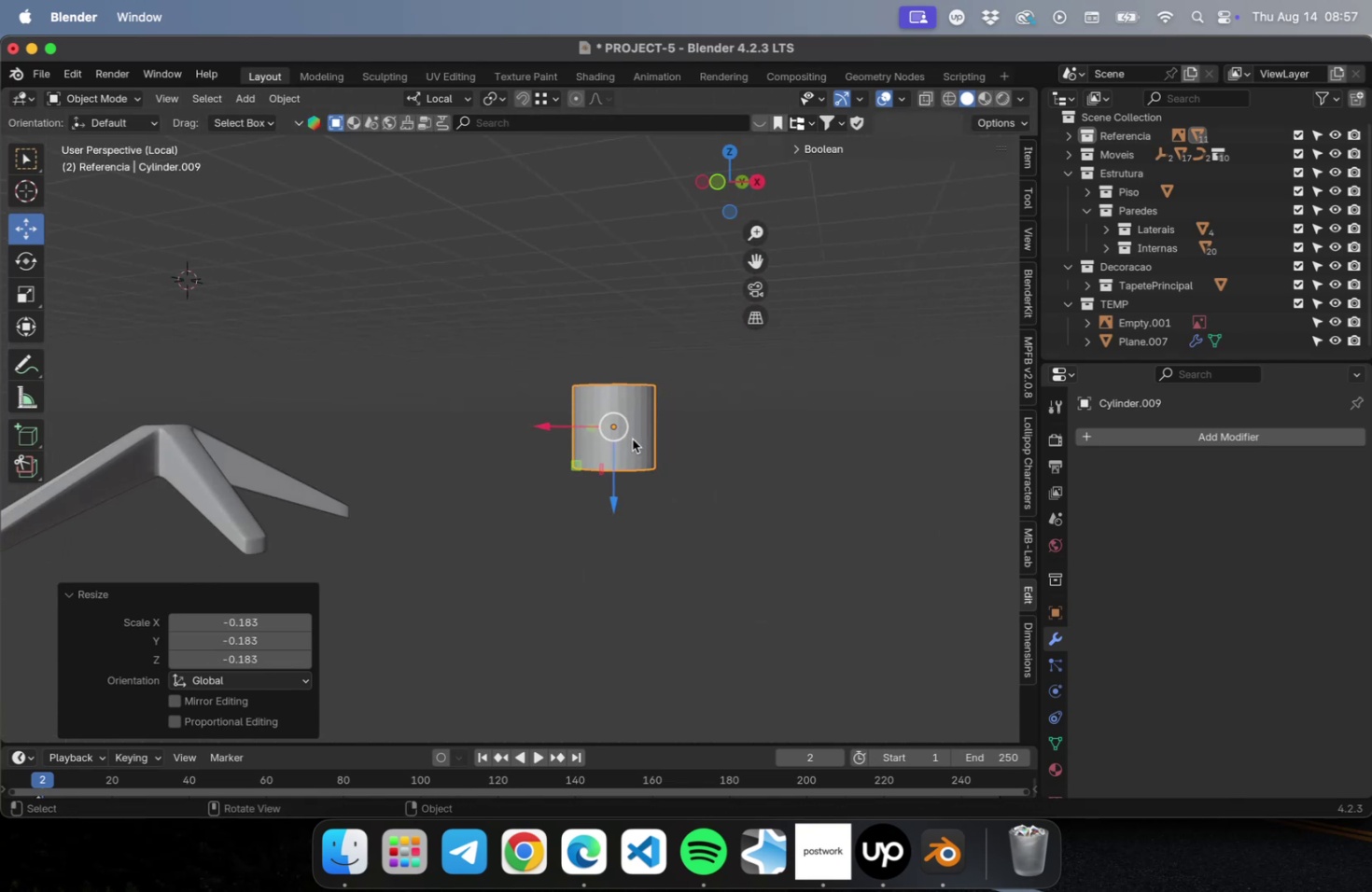 
key(PlayPause)
 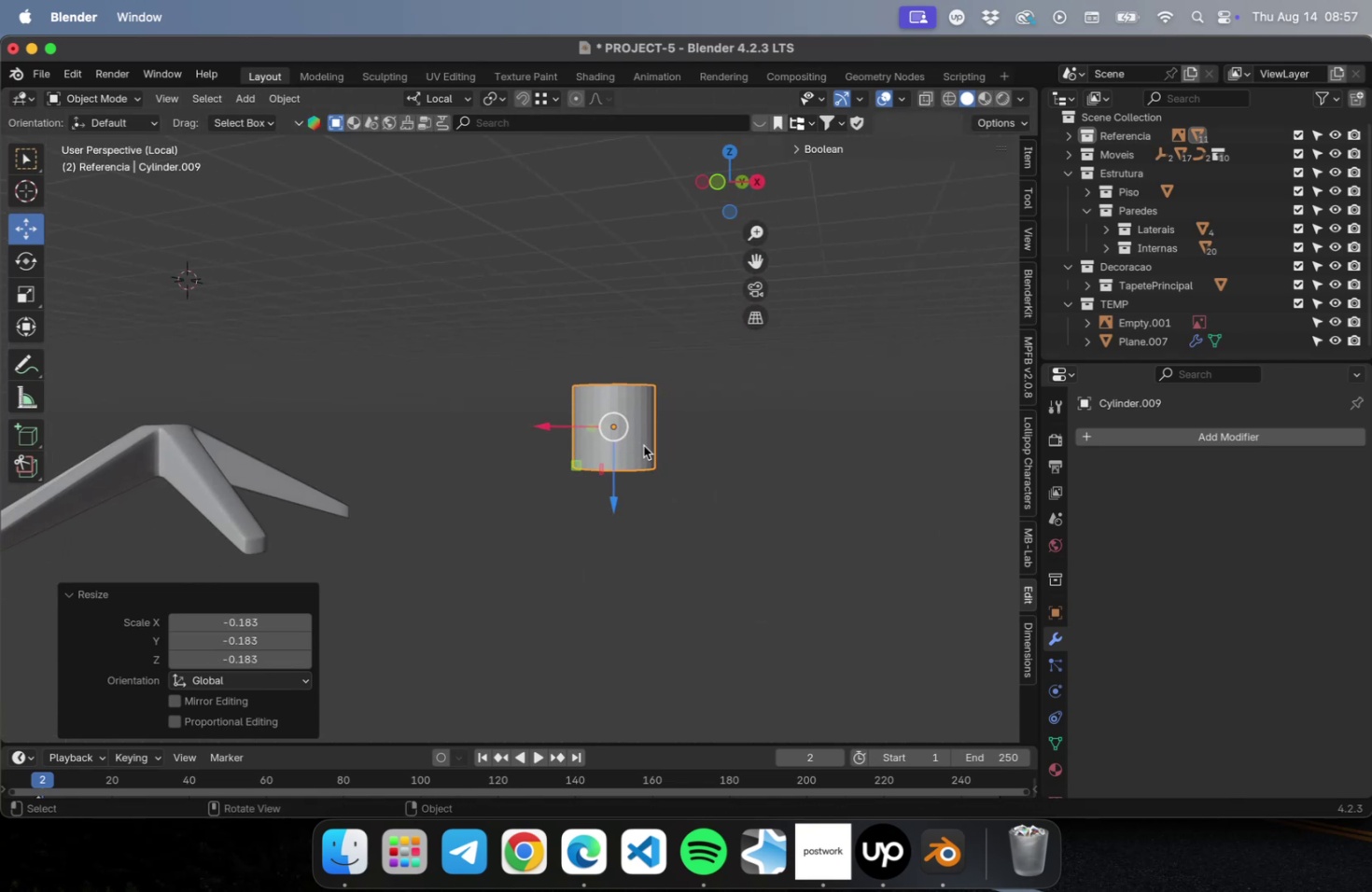 
type(rx90)
 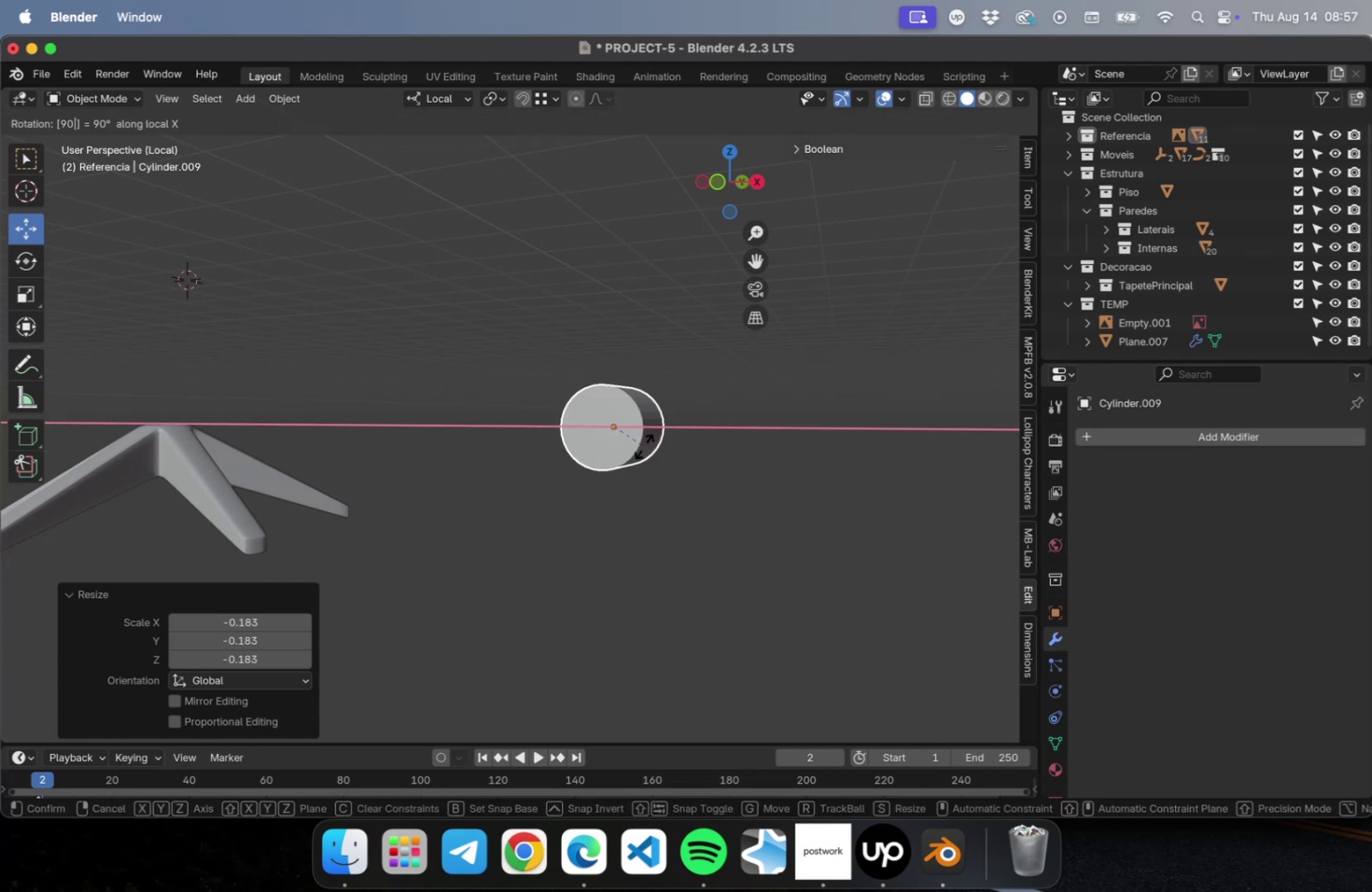 
key(Enter)
 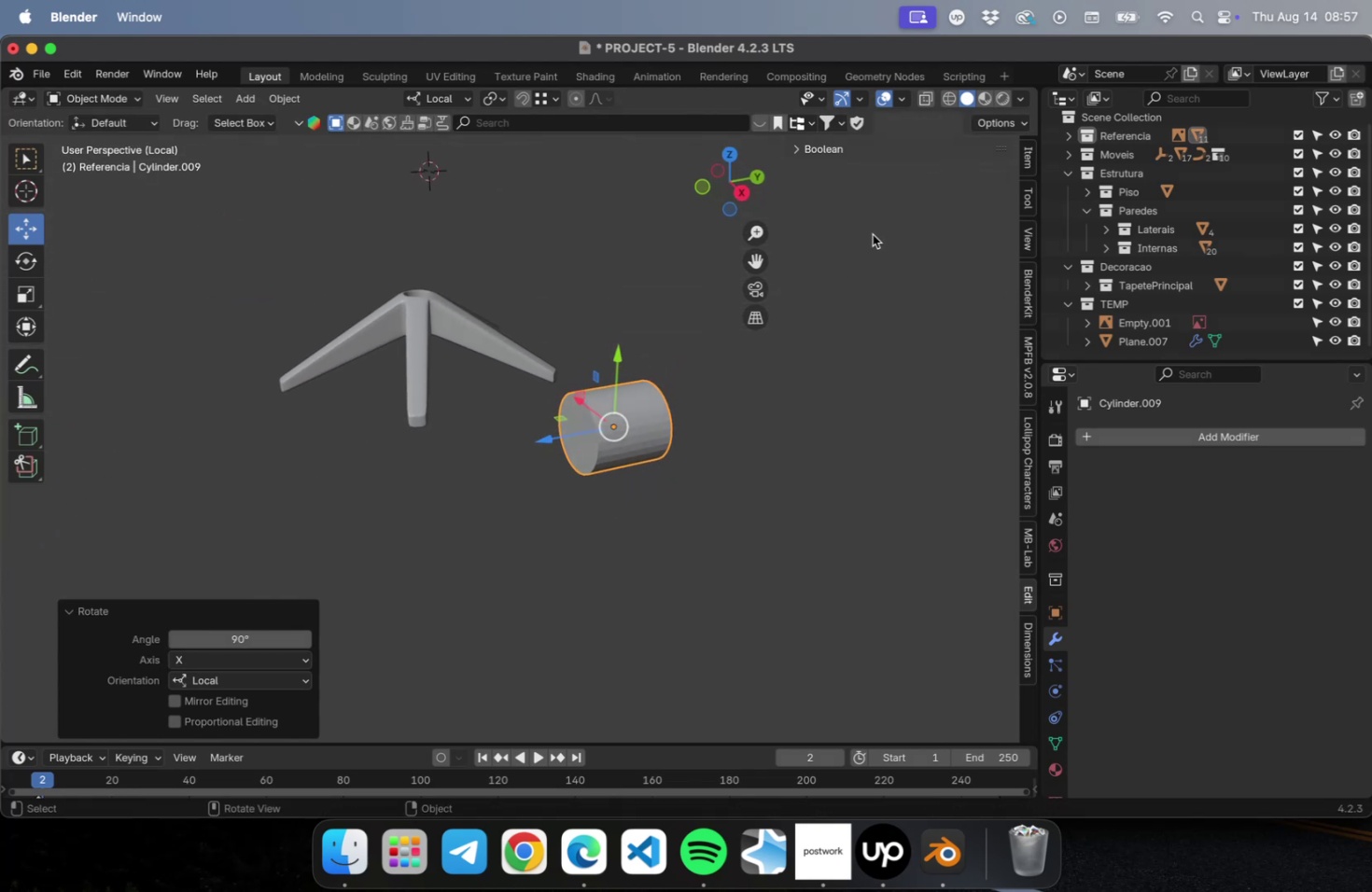 
wait(10.62)
 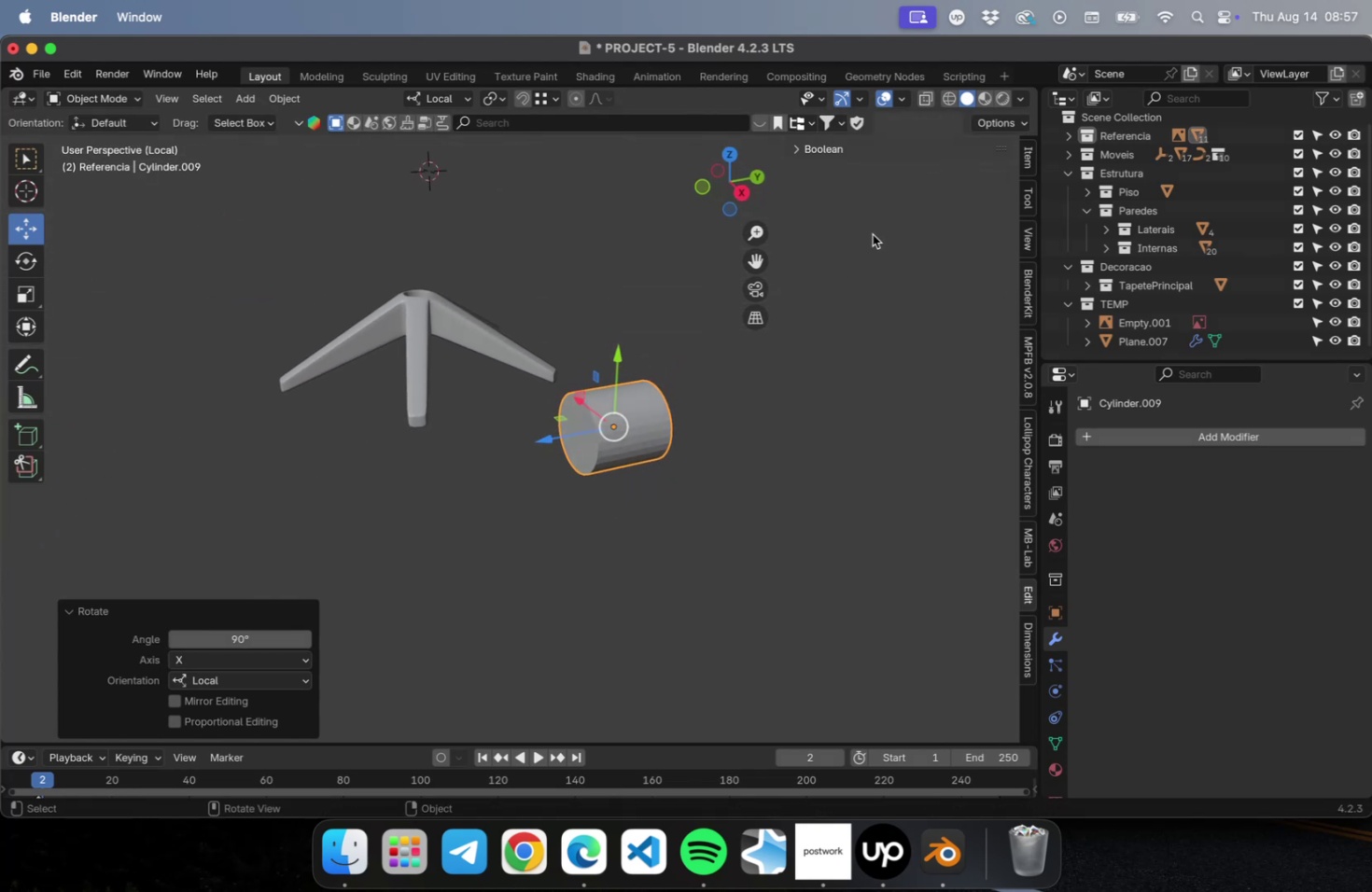 
key(7)
 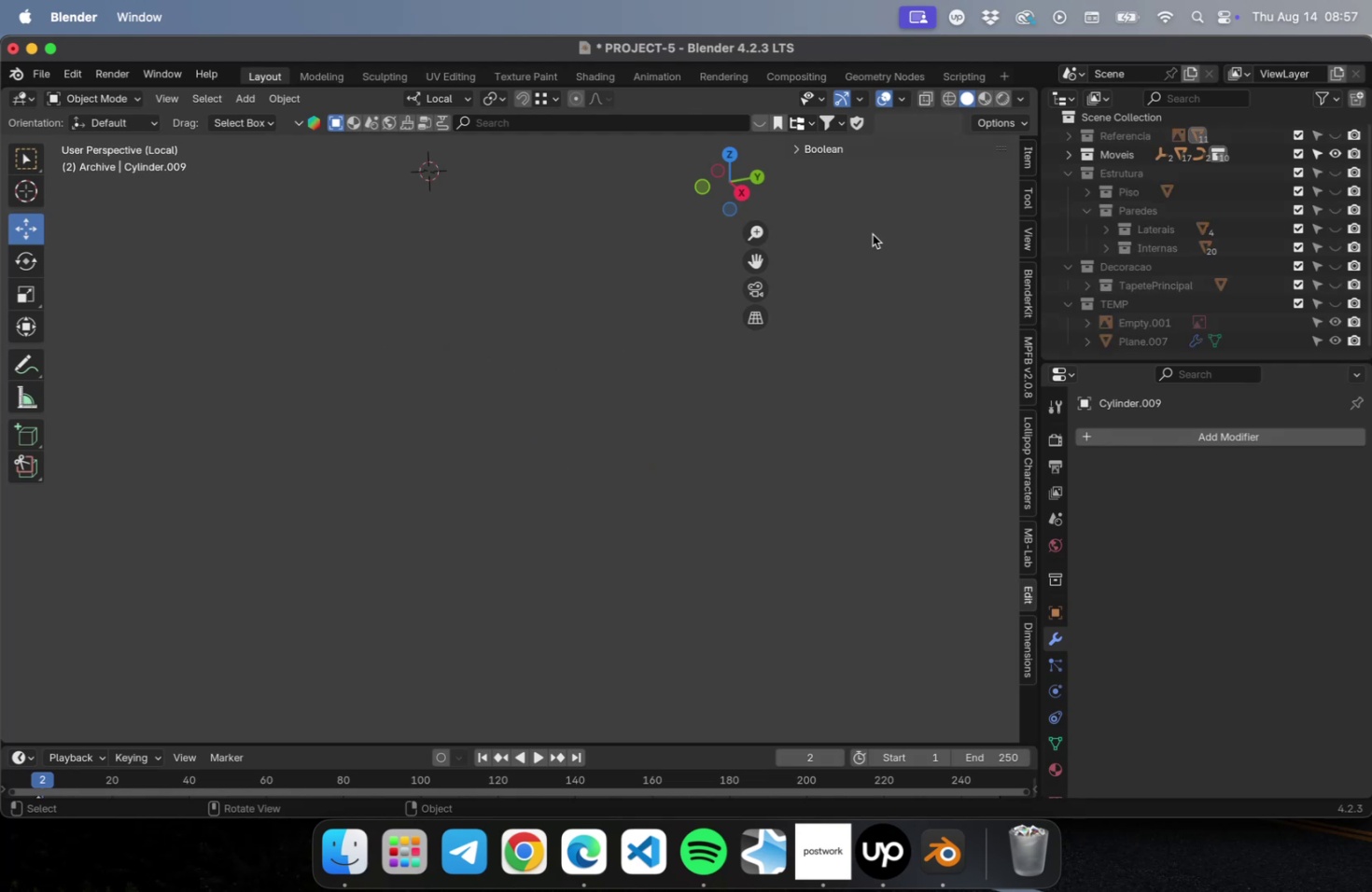 
key(NumLock)
 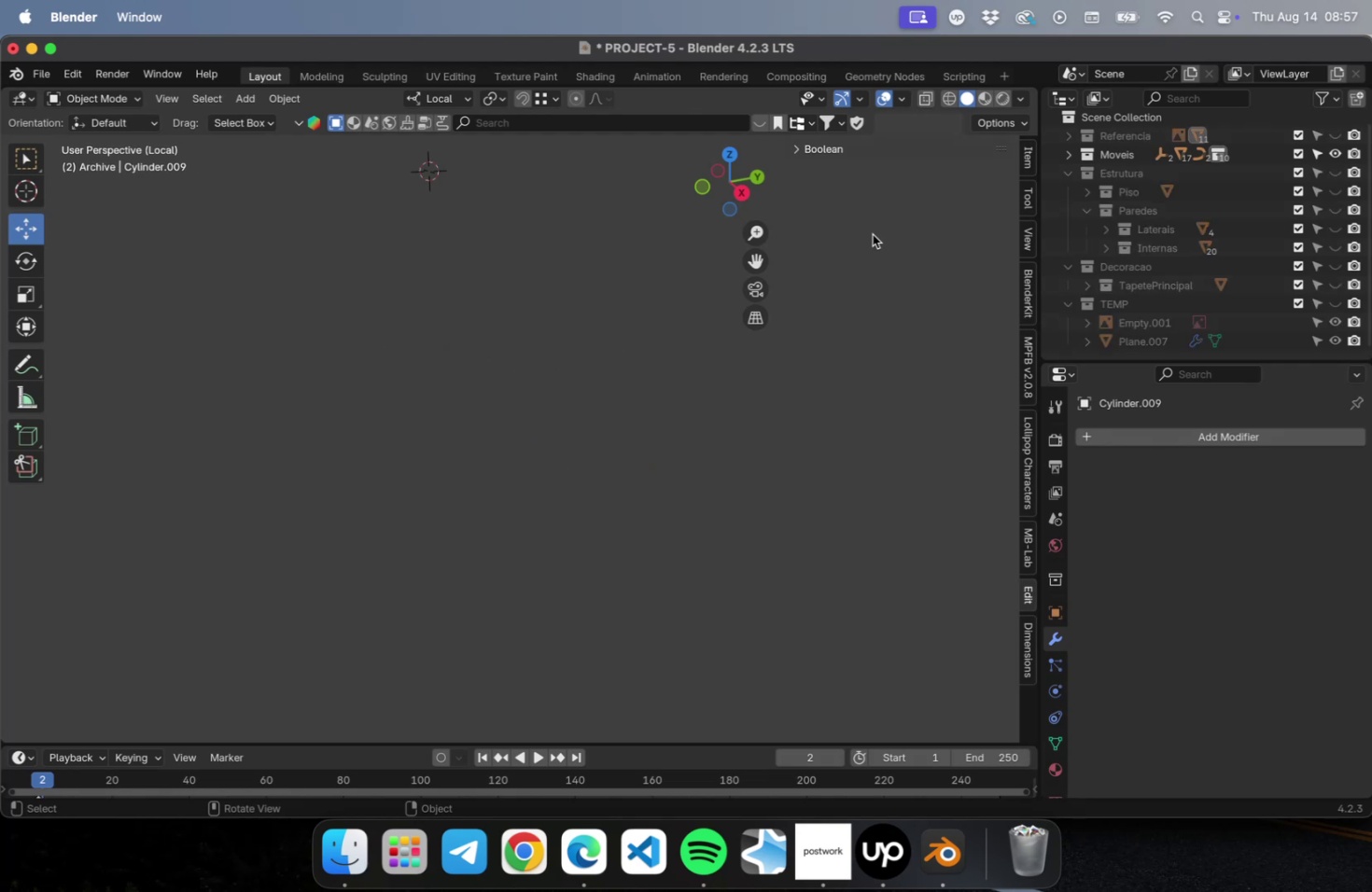 
key(NumpadDecimal)
 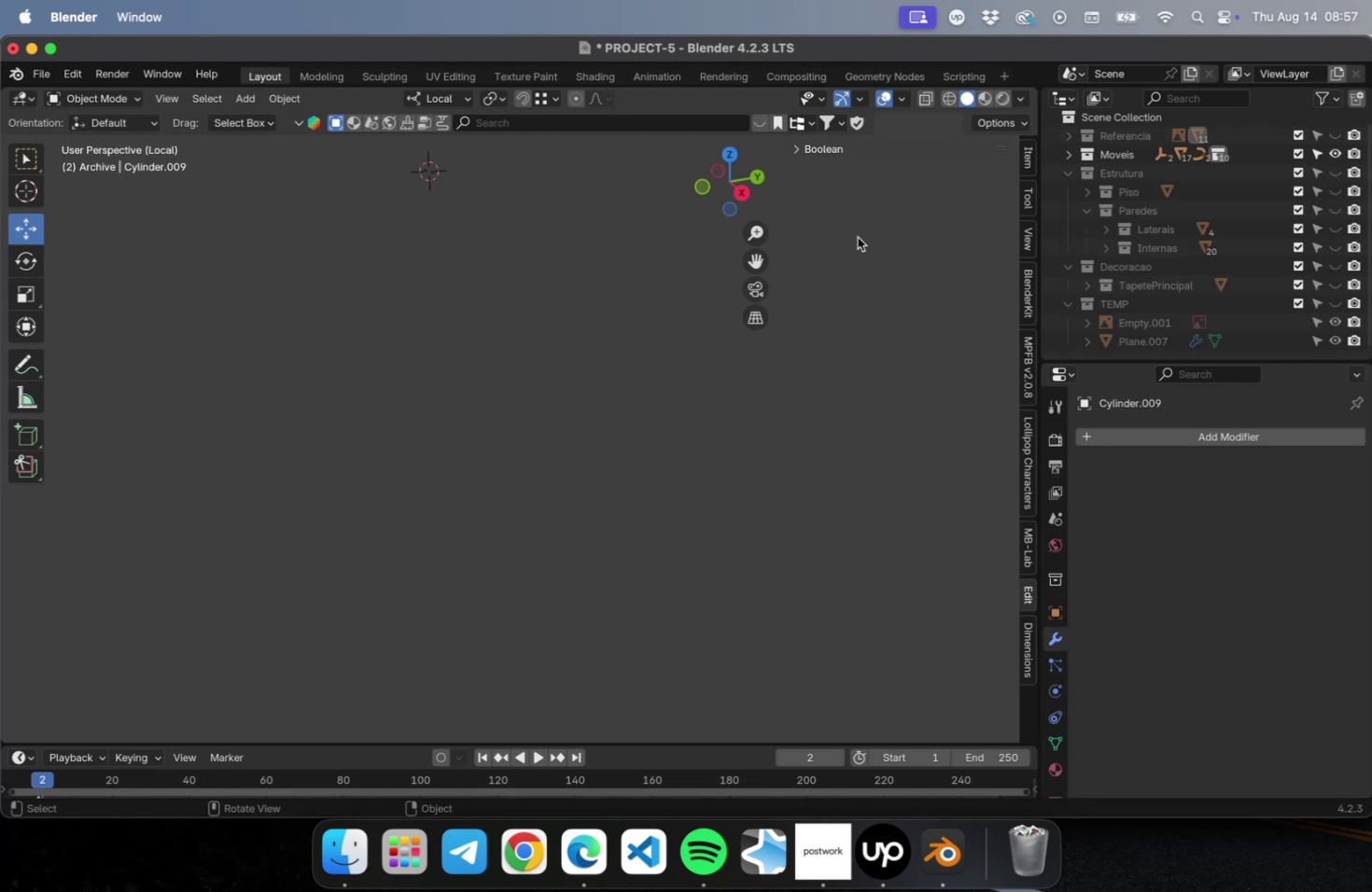 
scroll: coordinate [554, 458], scroll_direction: down, amount: 25.0
 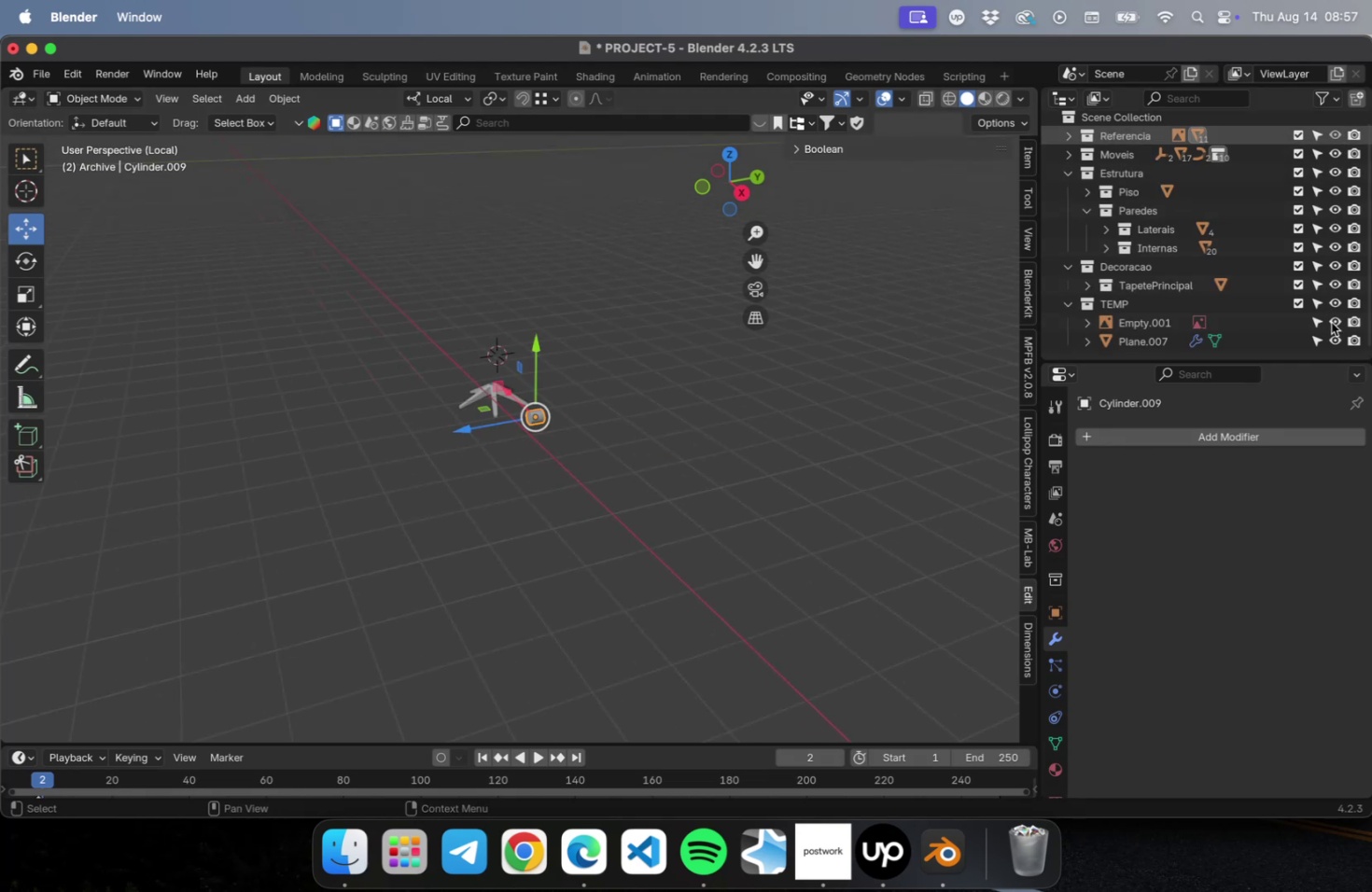 
key(NumLock)
 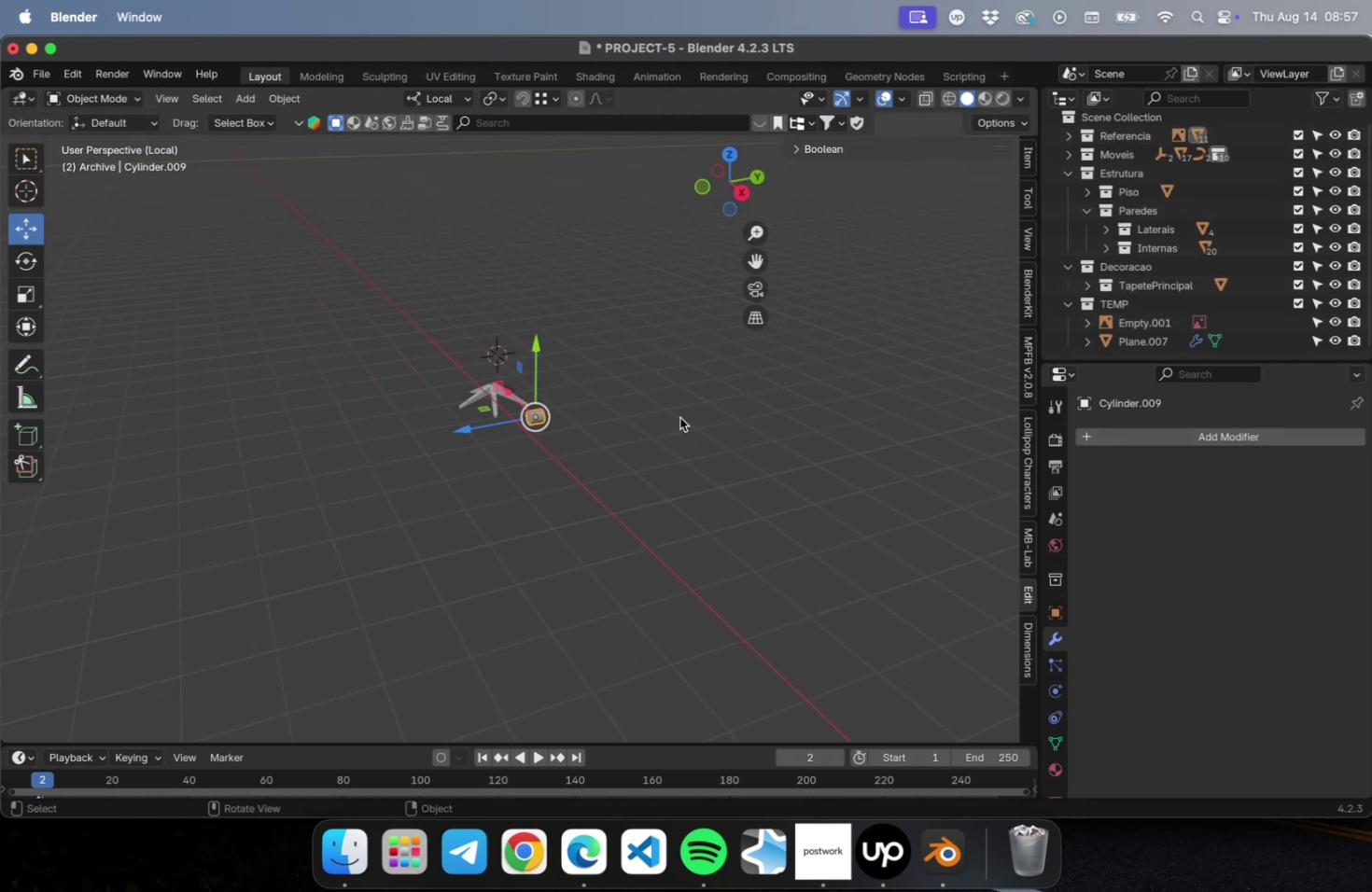 
key(NumpadDecimal)
 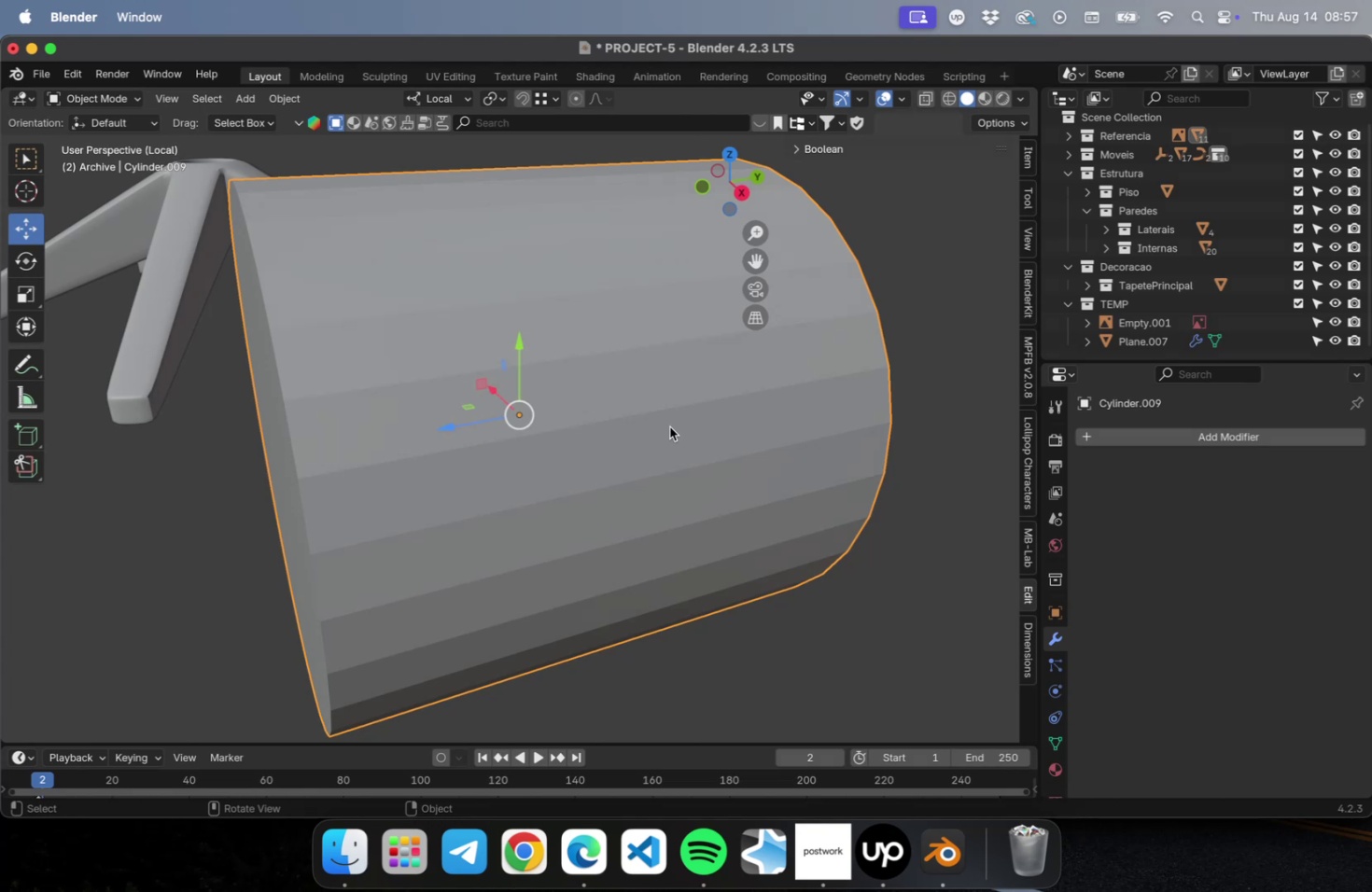 
key(NumLock)
 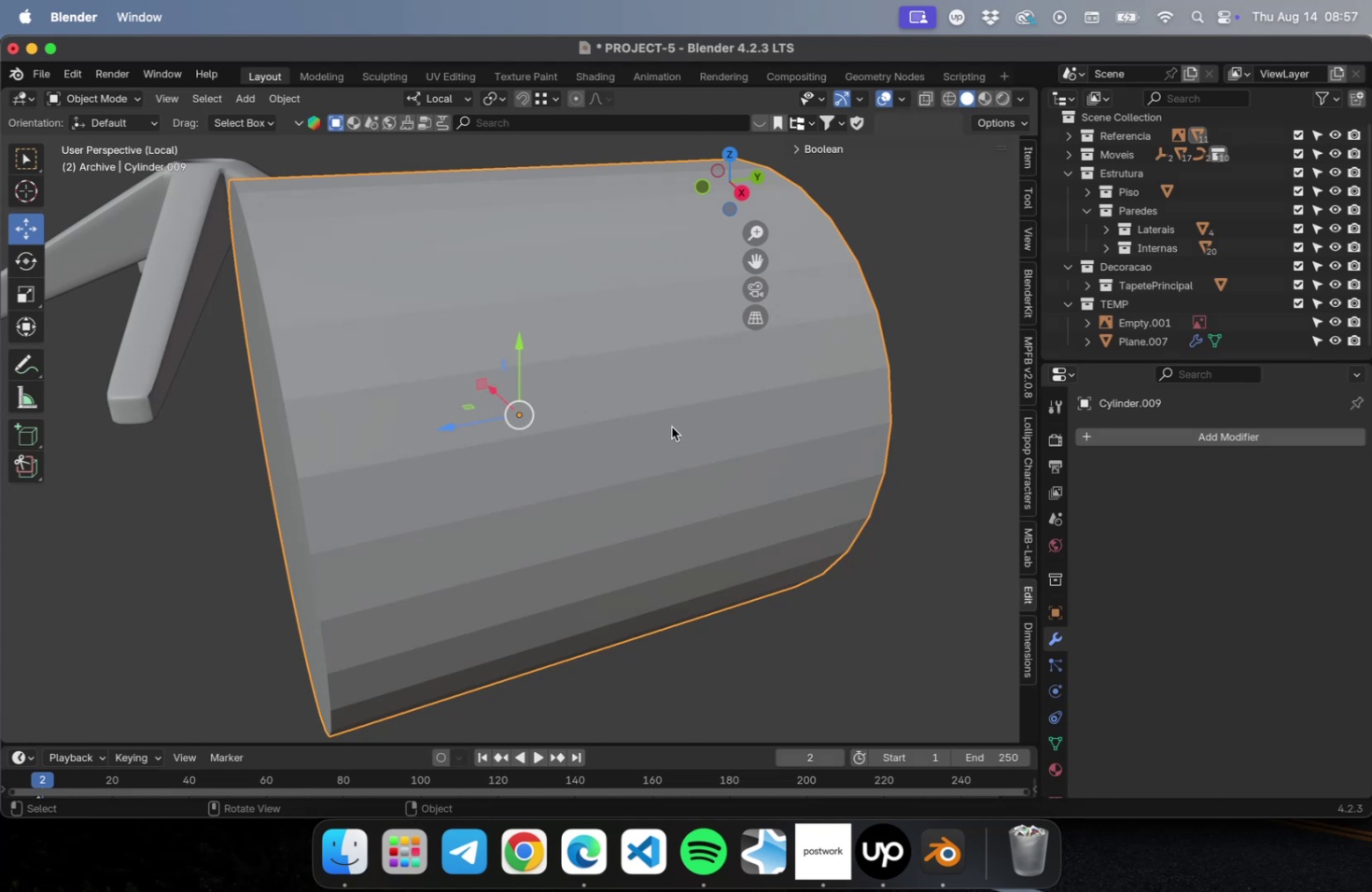 
key(Numpad7)
 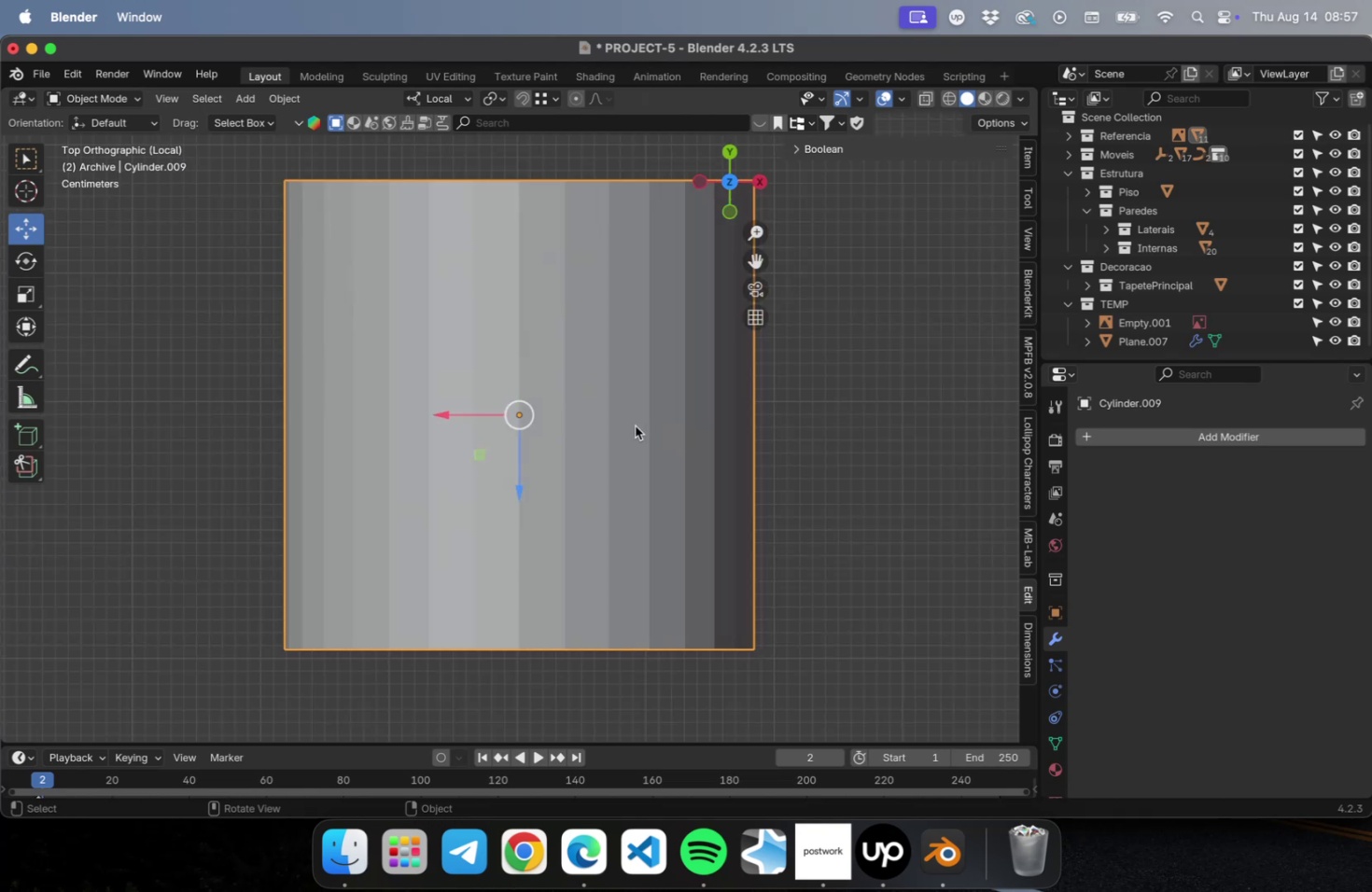 
key(Tab)
 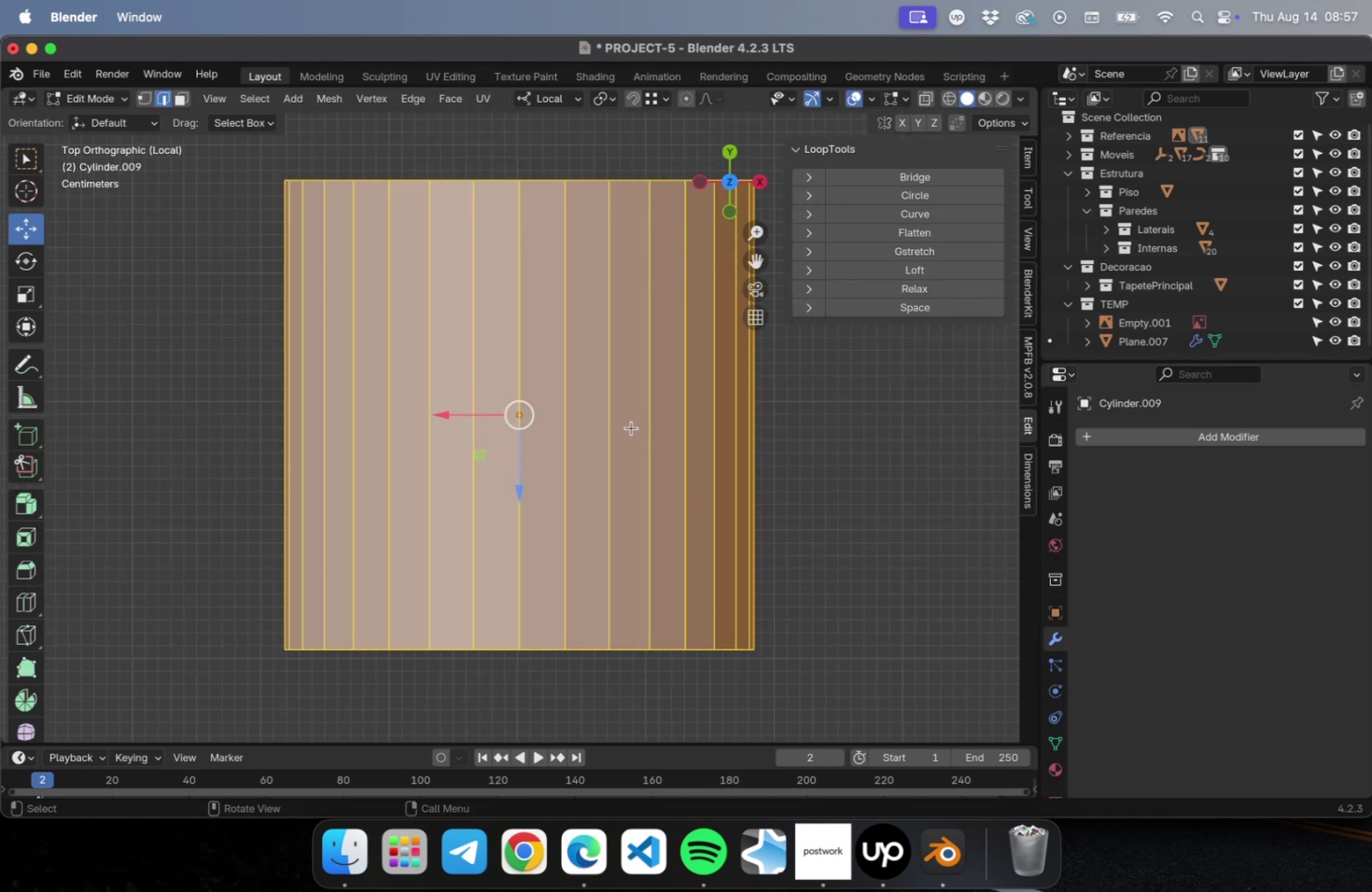 
key(PlayPause)
 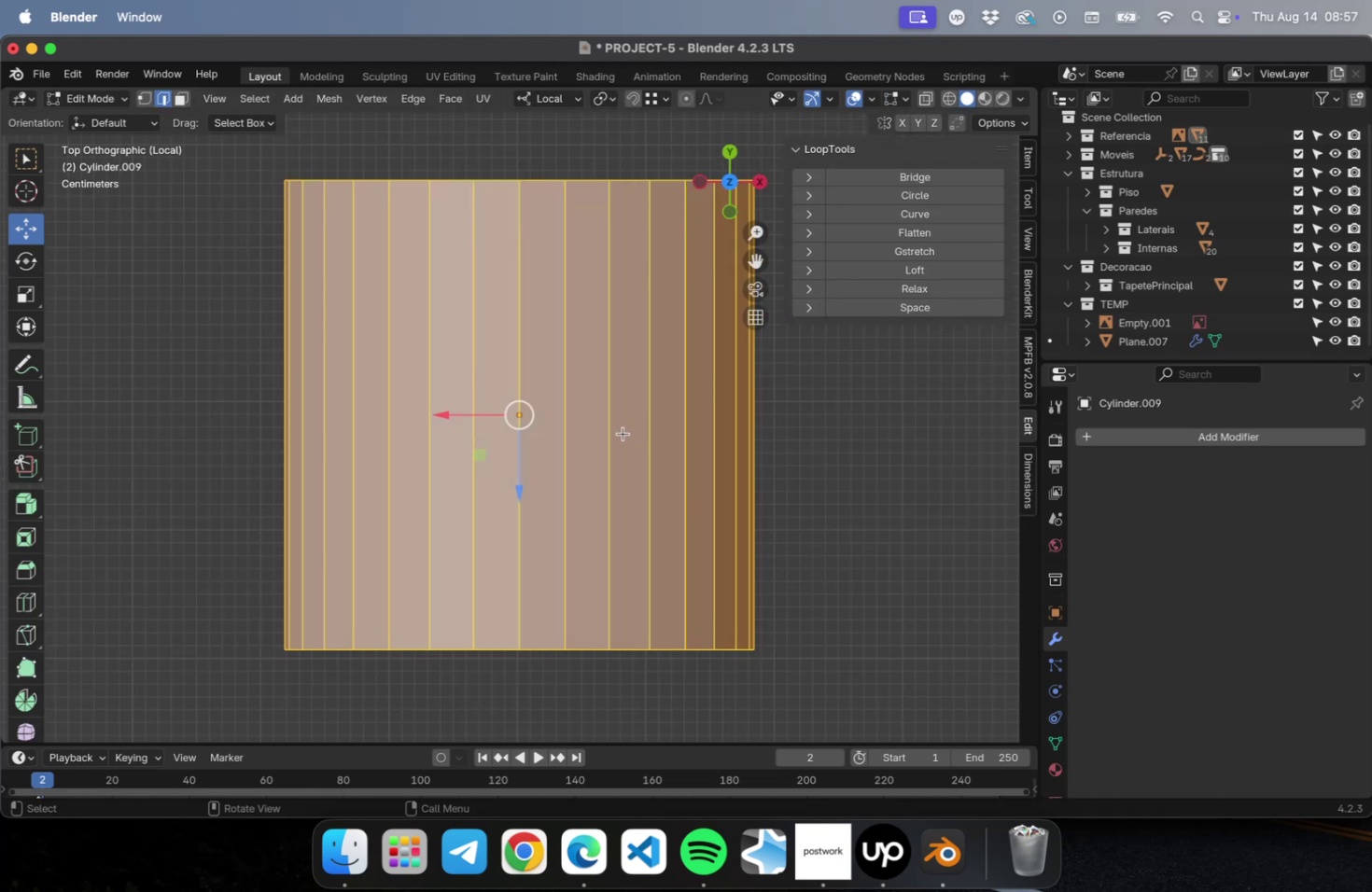 
scroll: coordinate [581, 416], scroll_direction: down, amount: 9.0
 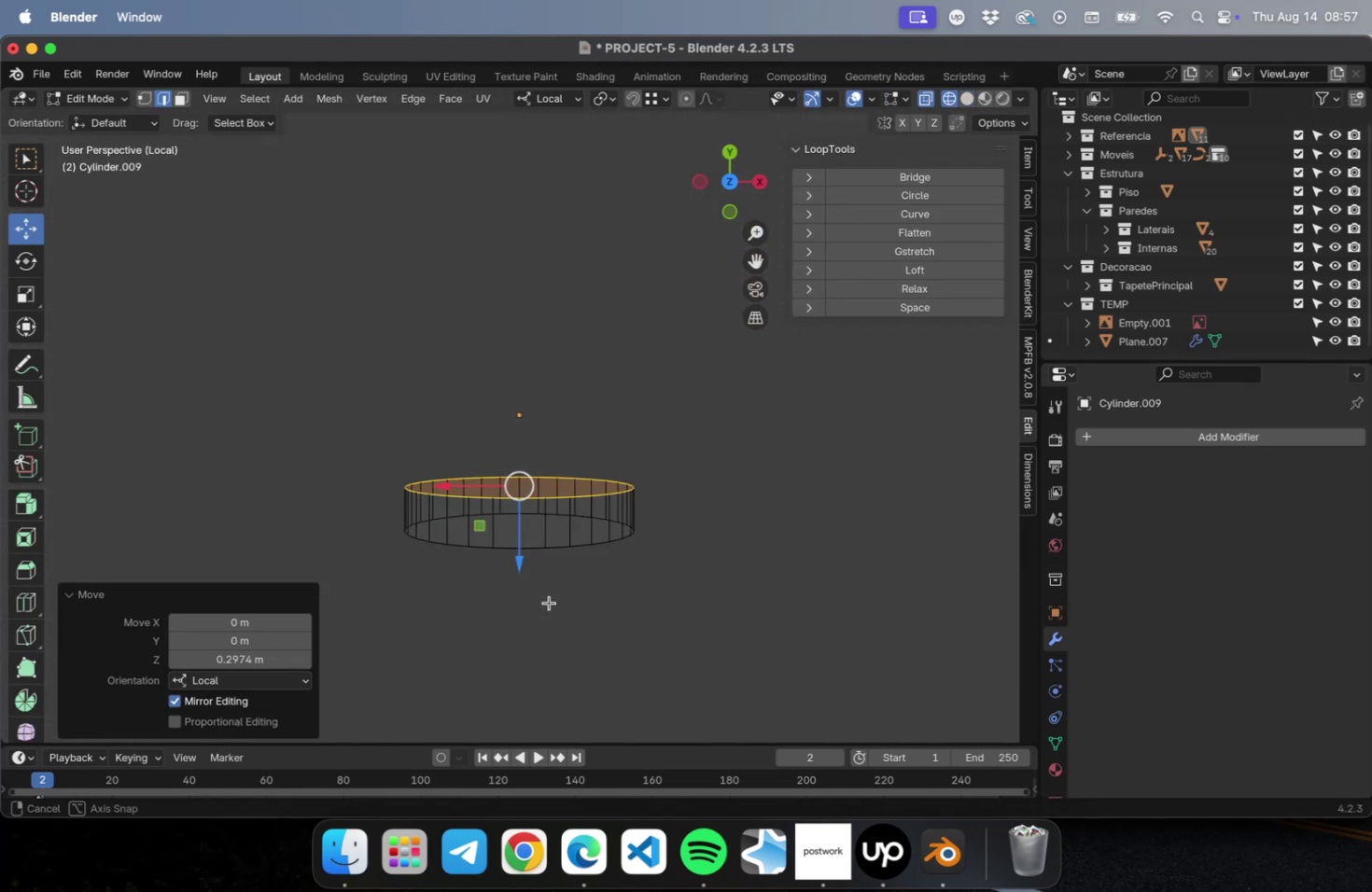 
wait(6.84)
 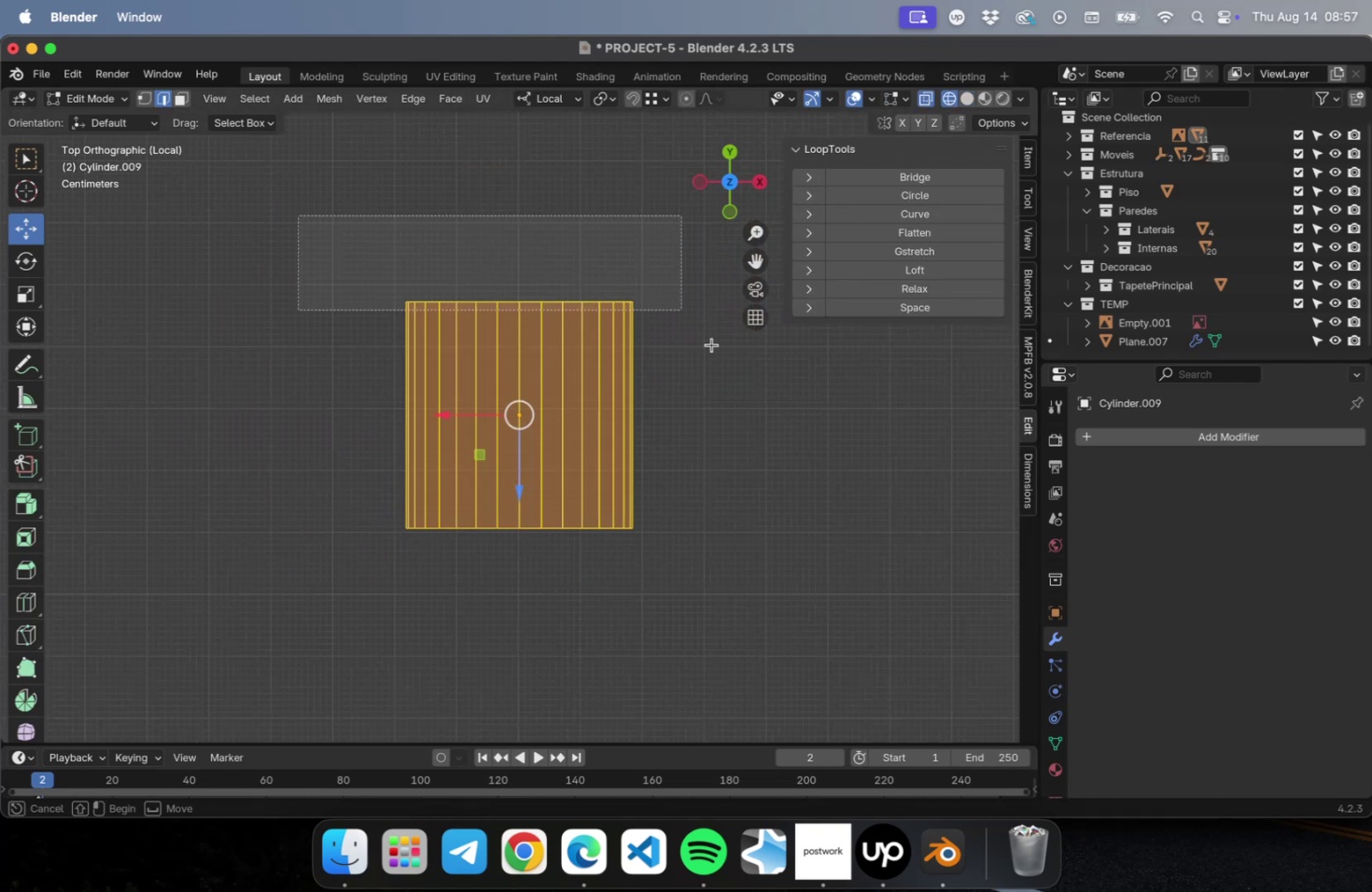 
left_click([565, 503])
 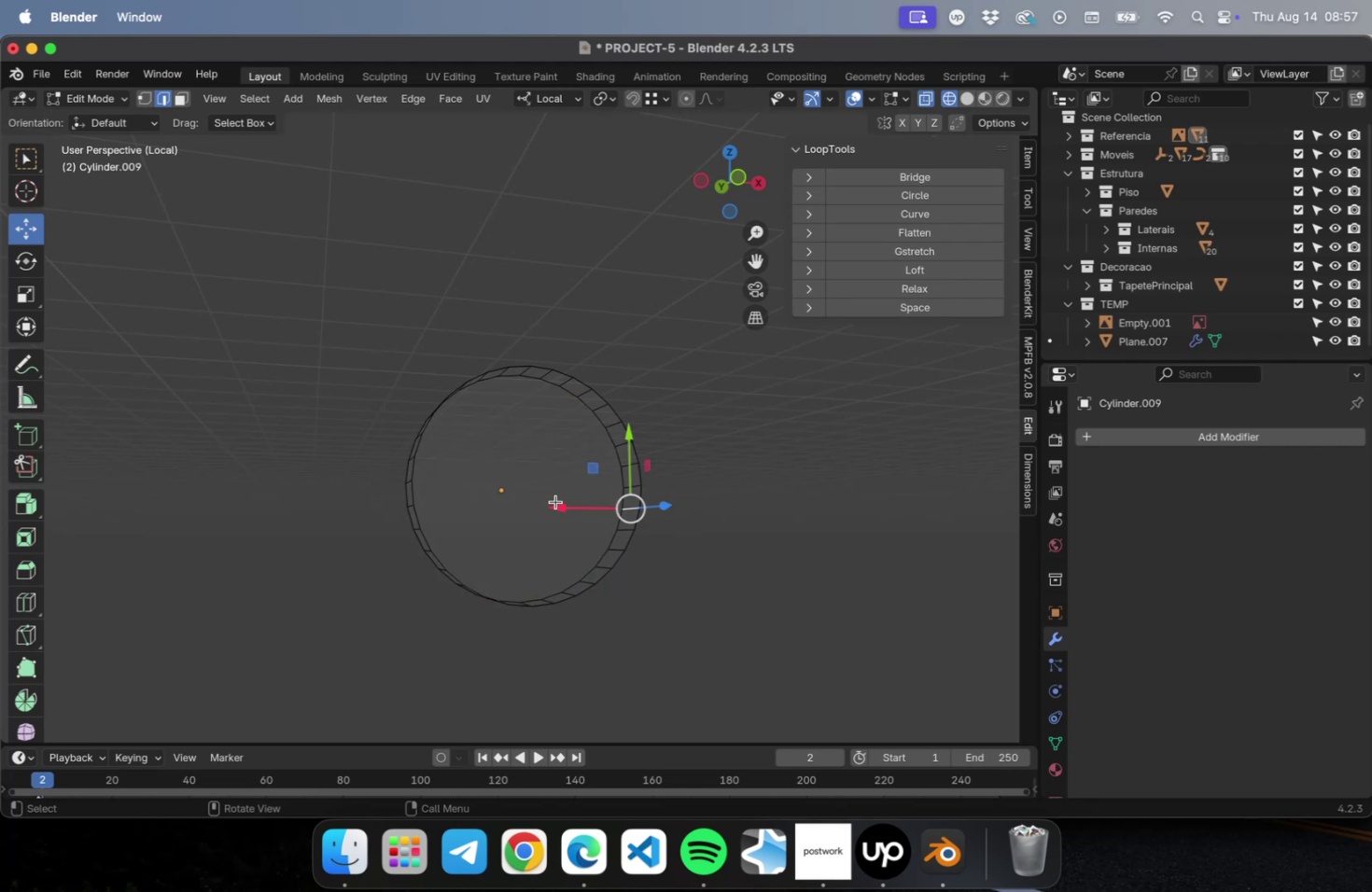 
key(3)
 